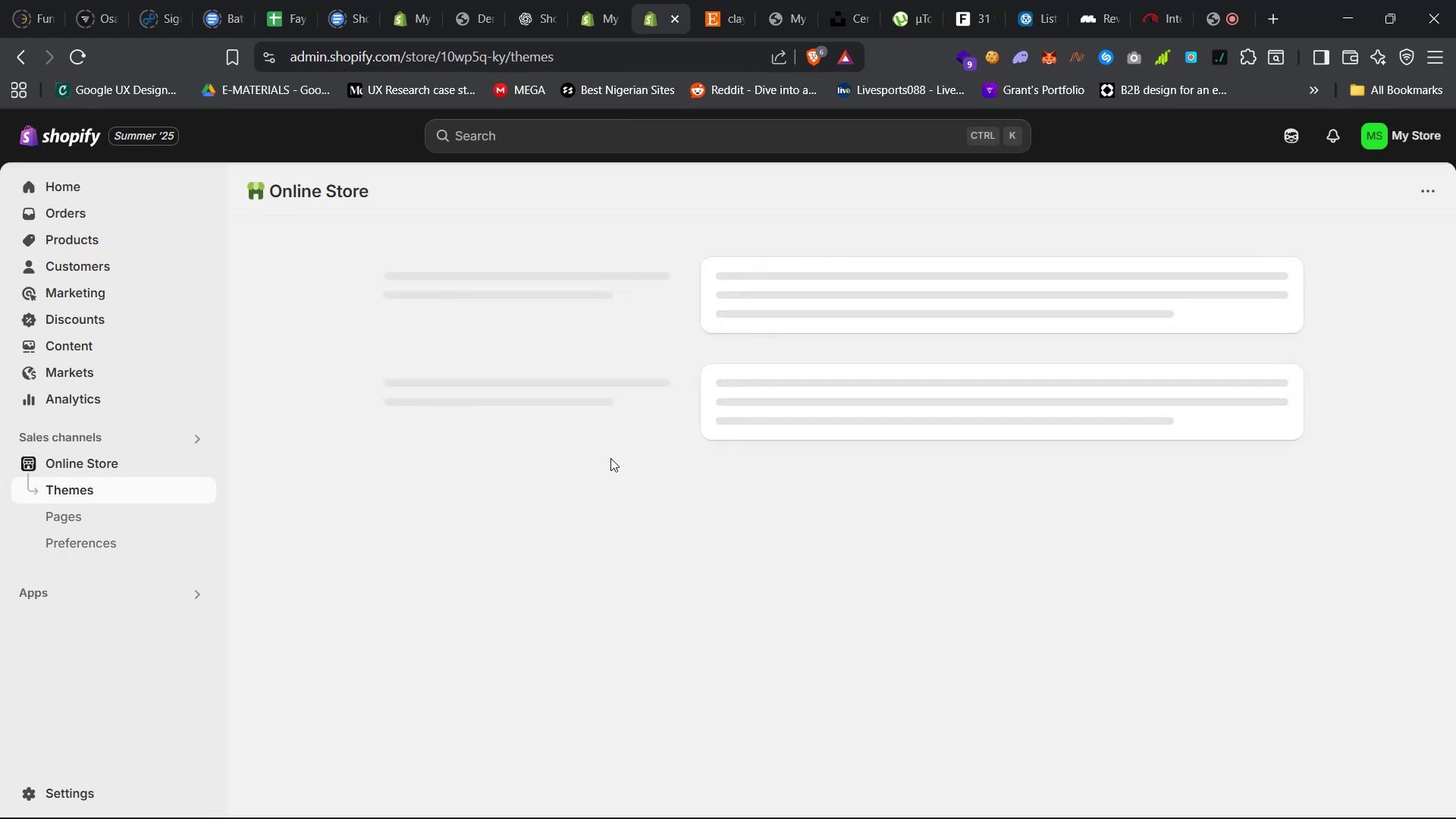 
wait(6.44)
 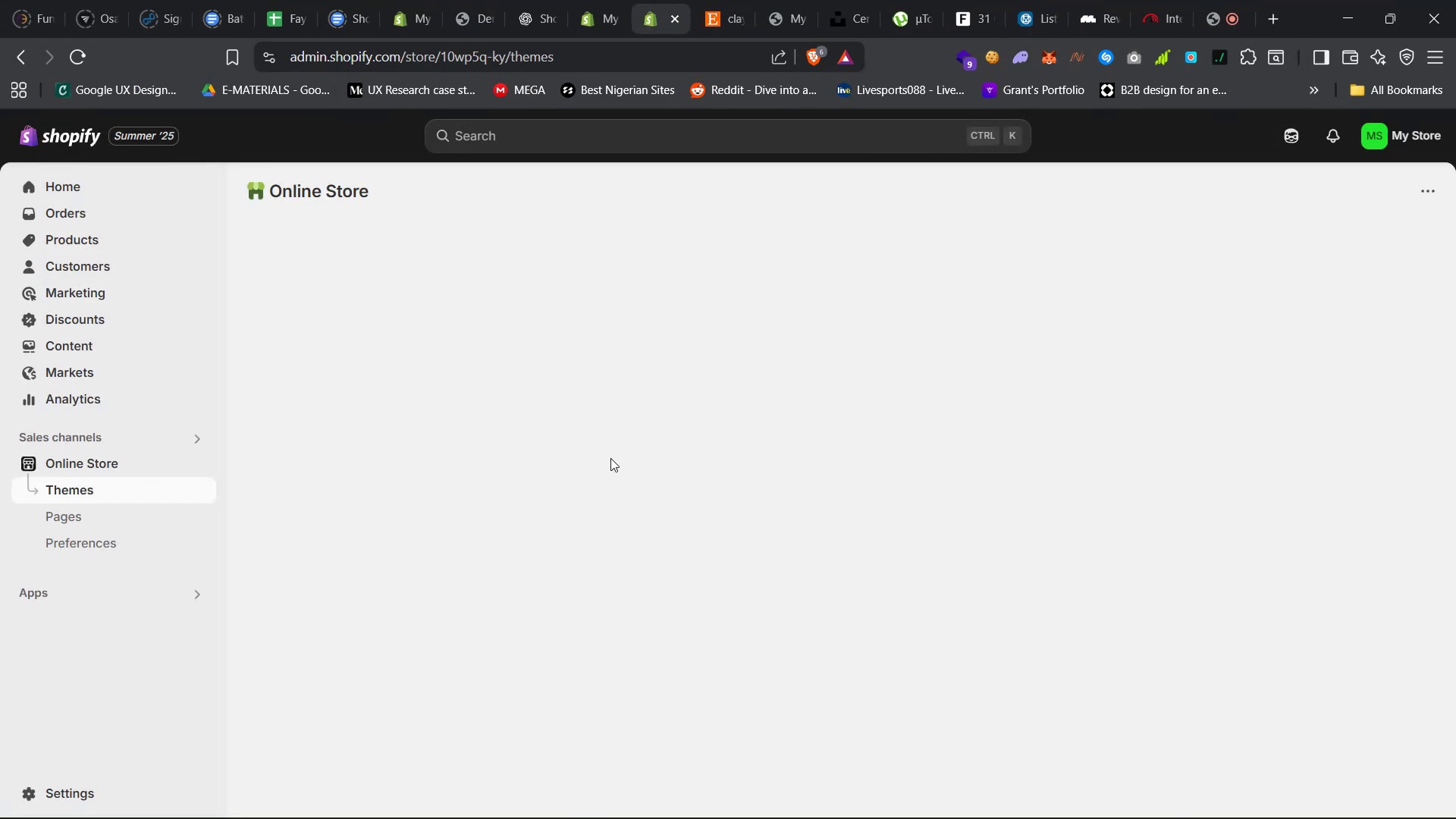 
scroll: coordinate [826, 535], scroll_direction: down, amount: 6.0
 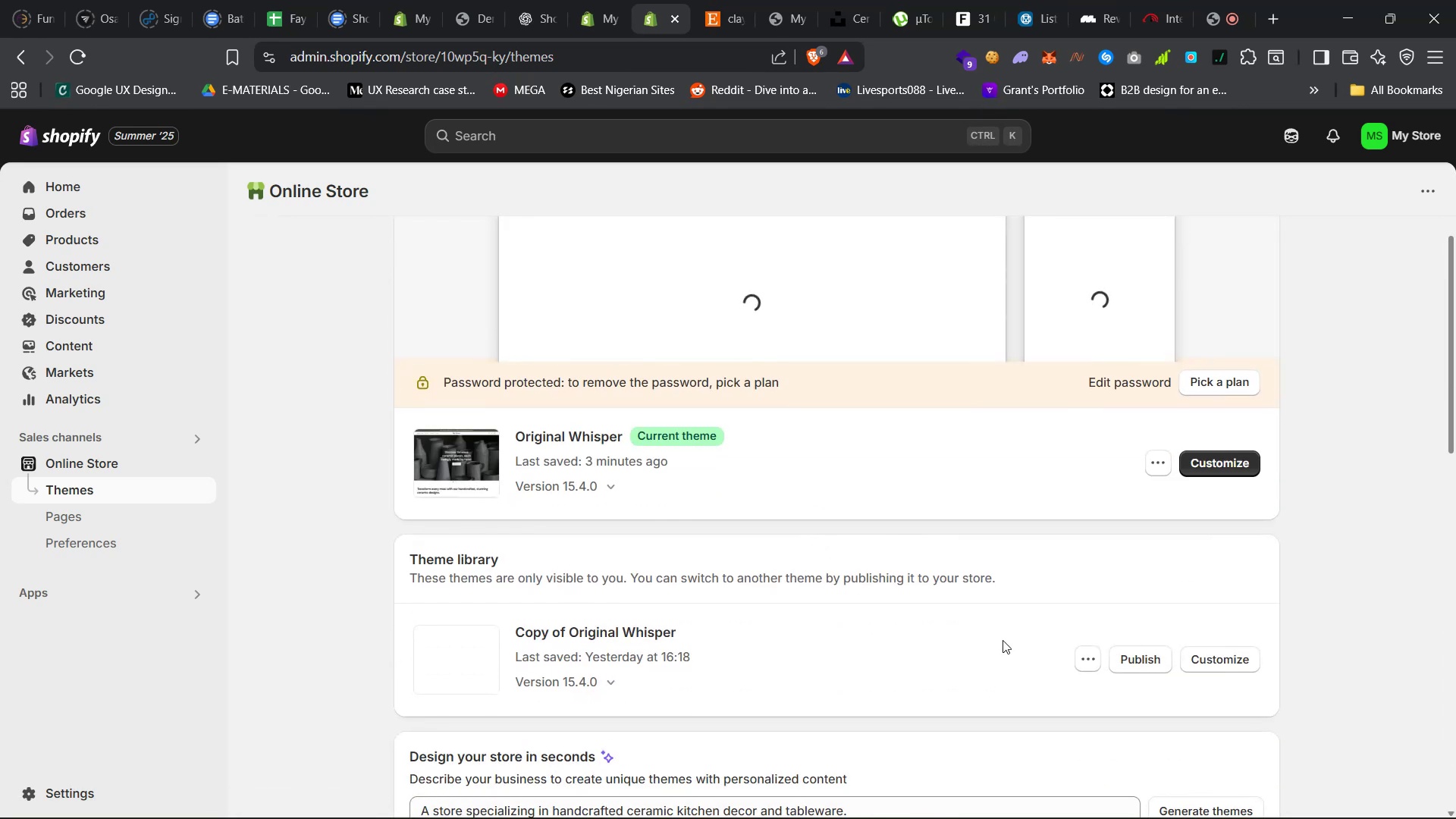 
left_click([1084, 667])
 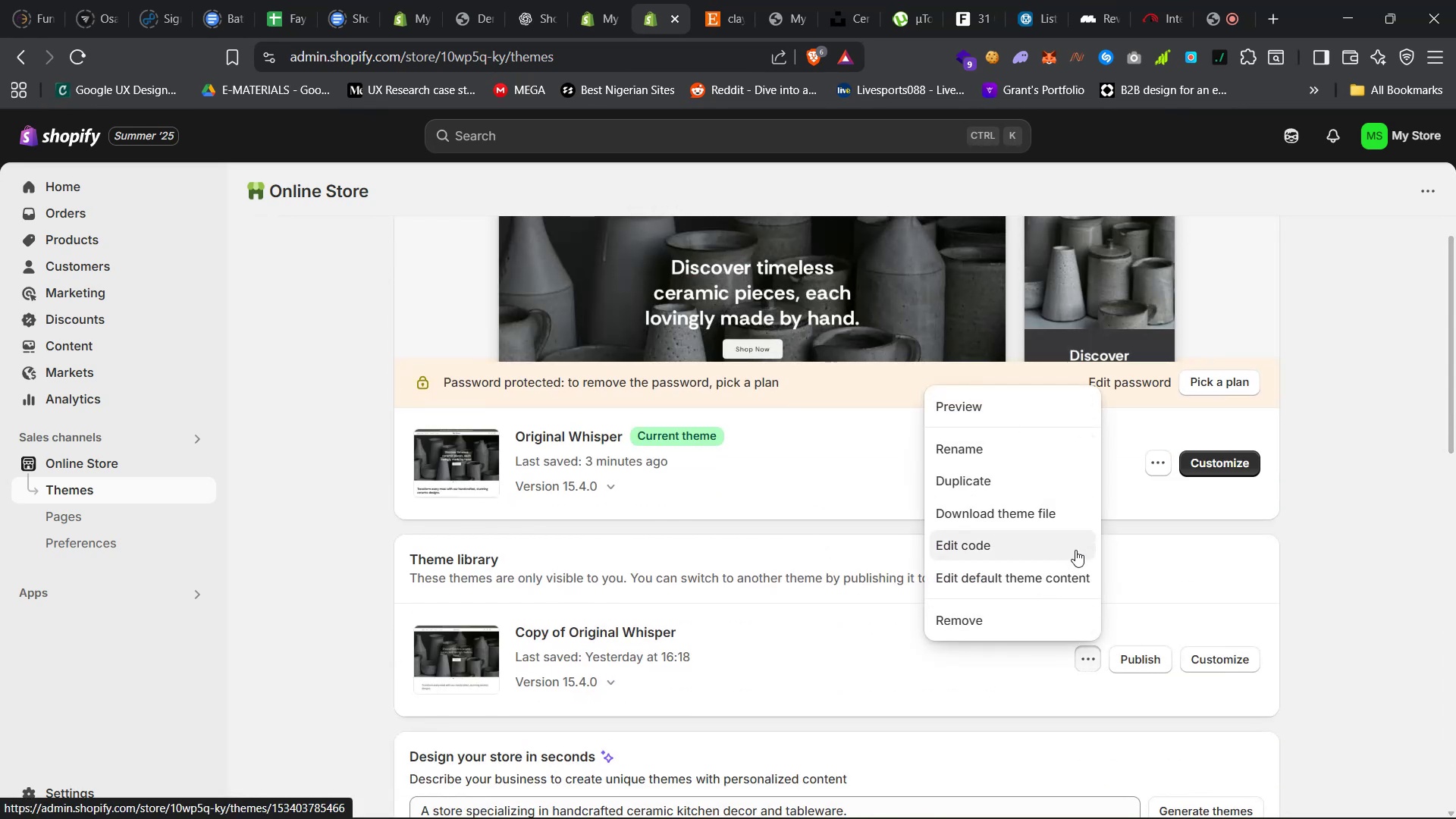 
left_click([1144, 596])
 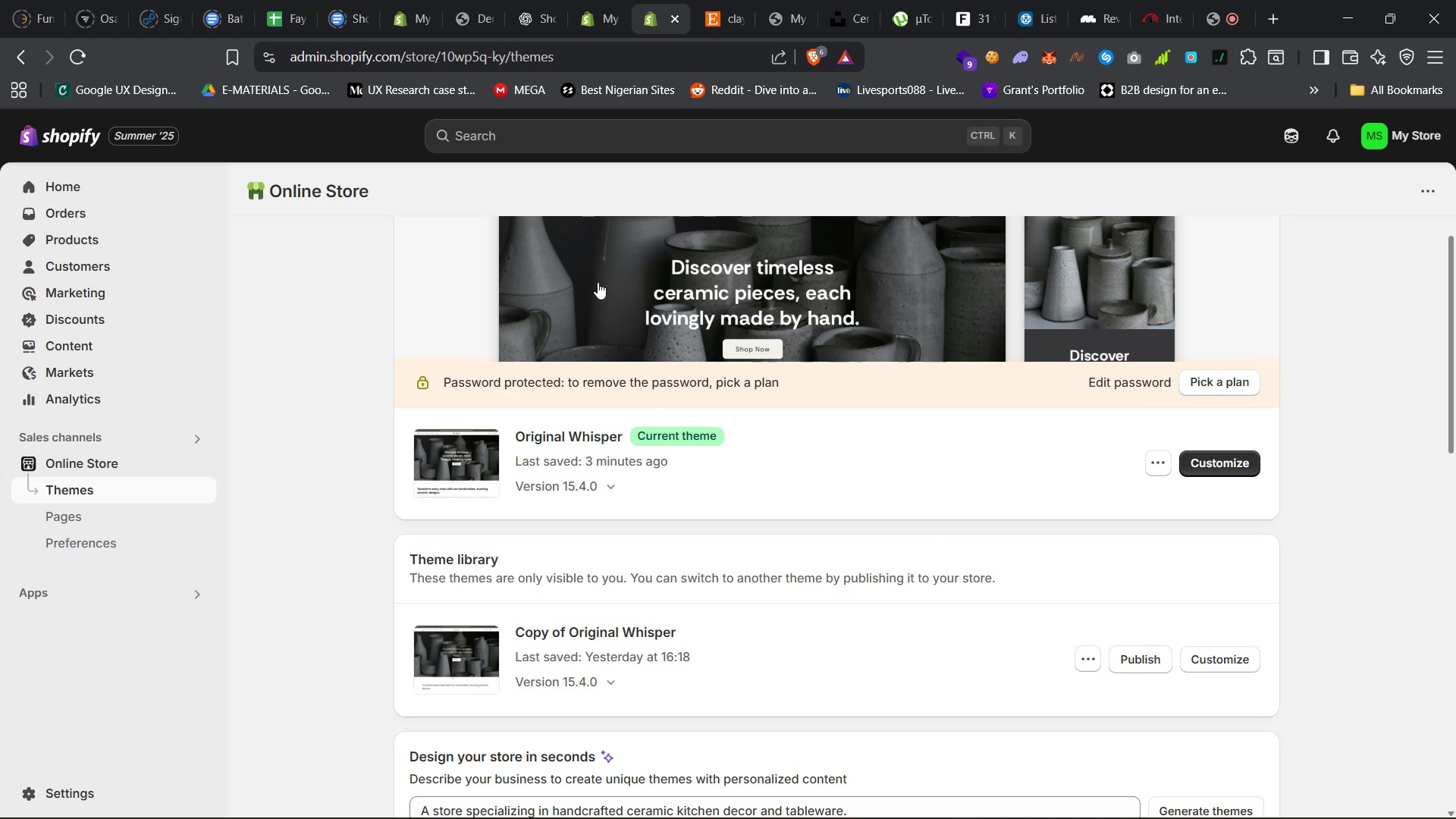 
left_click([615, 0])
 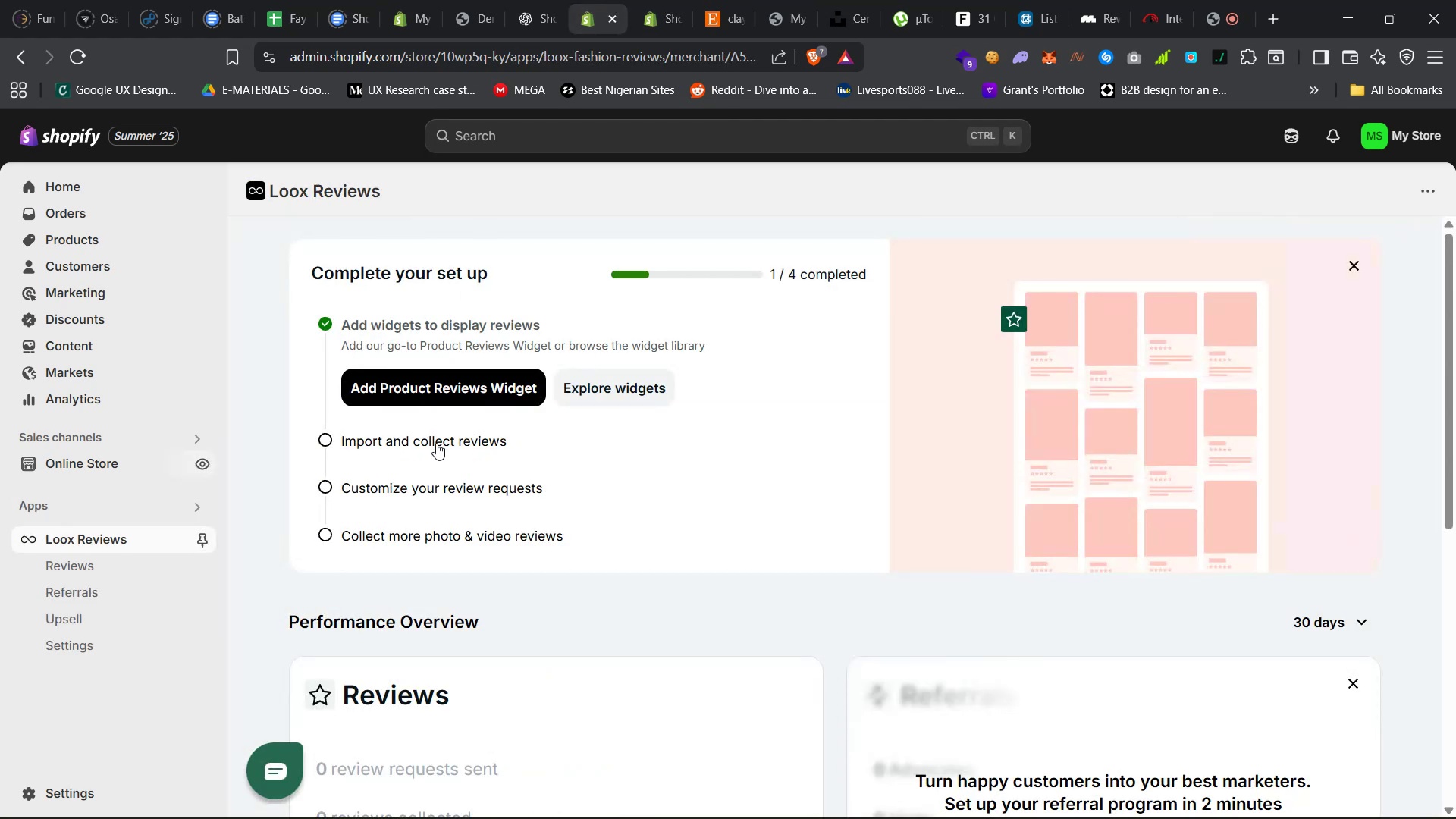 
mouse_move([485, 378])
 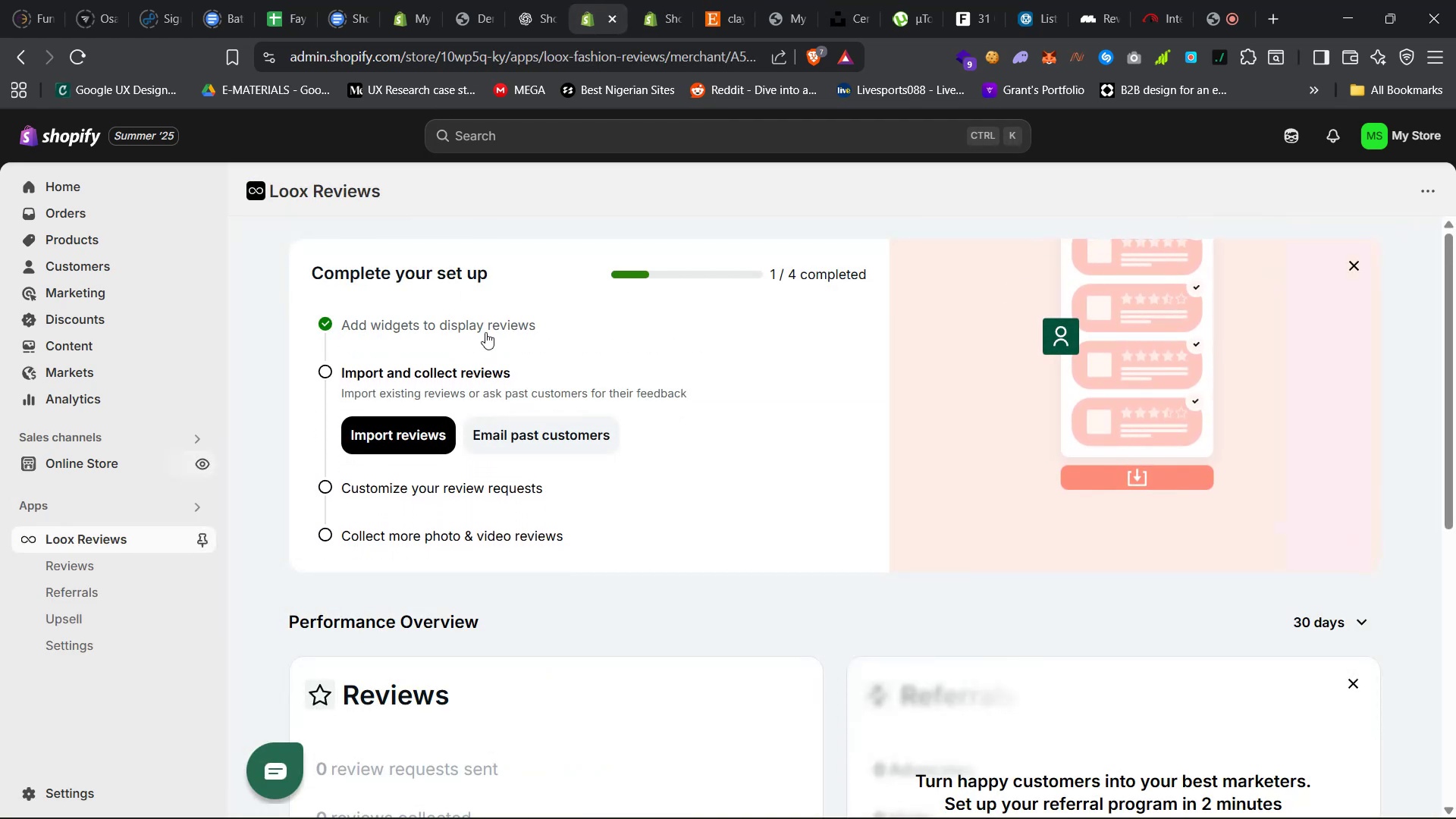 
left_click([485, 327])
 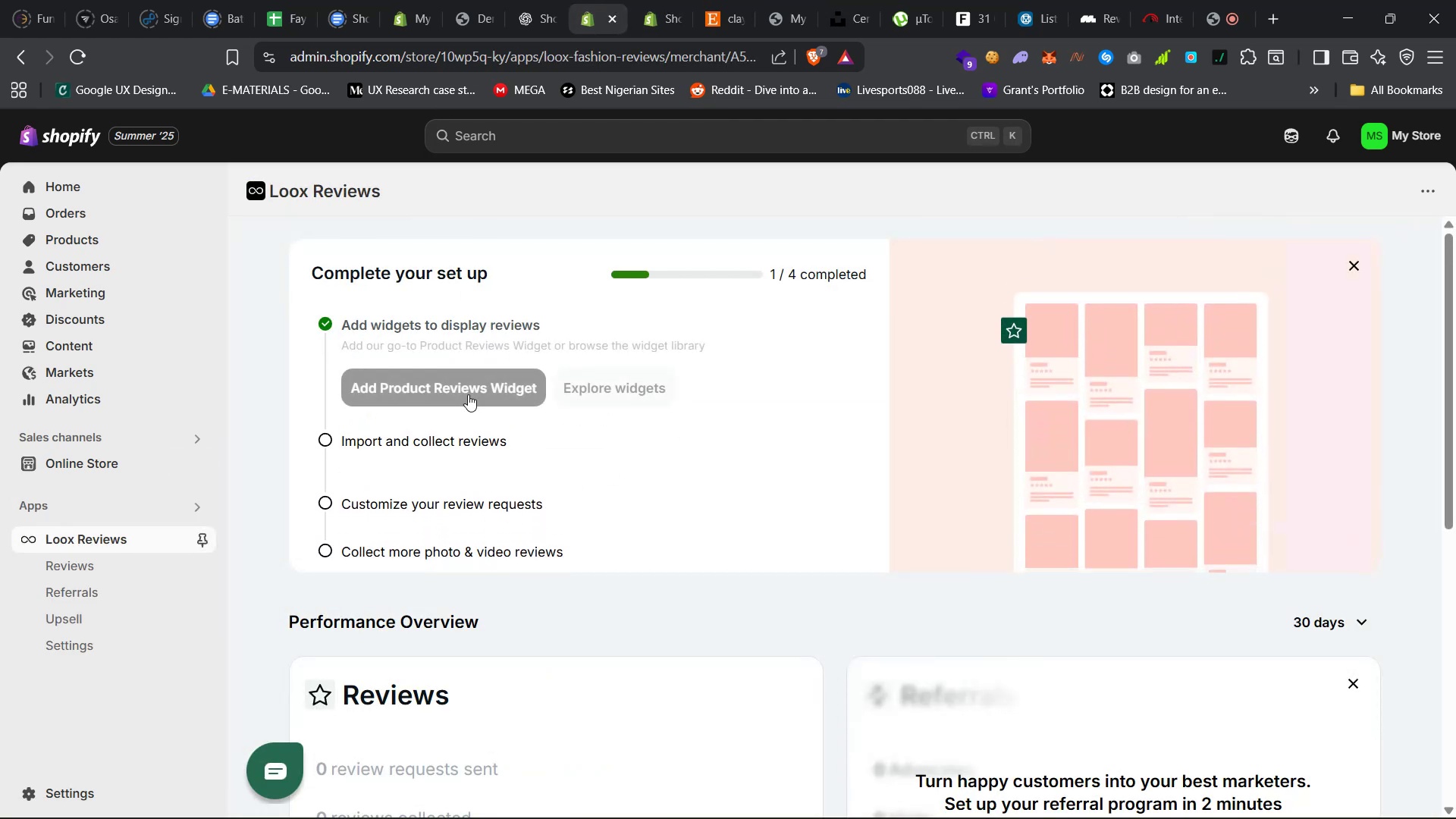 
left_click([468, 396])
 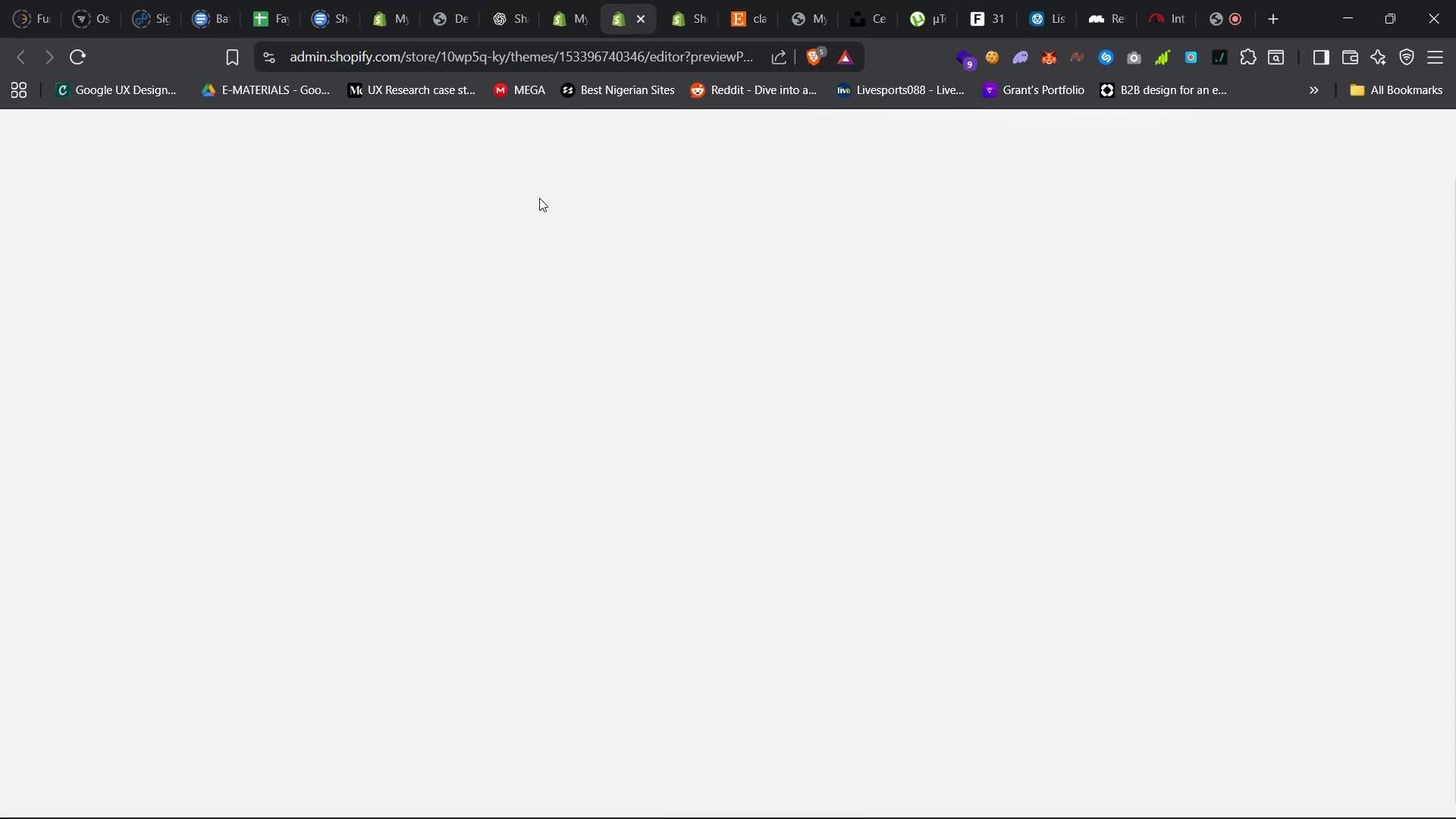 
wait(11.8)
 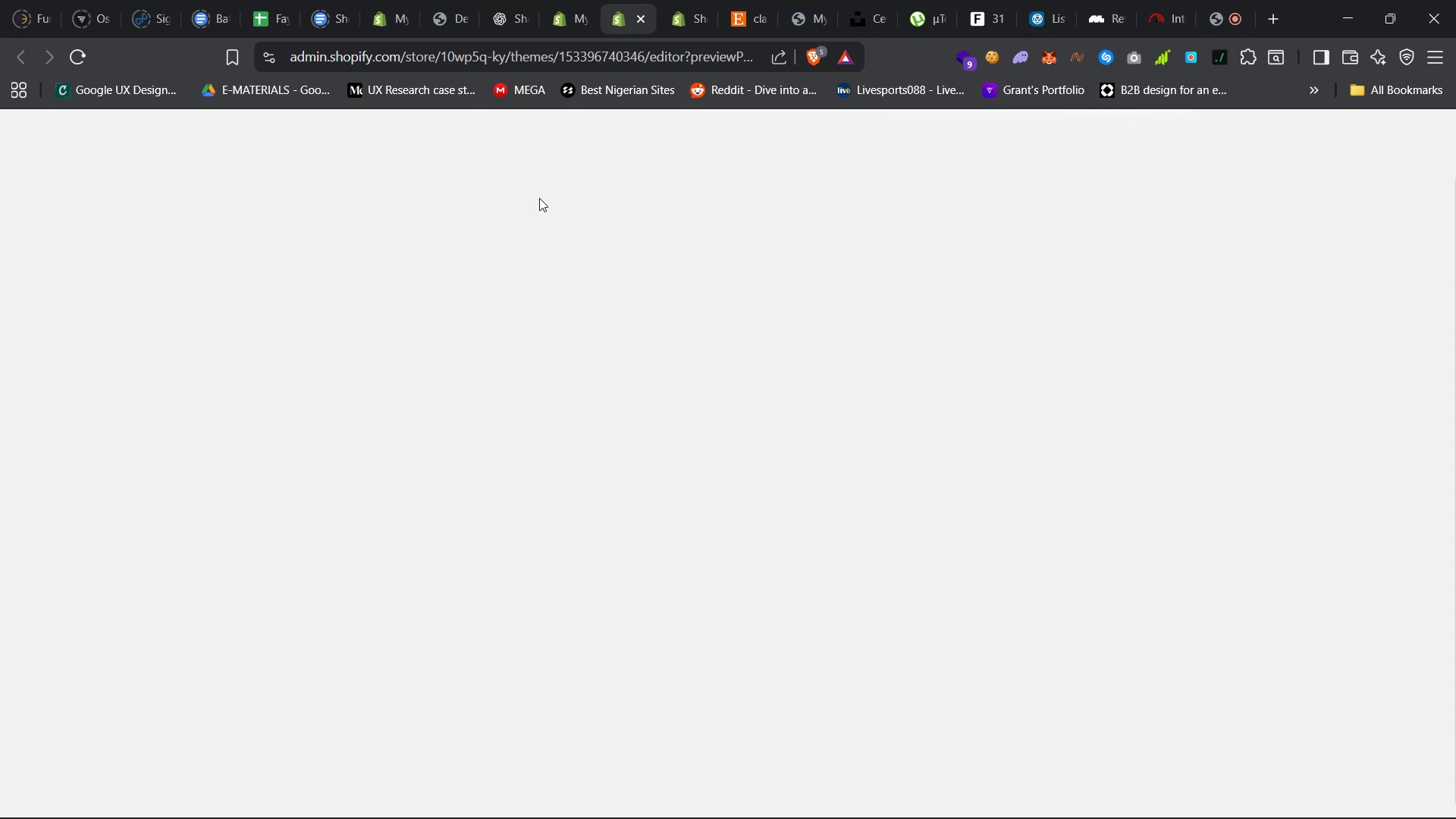 
left_click([676, 0])
 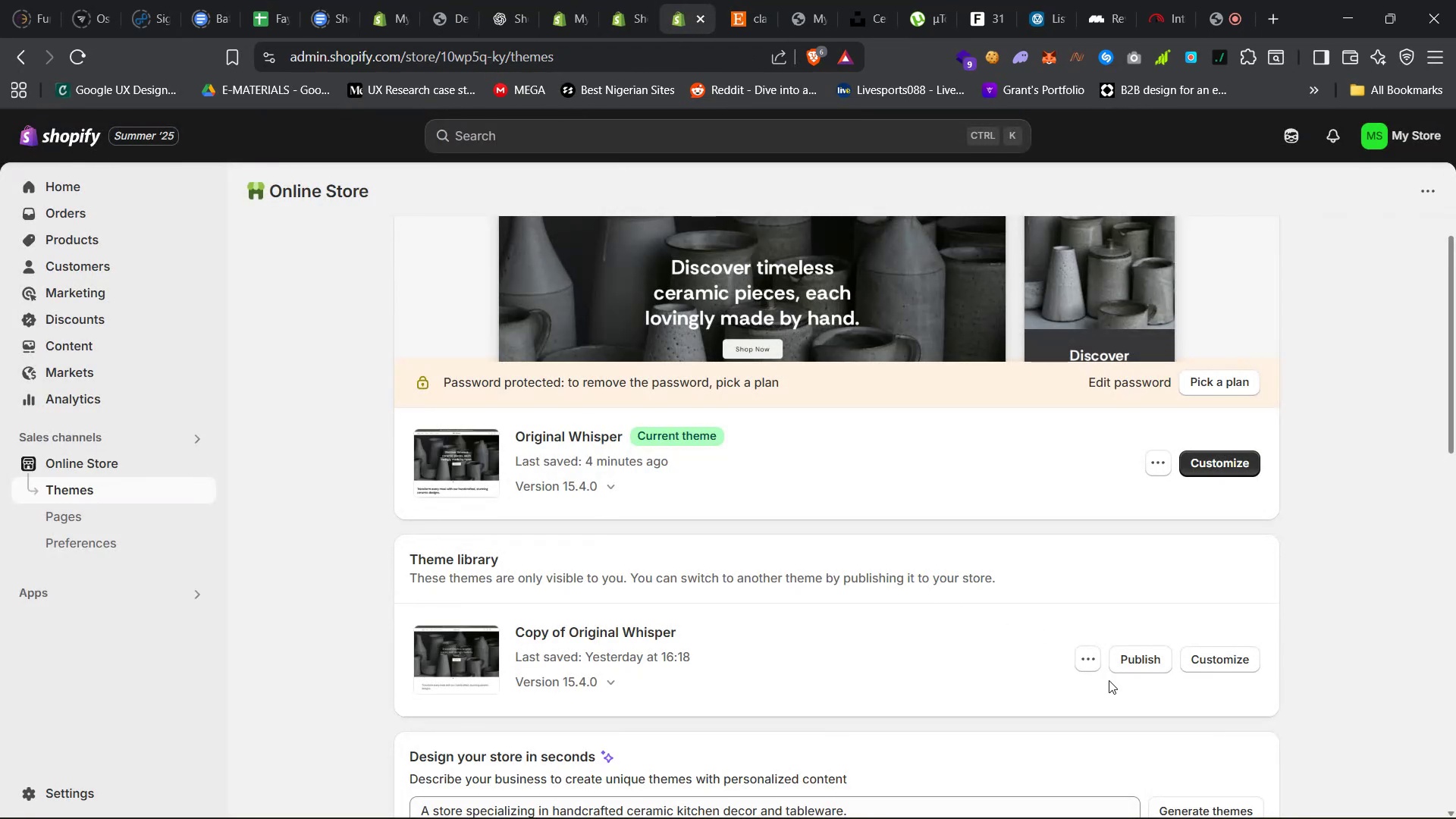 
left_click([1090, 663])
 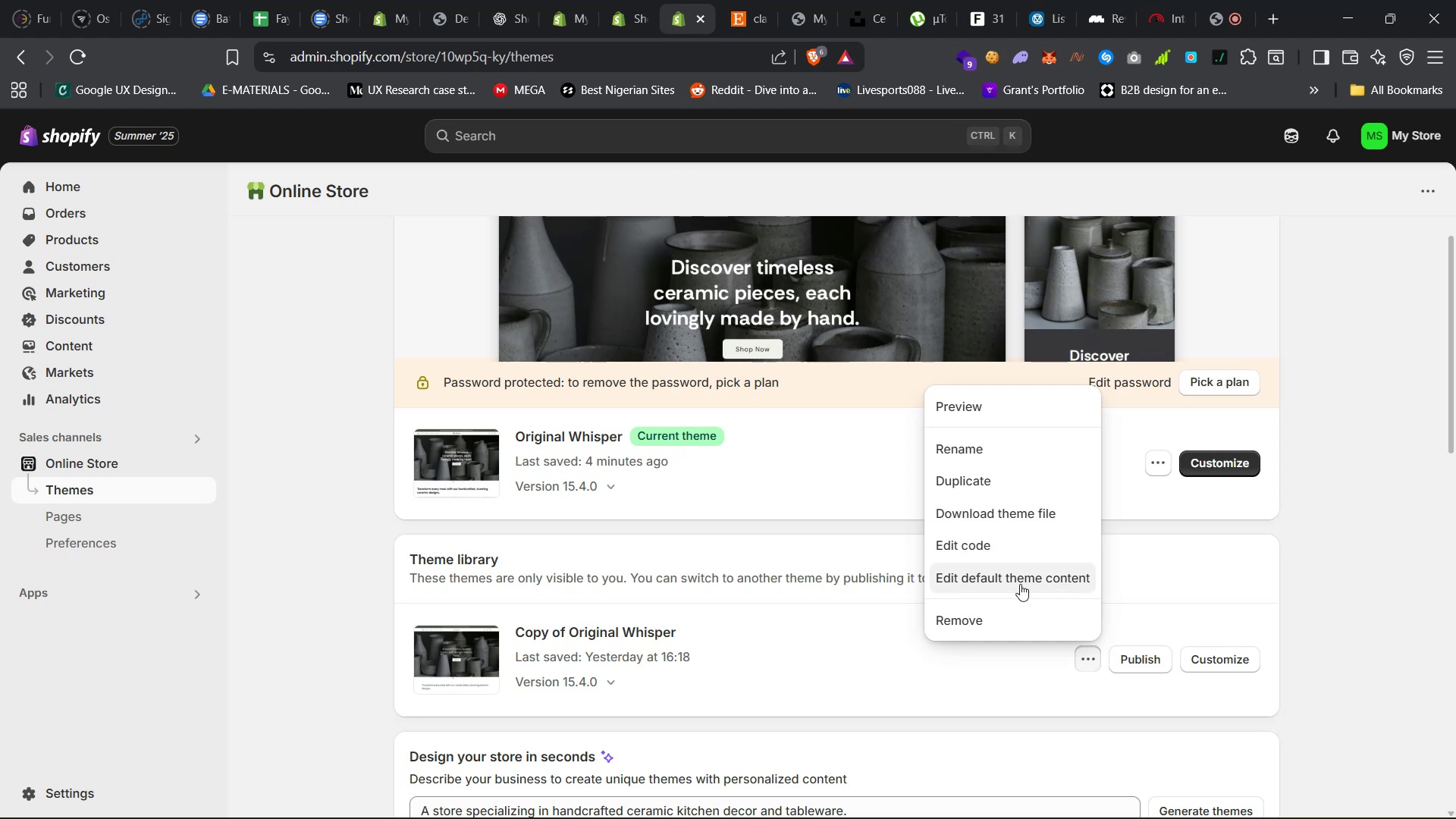 
left_click([1015, 610])
 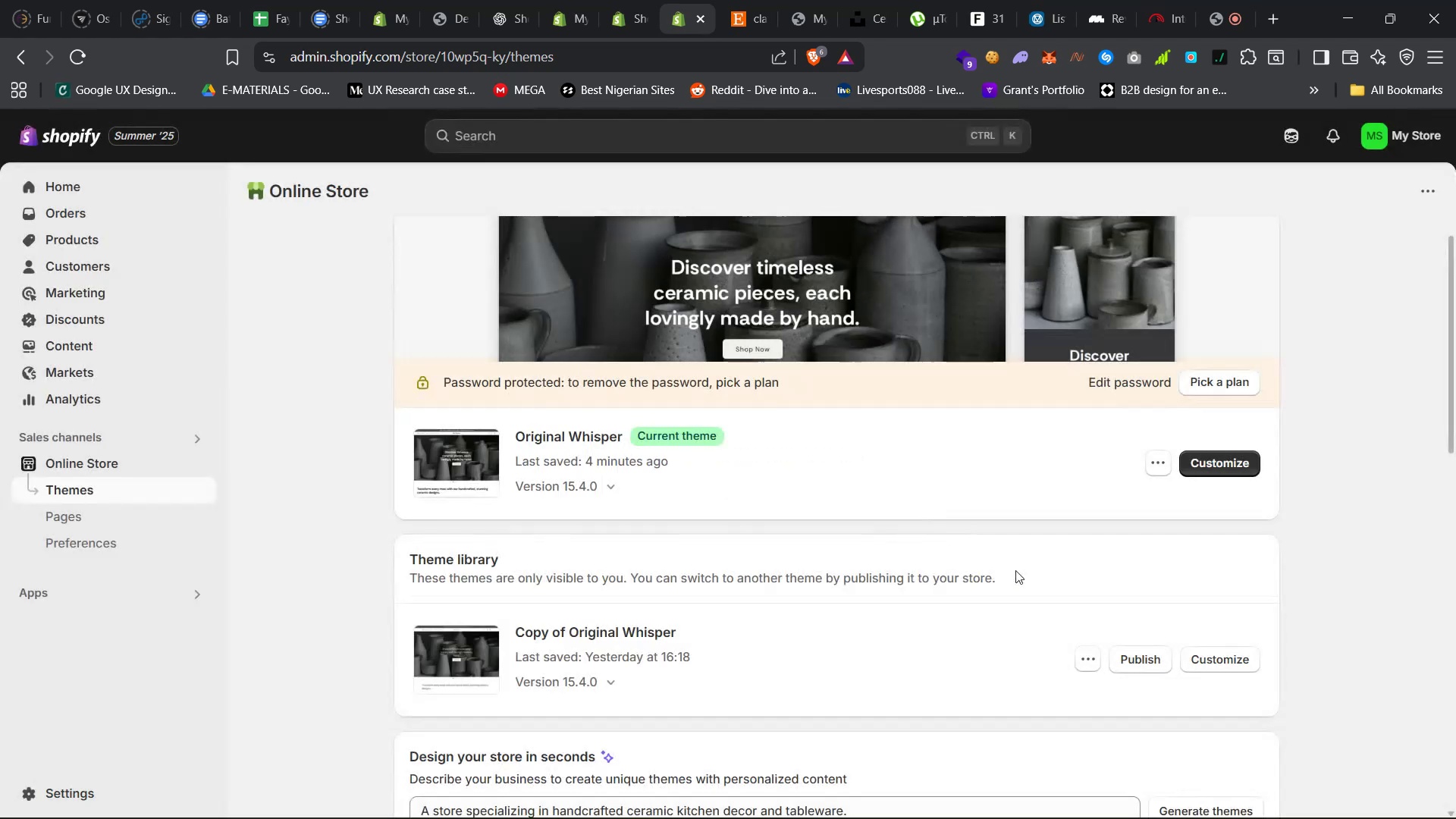 
left_click([1086, 659])
 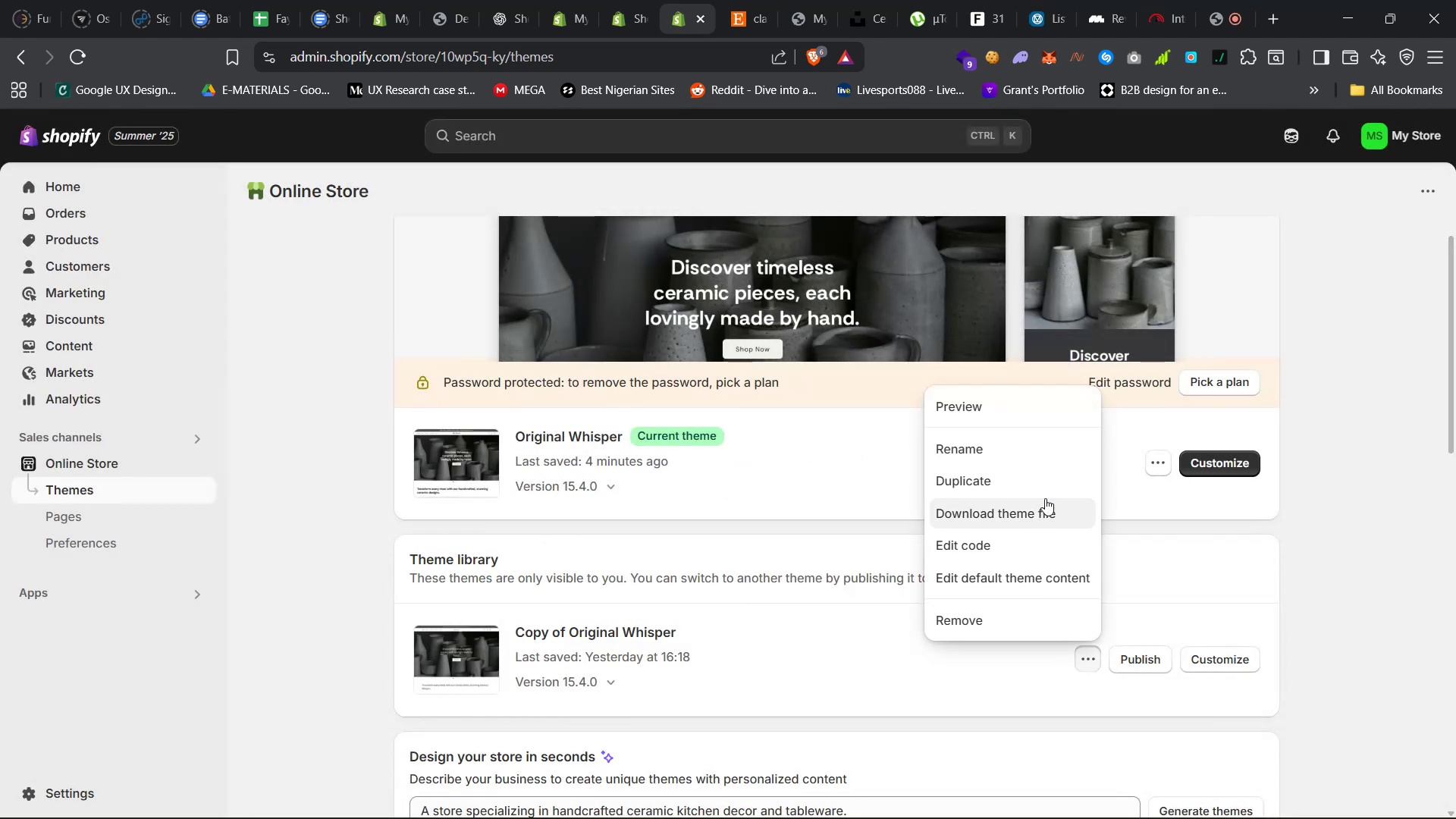 
left_click([1043, 524])
 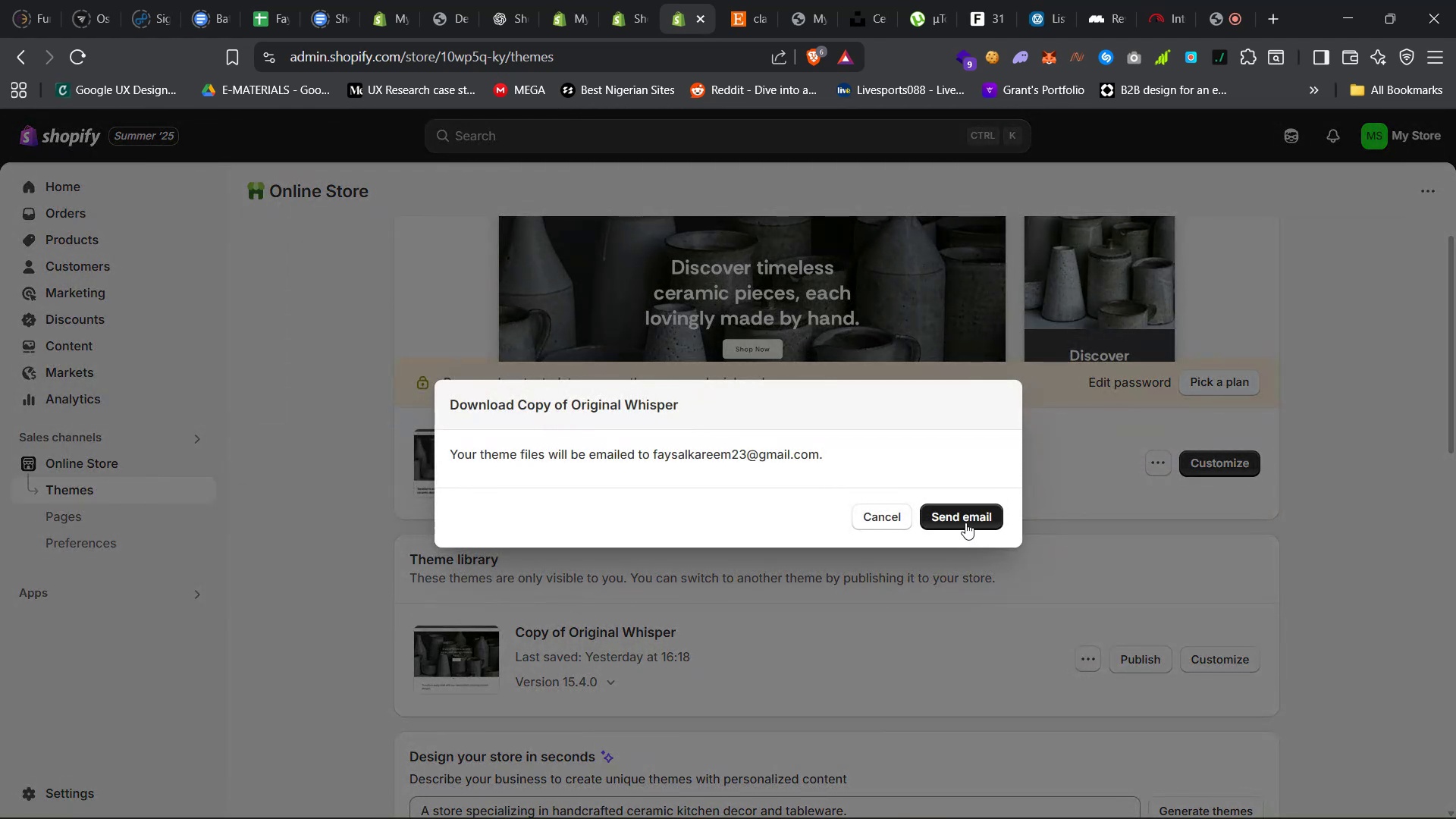 
left_click([966, 522])
 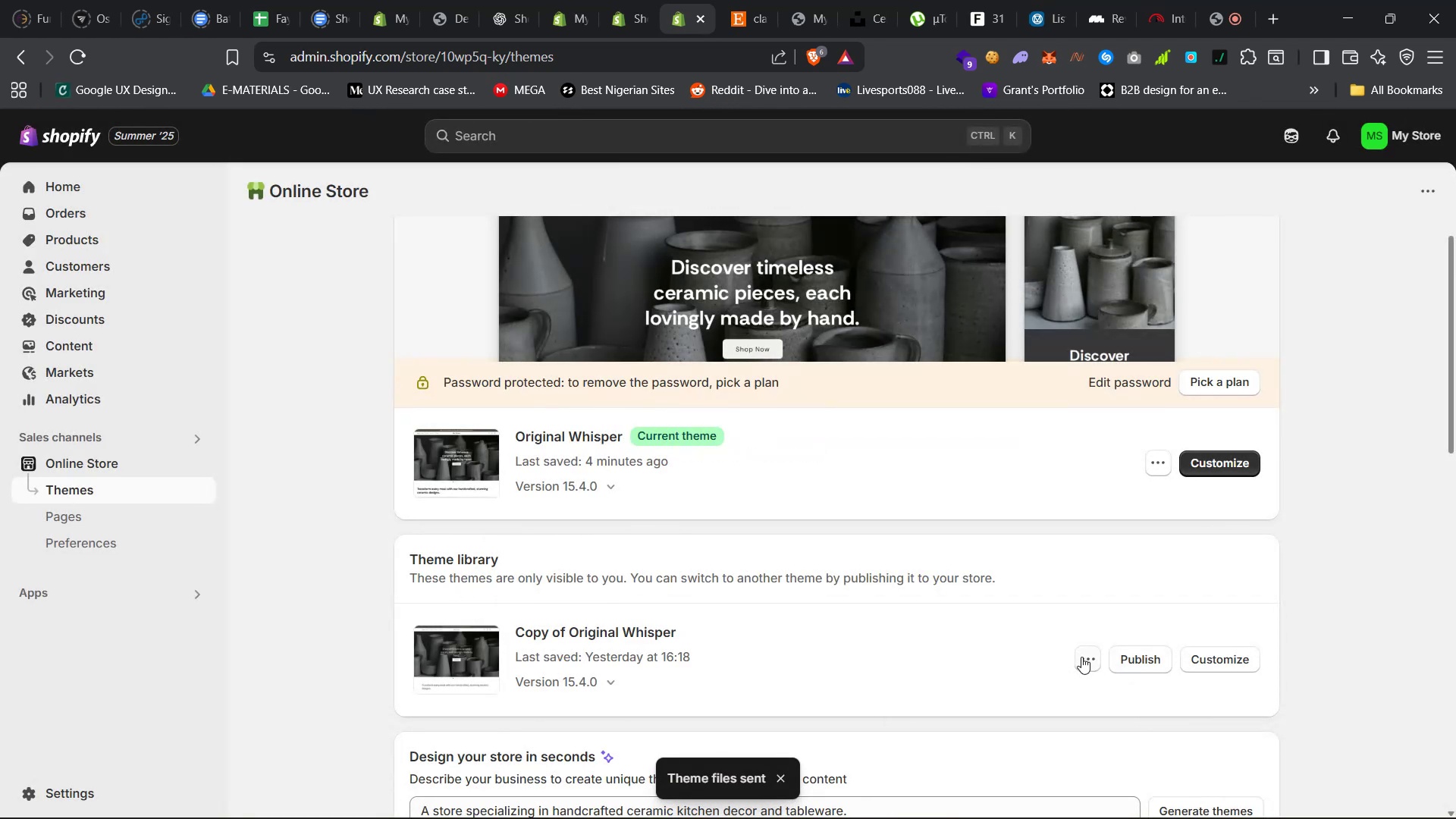 
left_click([1152, 0])
 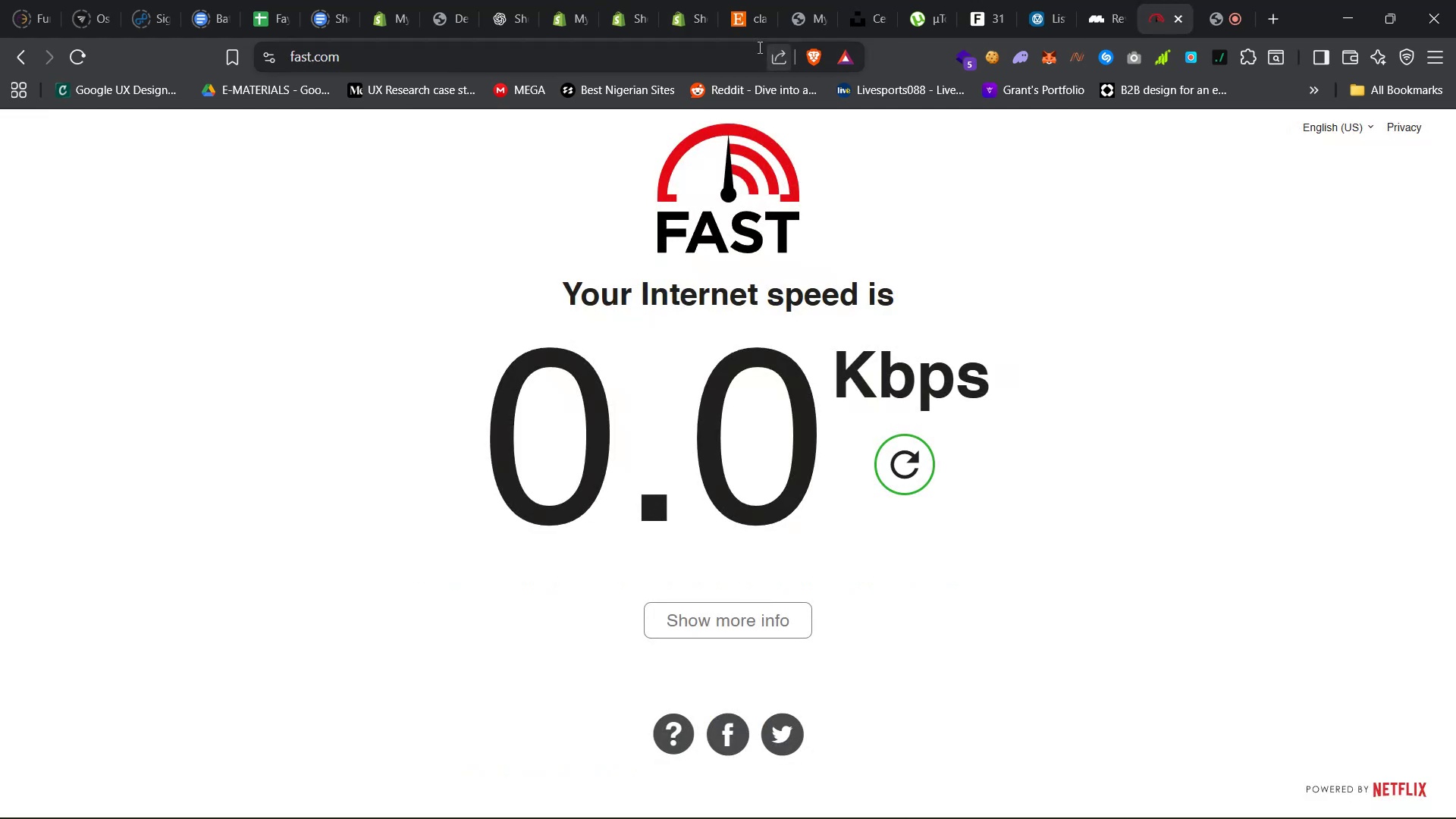 
left_click([744, 51])
 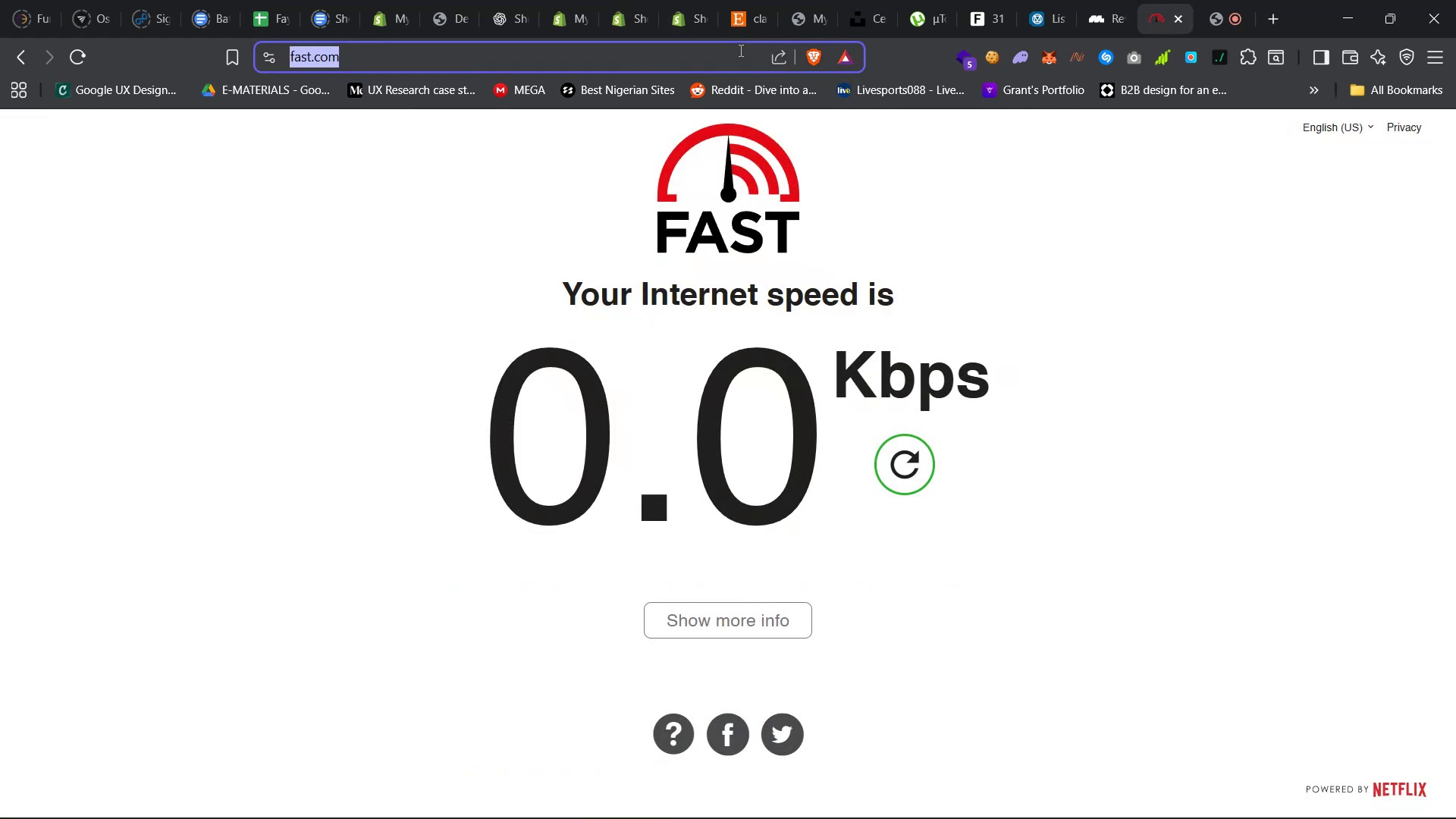 
type(gm)
 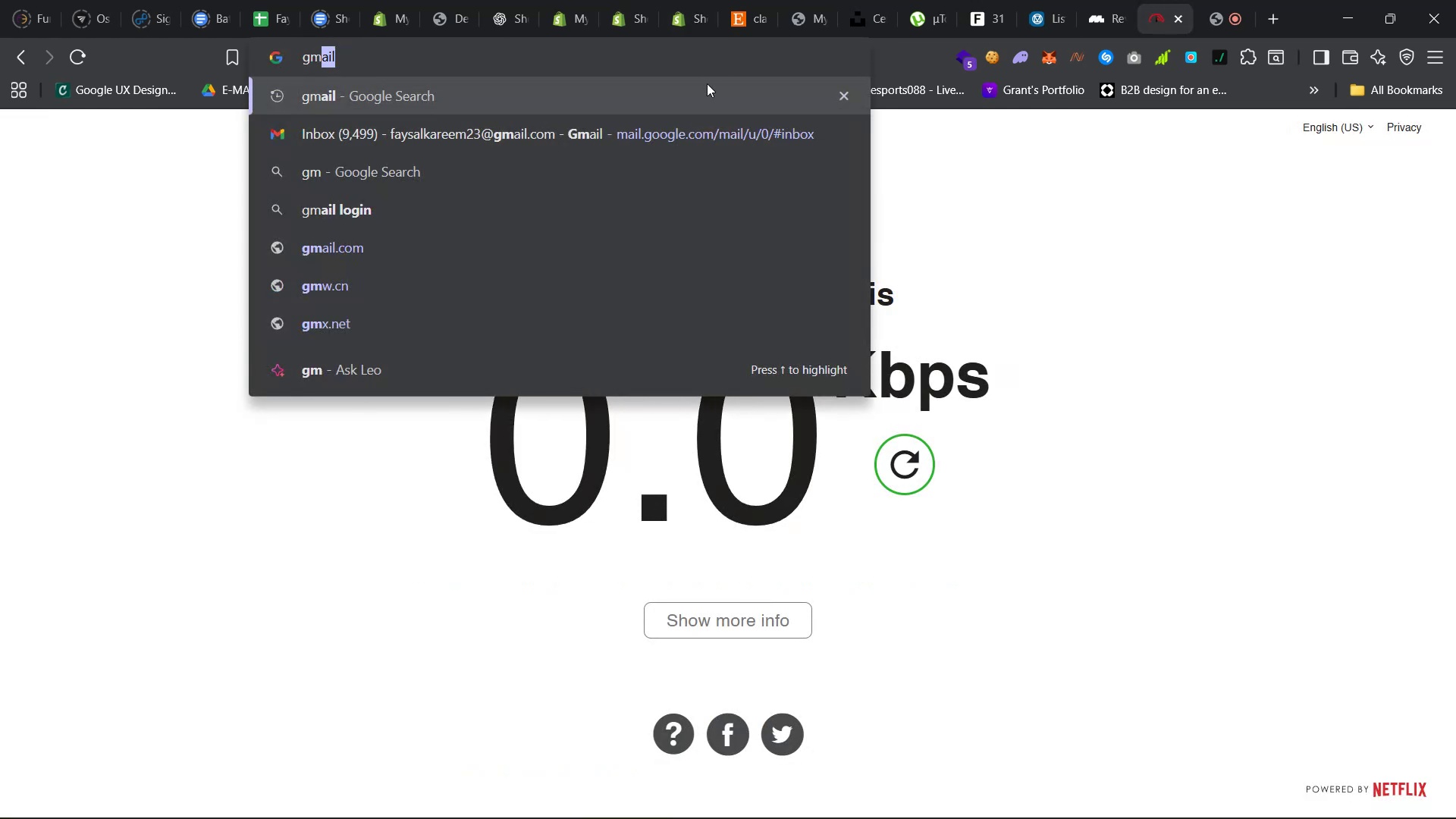 
left_click([690, 132])
 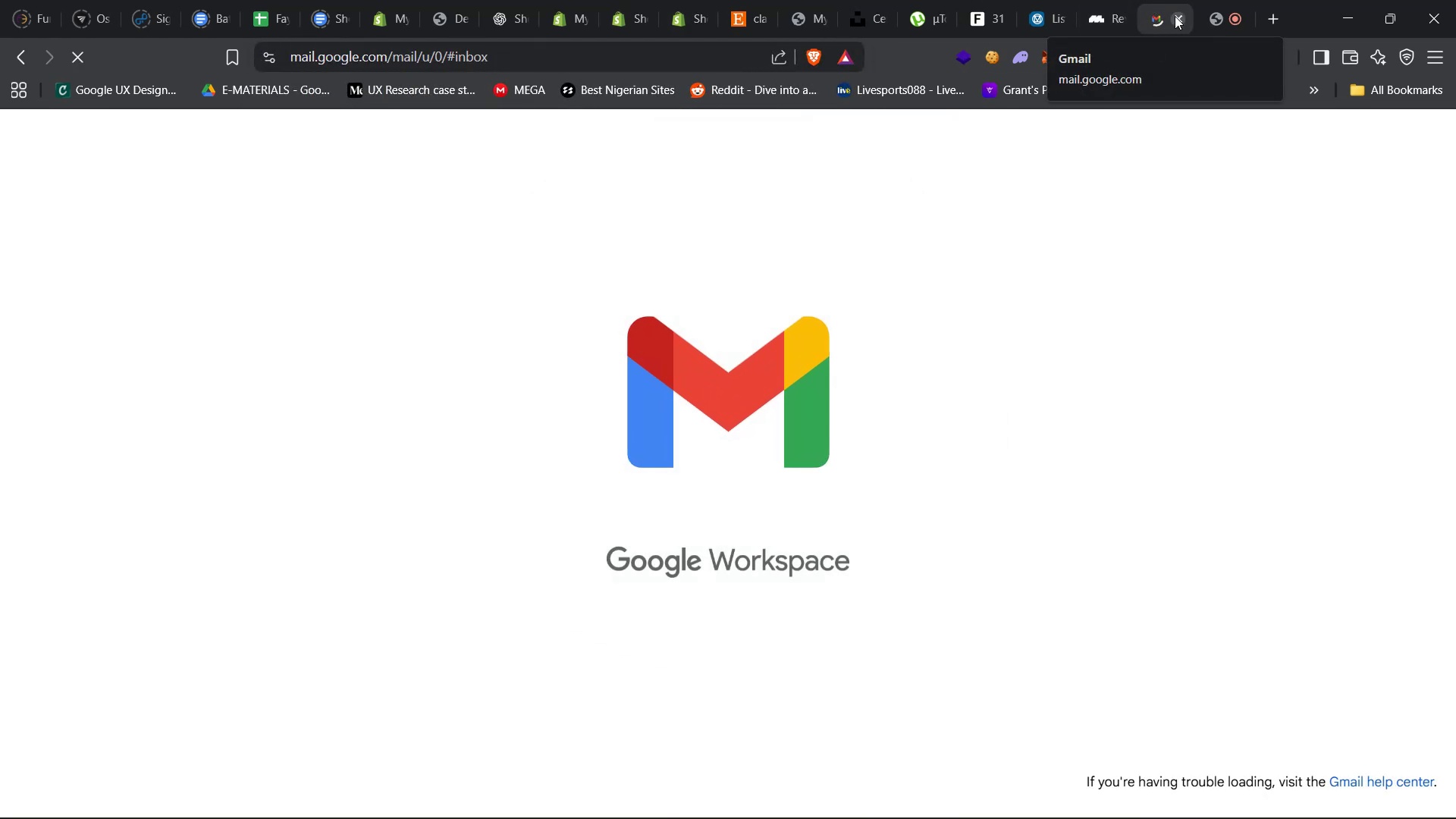 
left_click([1175, 16])
 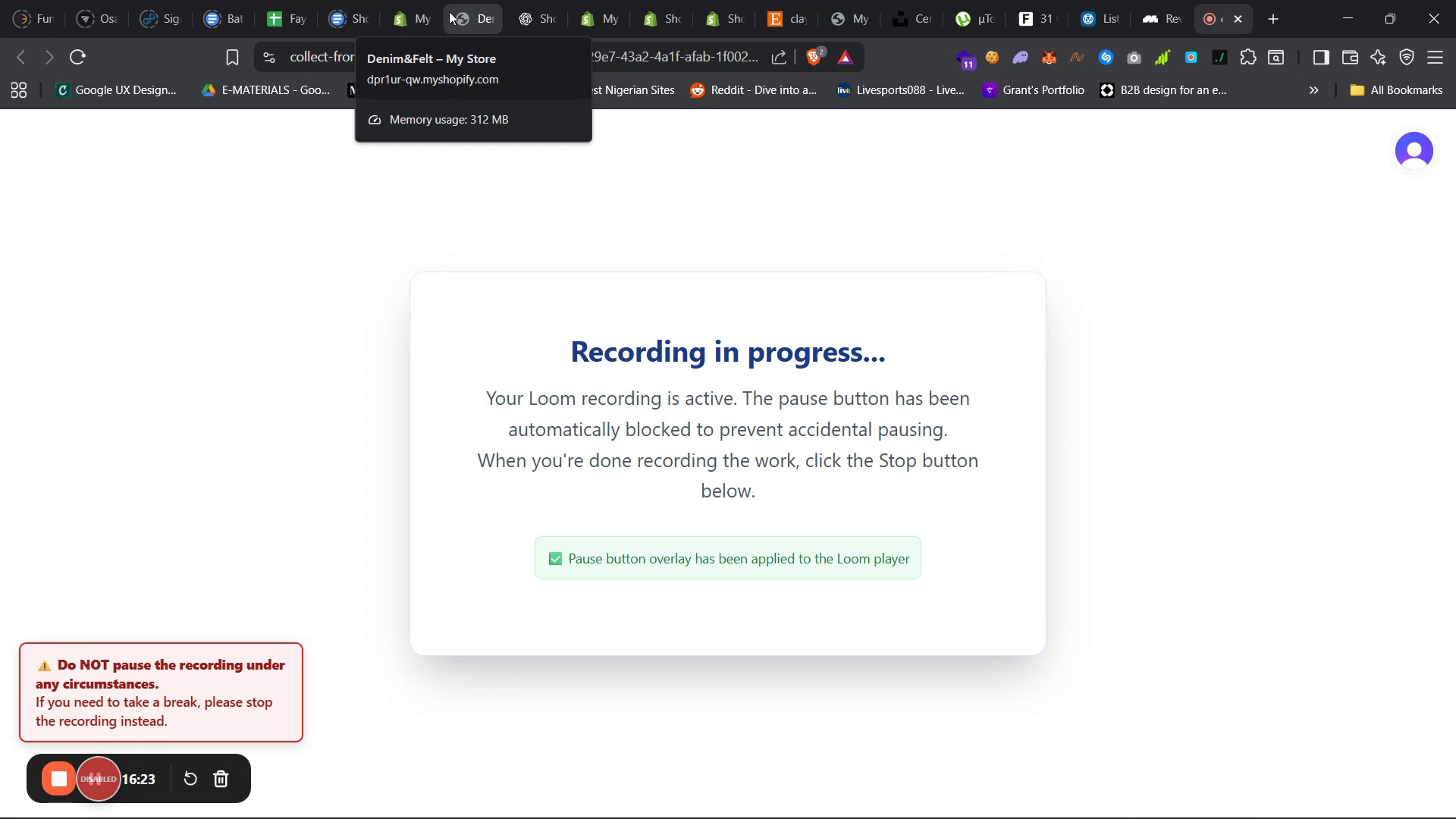 
wait(20.65)
 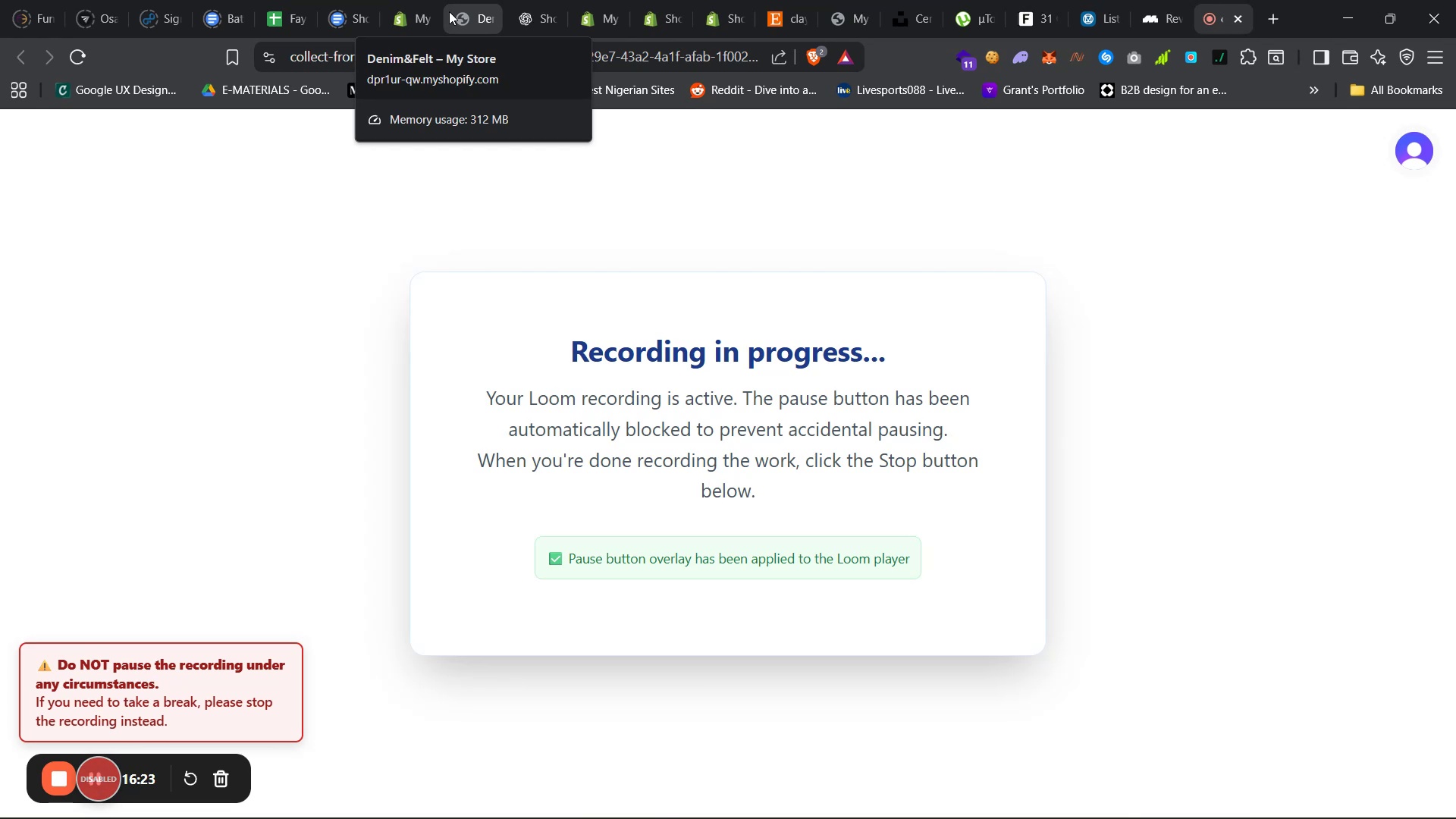 
left_click([596, 0])
 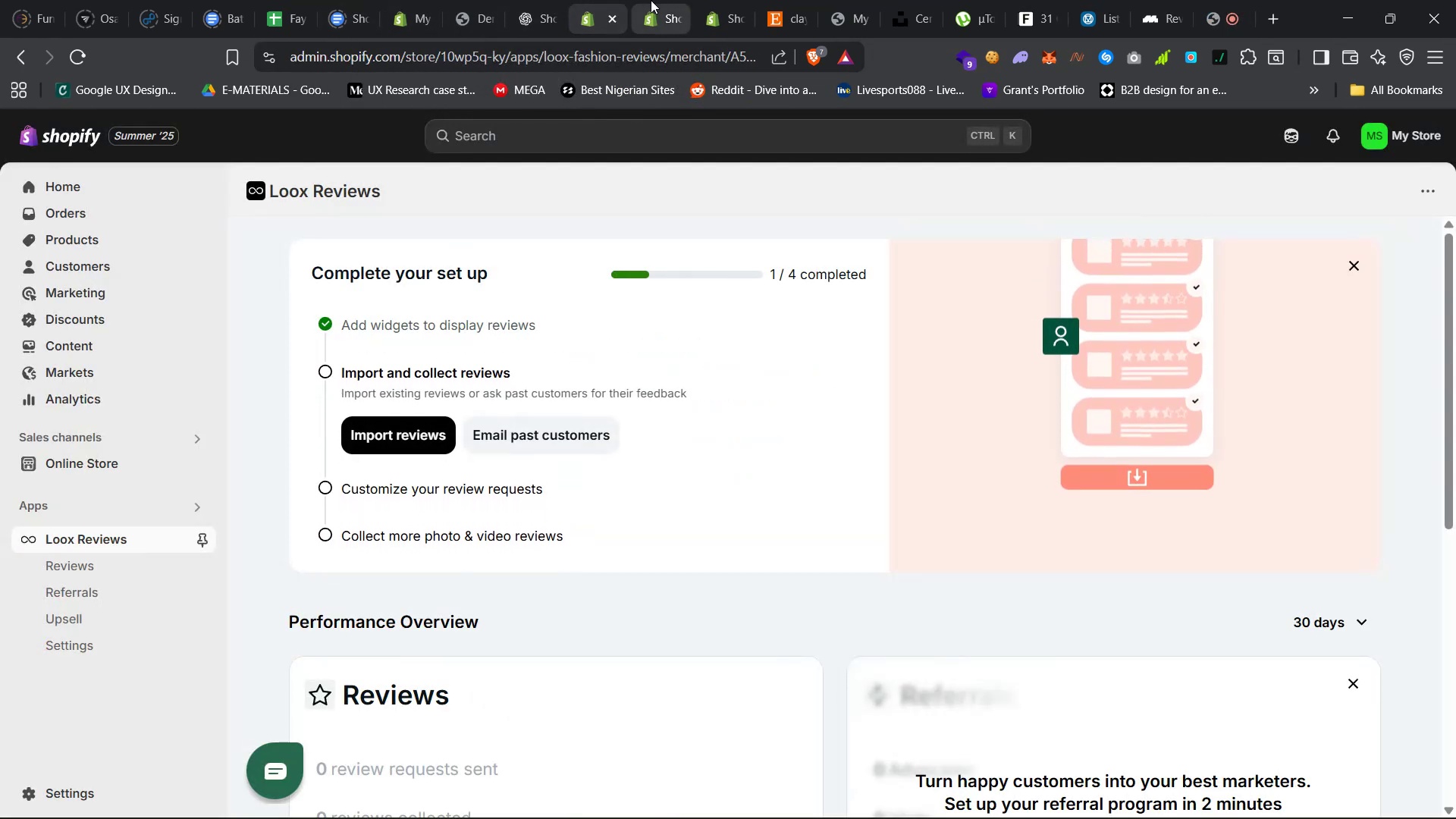 
left_click([651, 0])
 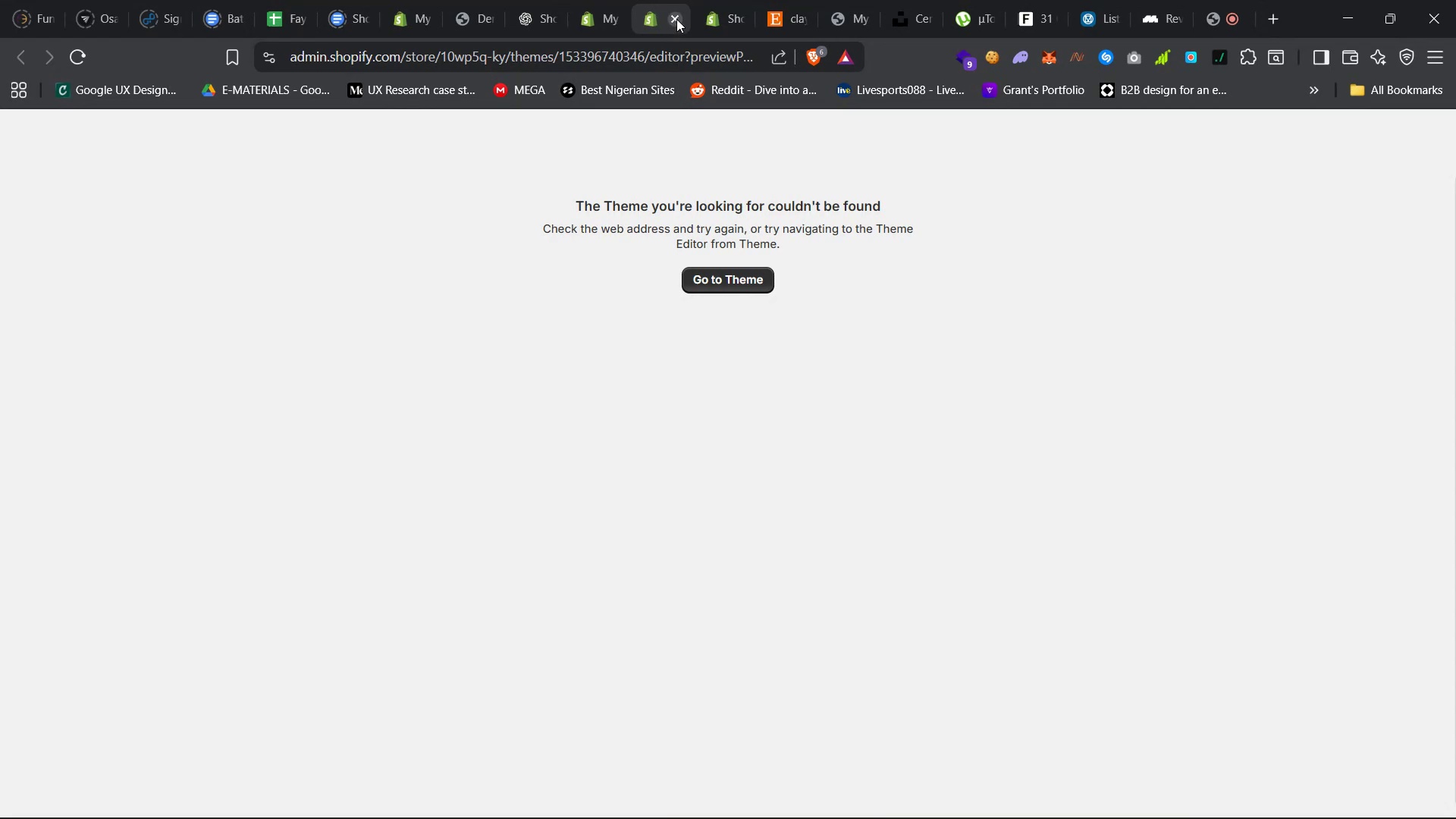 
left_click([710, 11])
 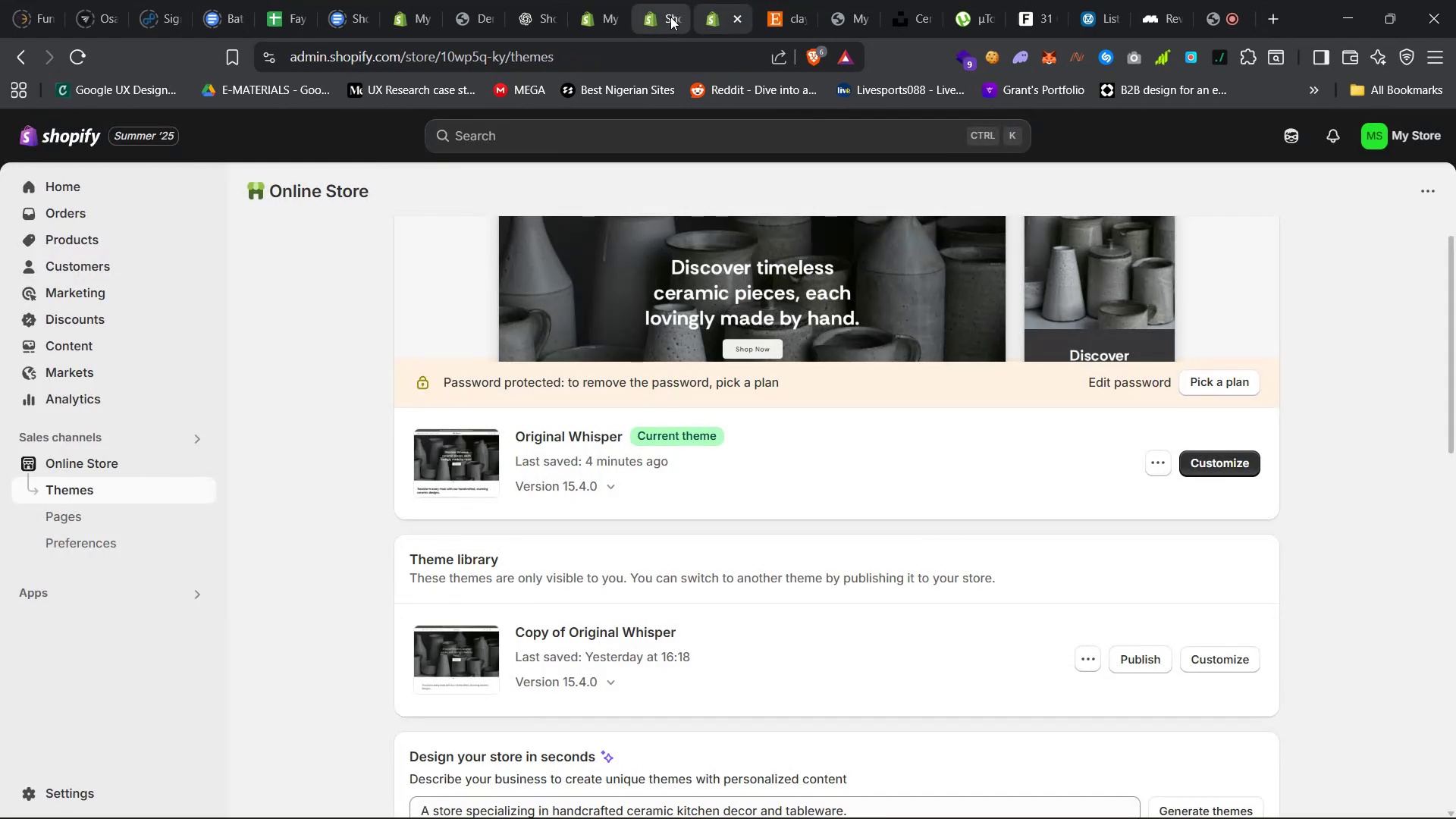 
left_click([654, 7])
 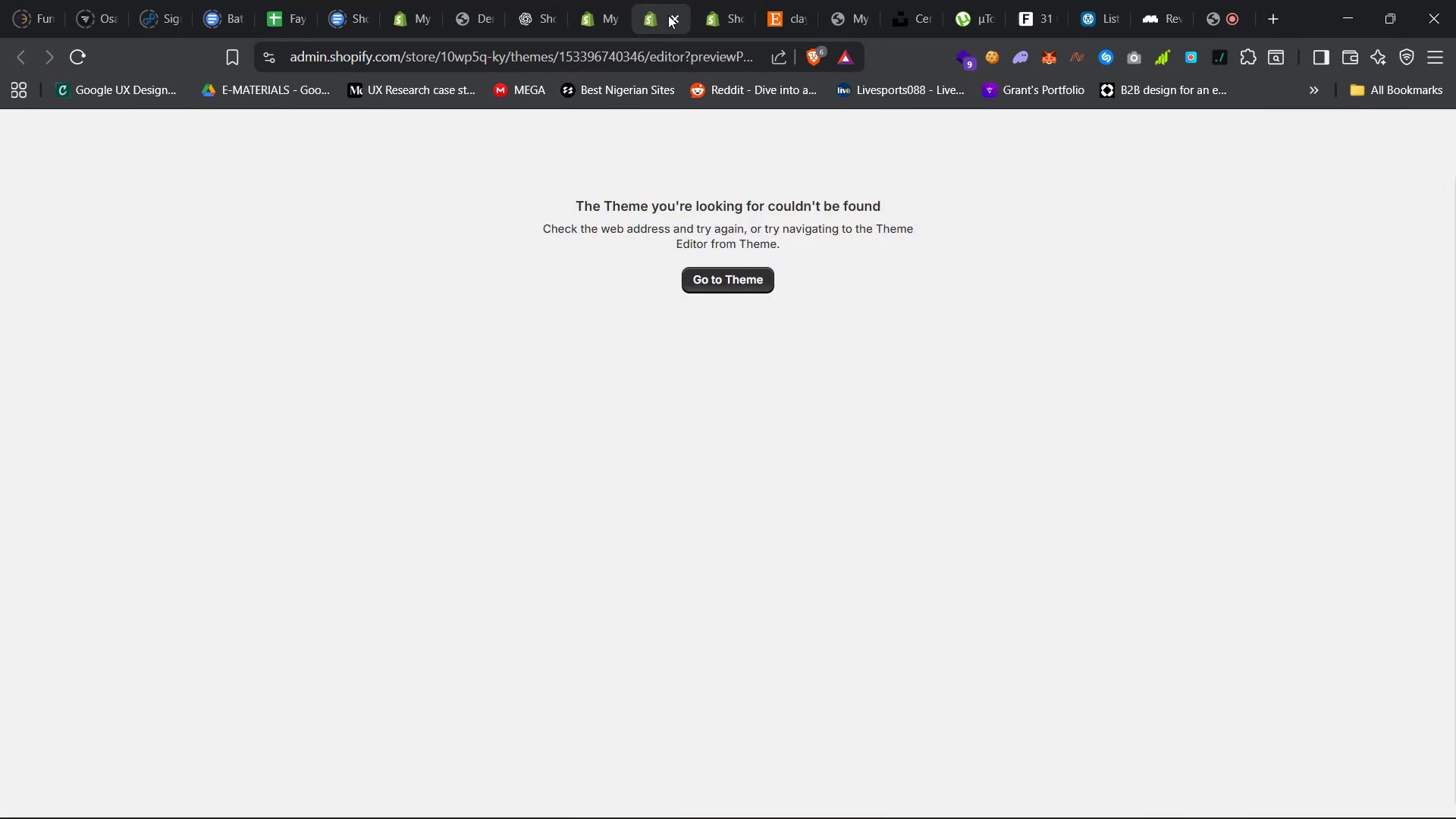 
double_click([672, 16])
 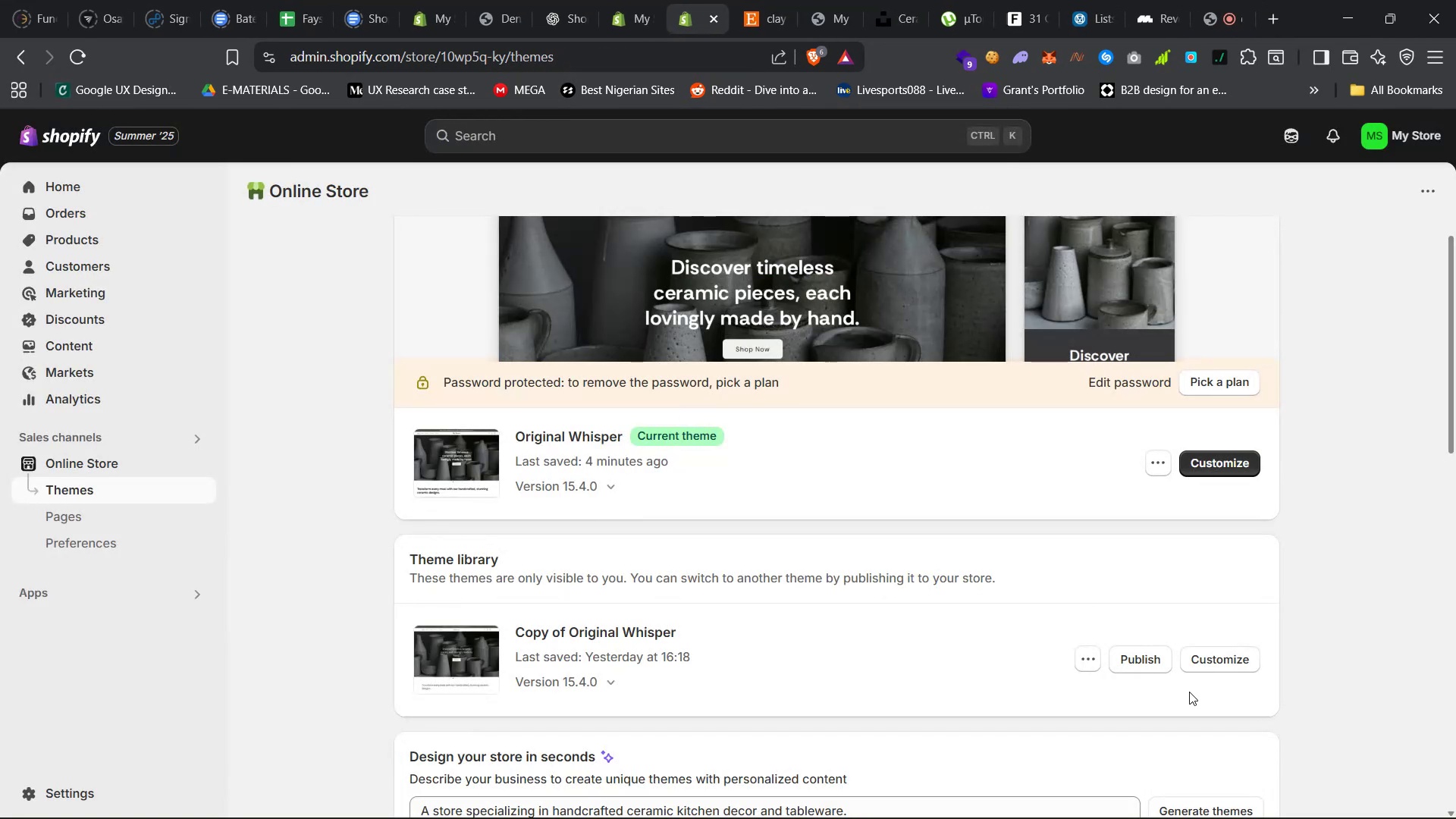 
left_click([1088, 663])
 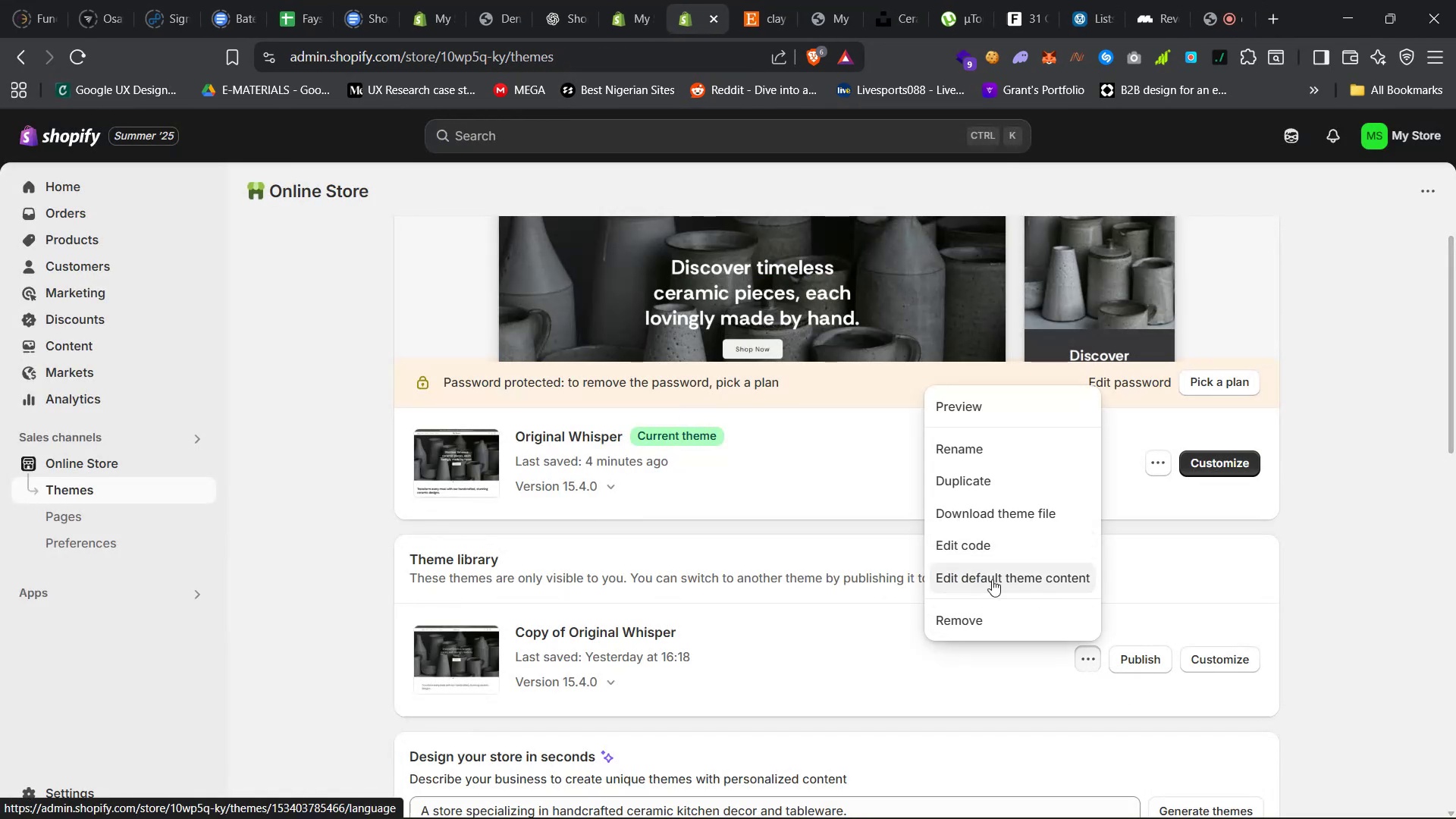 
left_click([988, 617])
 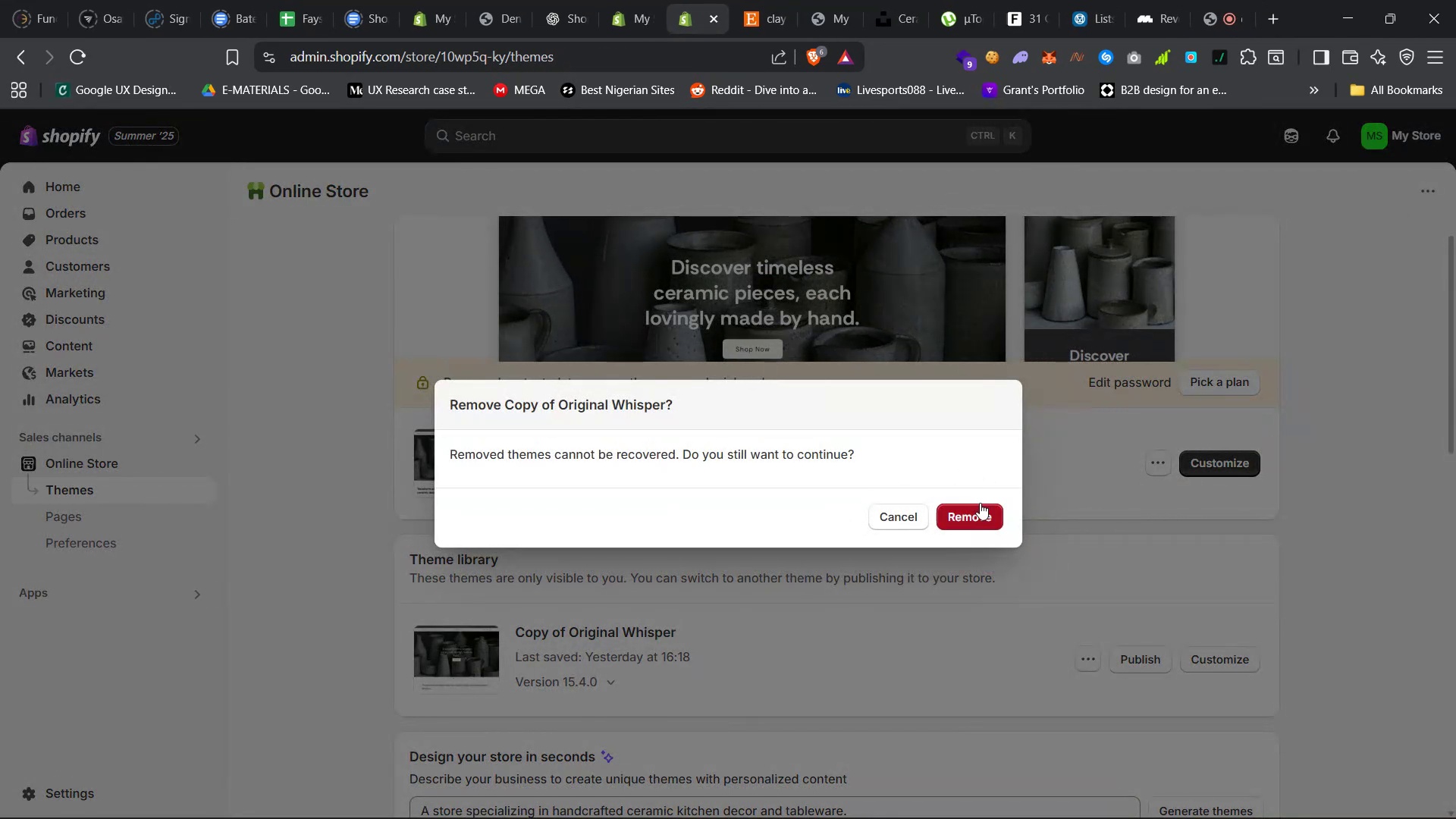 
left_click([972, 514])
 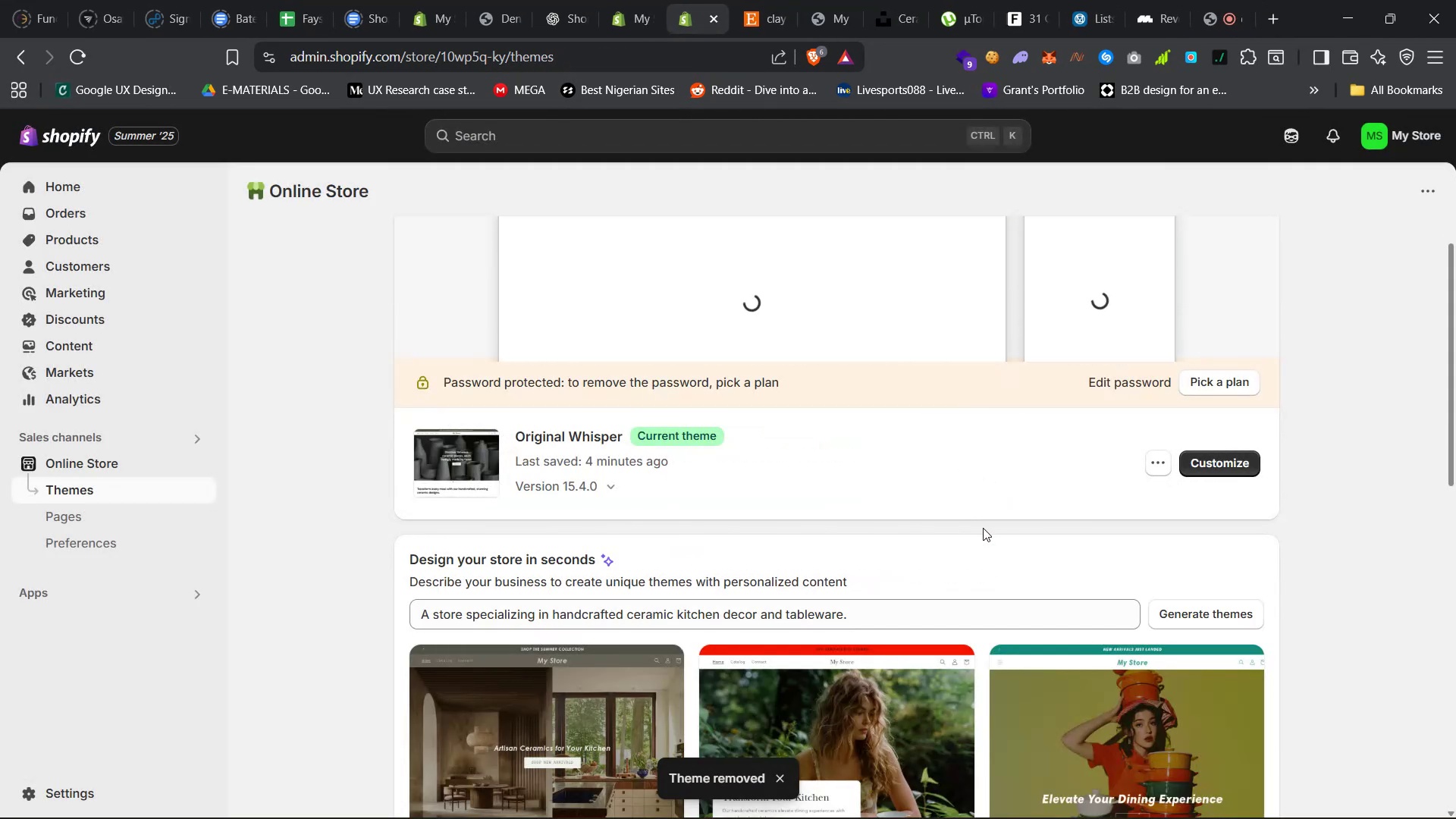 
scroll: coordinate [974, 526], scroll_direction: up, amount: 24.0
 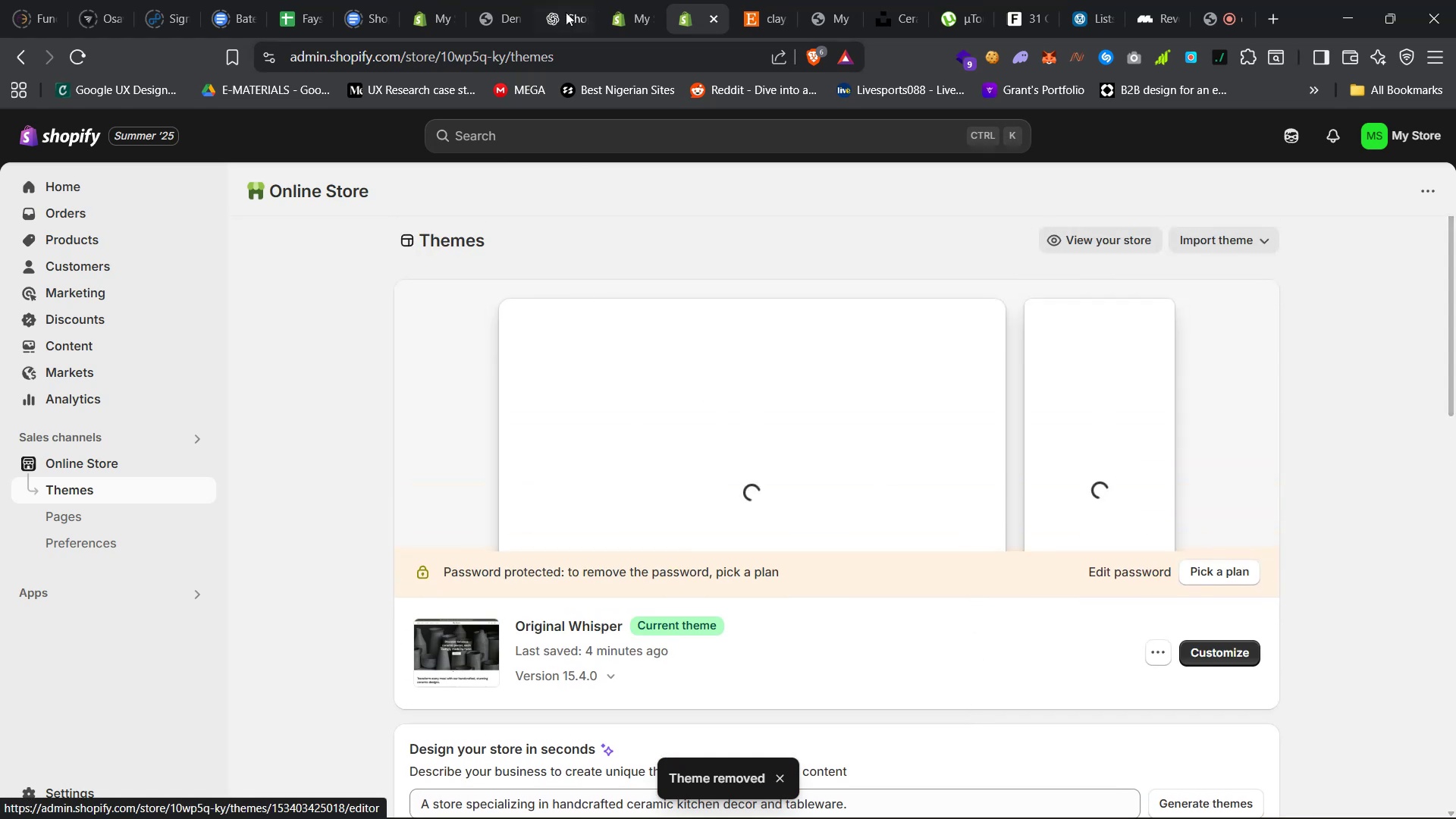 
left_click([606, 0])
 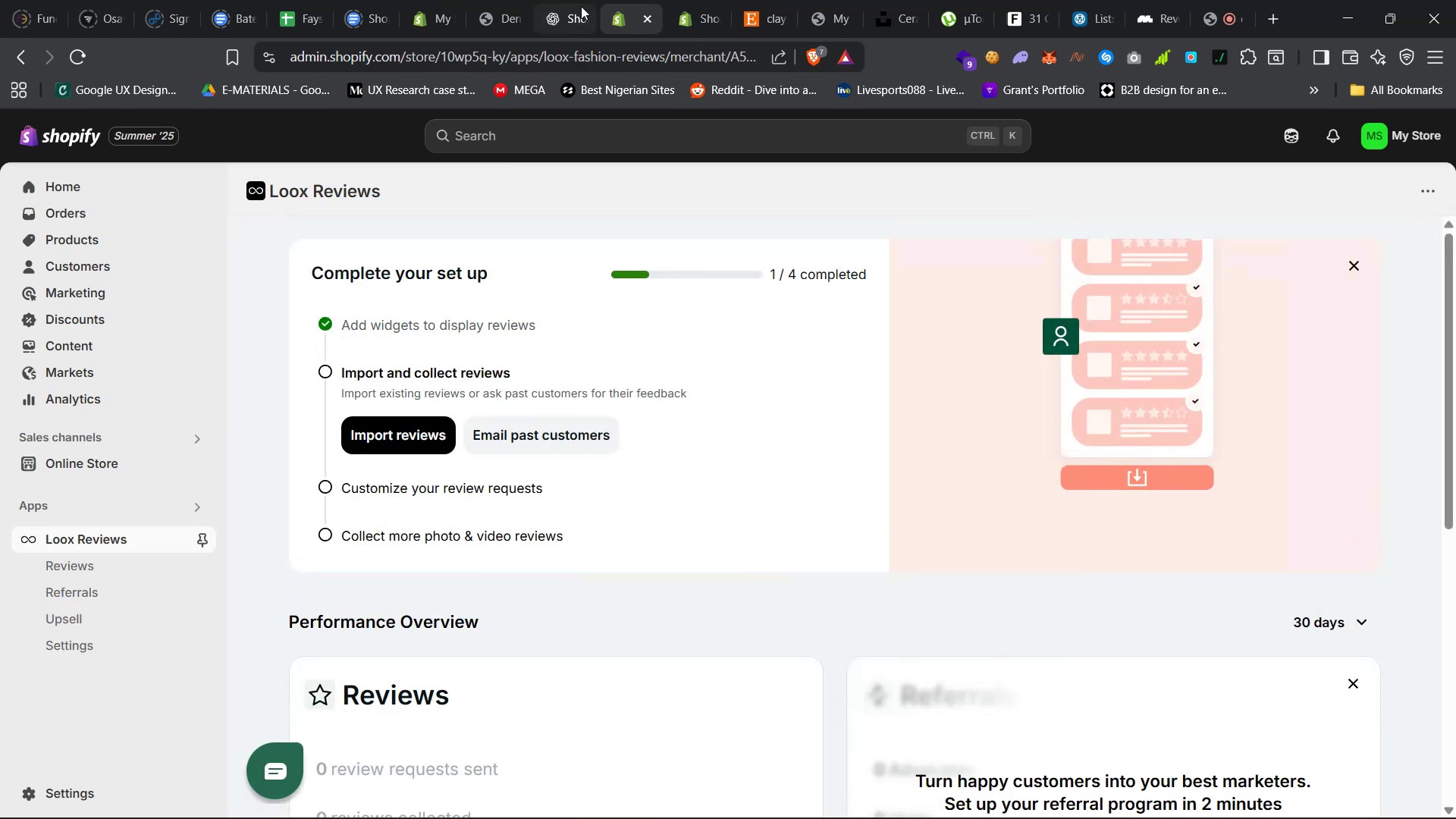 
left_click([553, 0])
 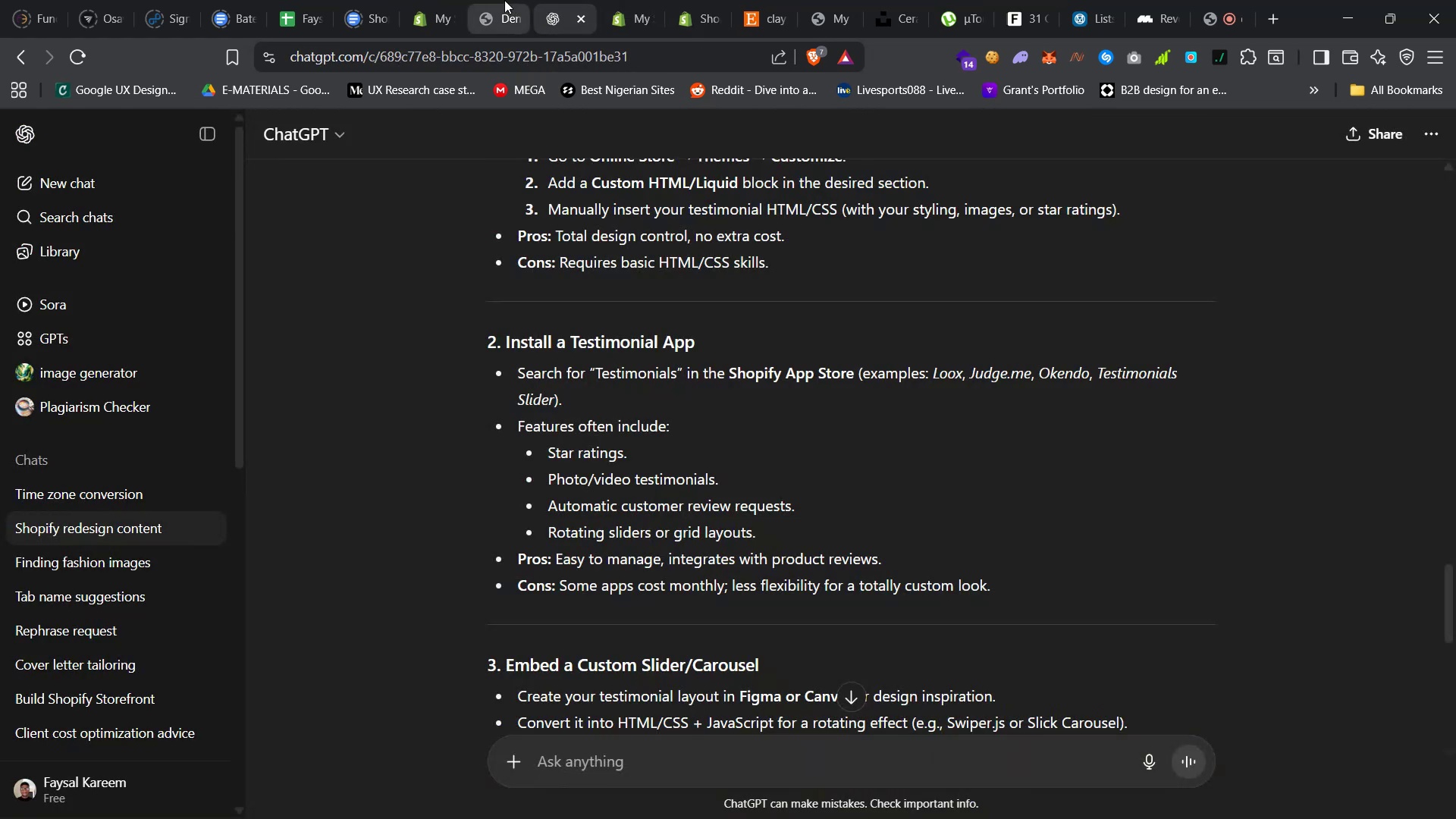 
left_click([494, 0])
 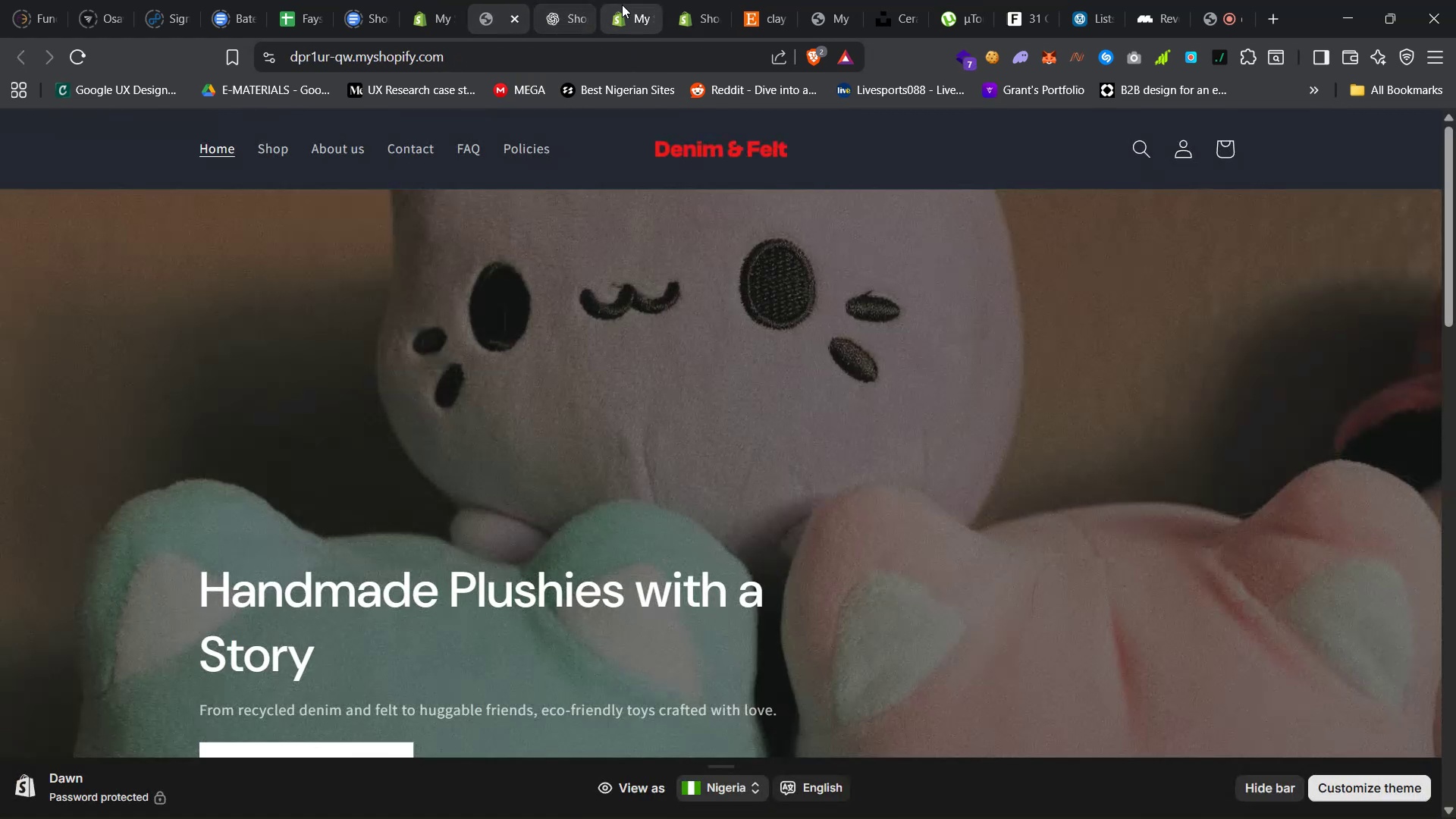 
left_click([632, 5])
 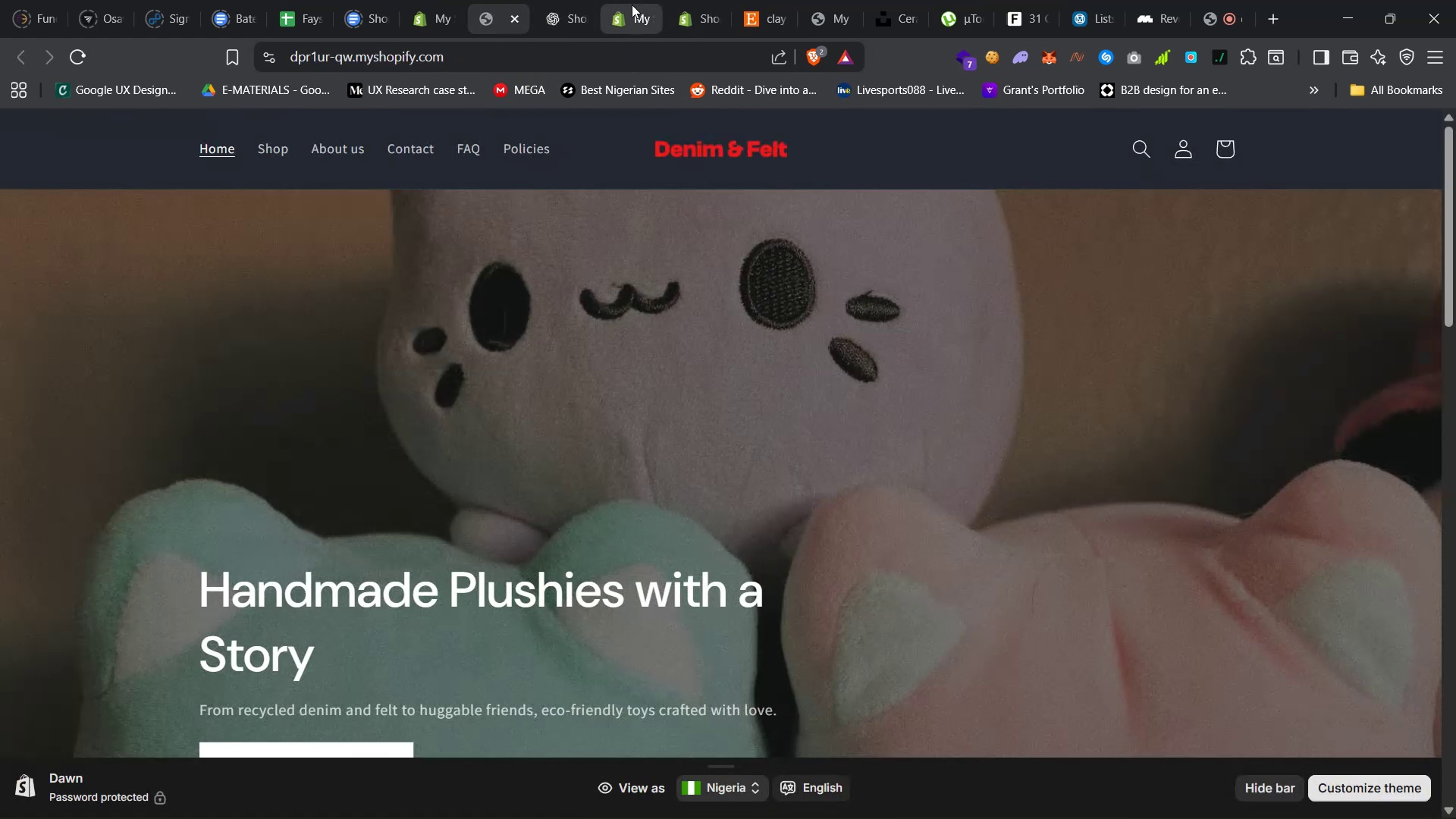 
right_click([632, 5])
 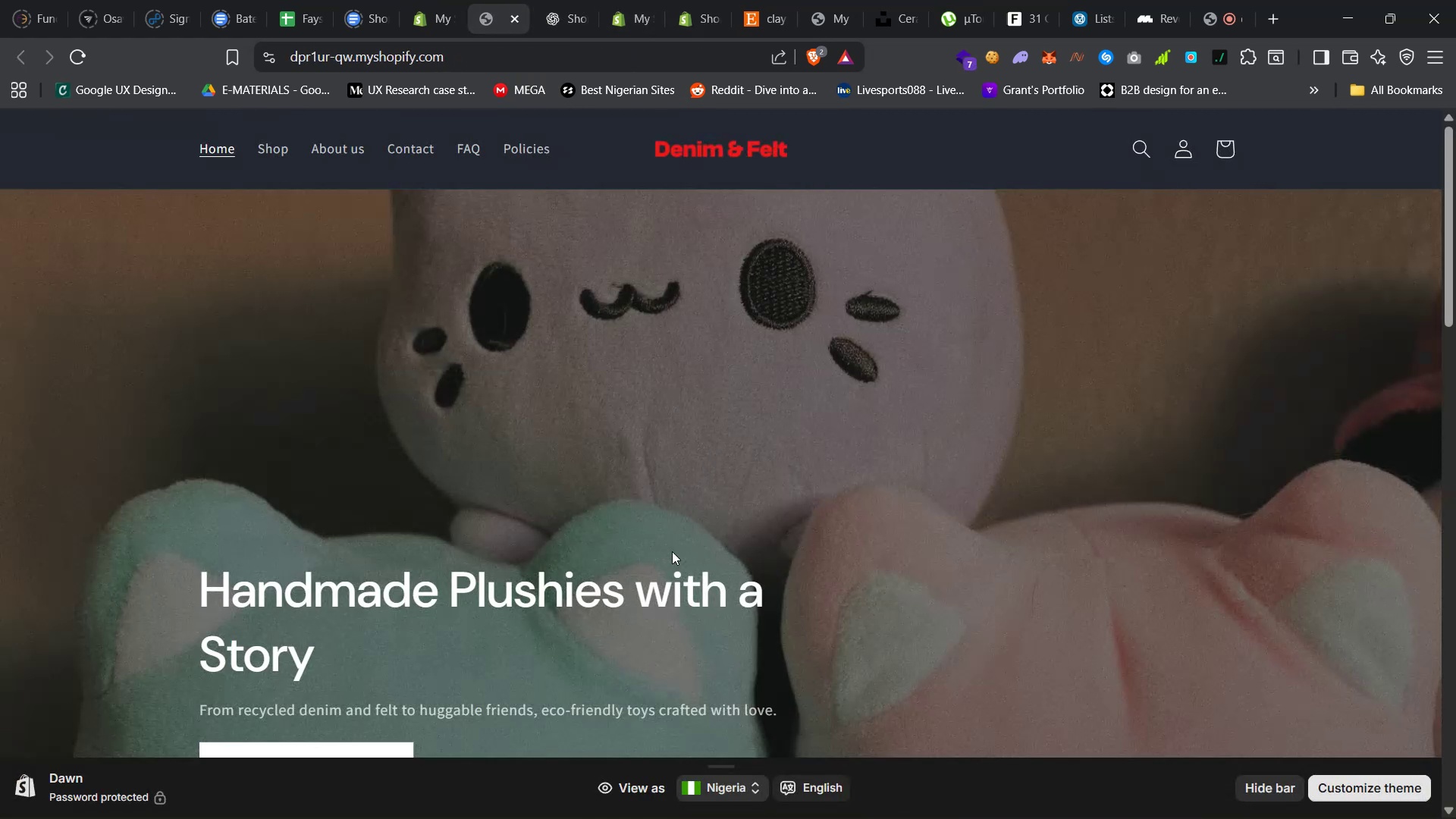 
wait(5.72)
 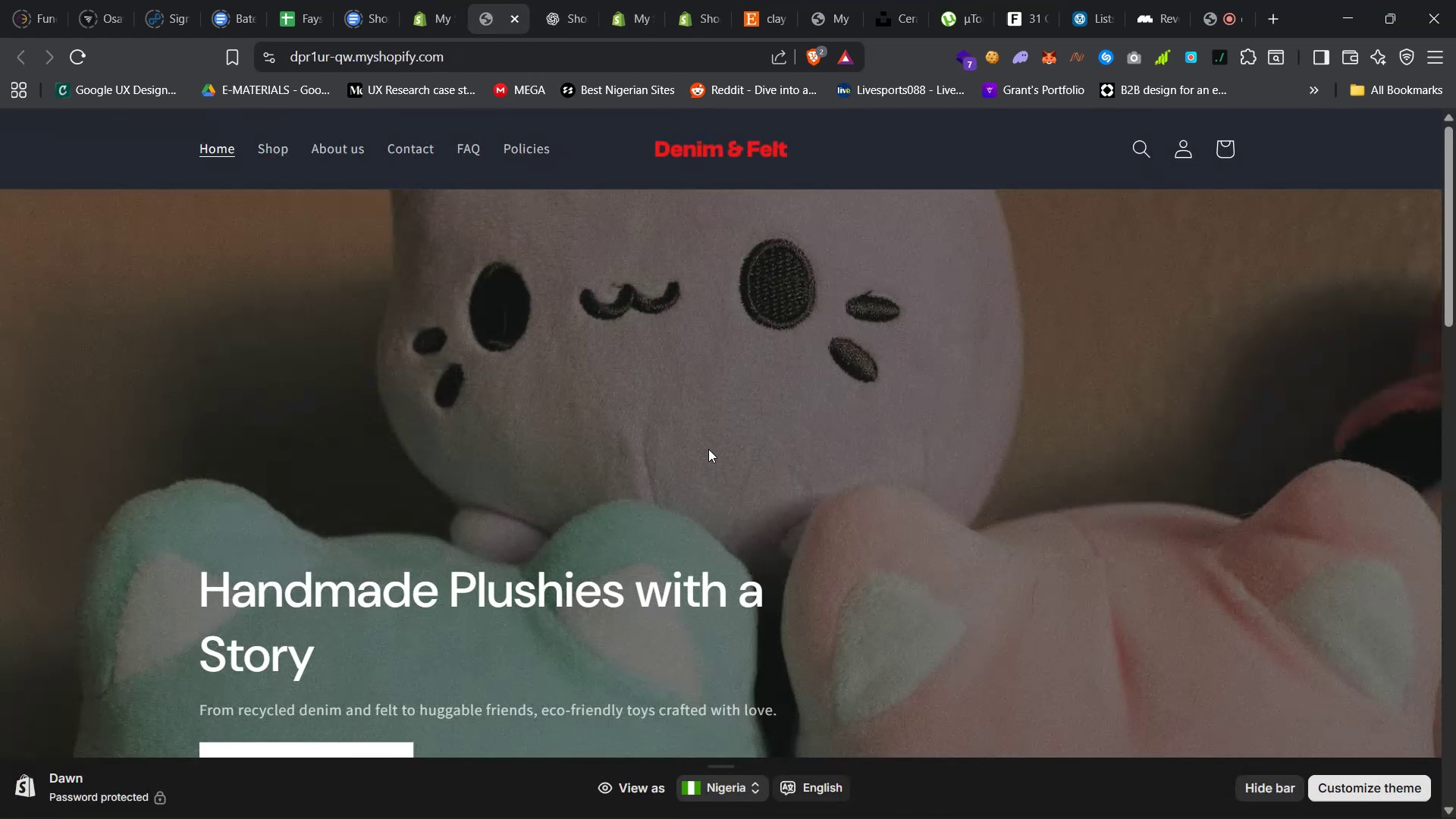 
left_click([618, 0])
 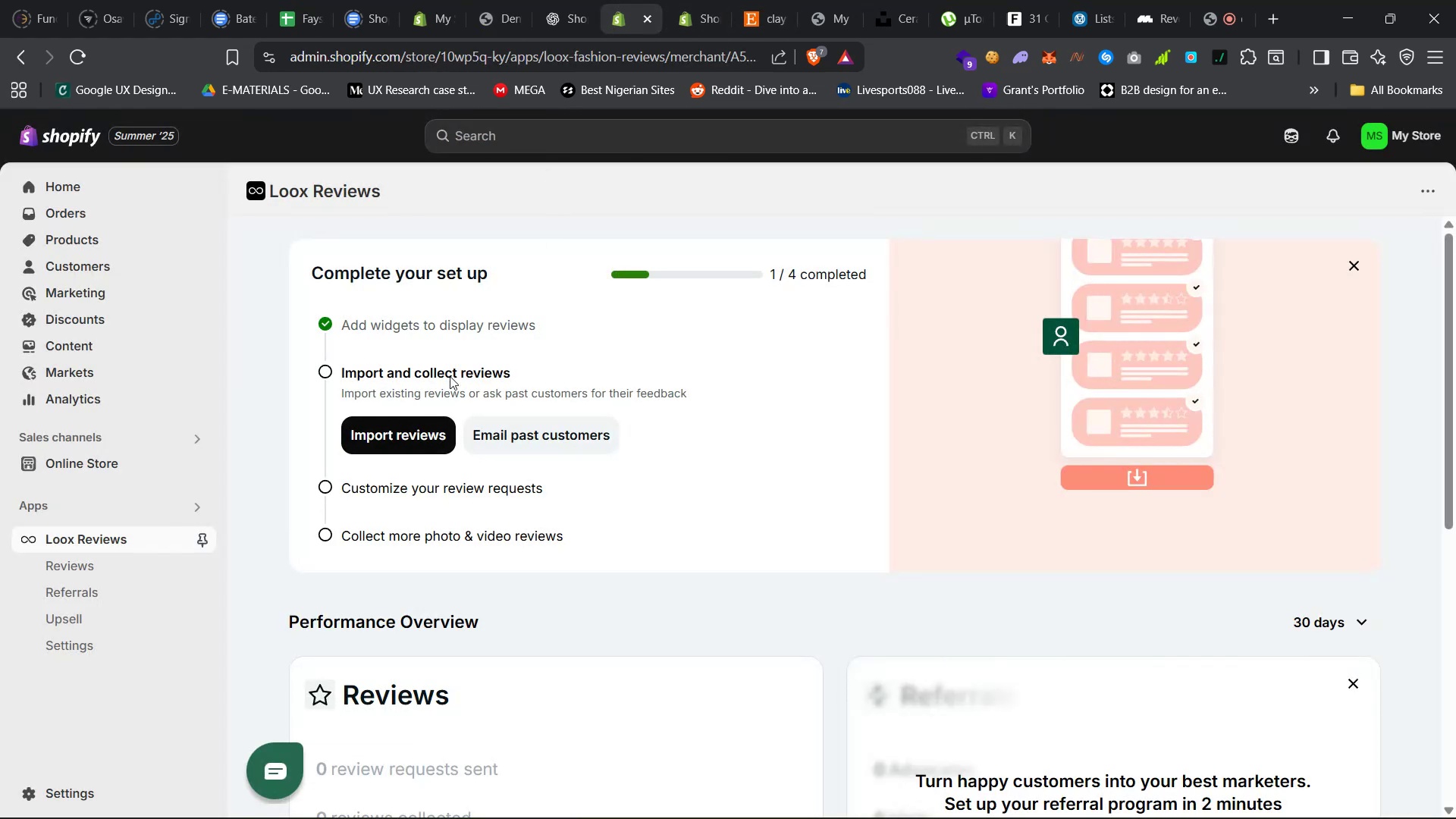 
left_click([482, 319])
 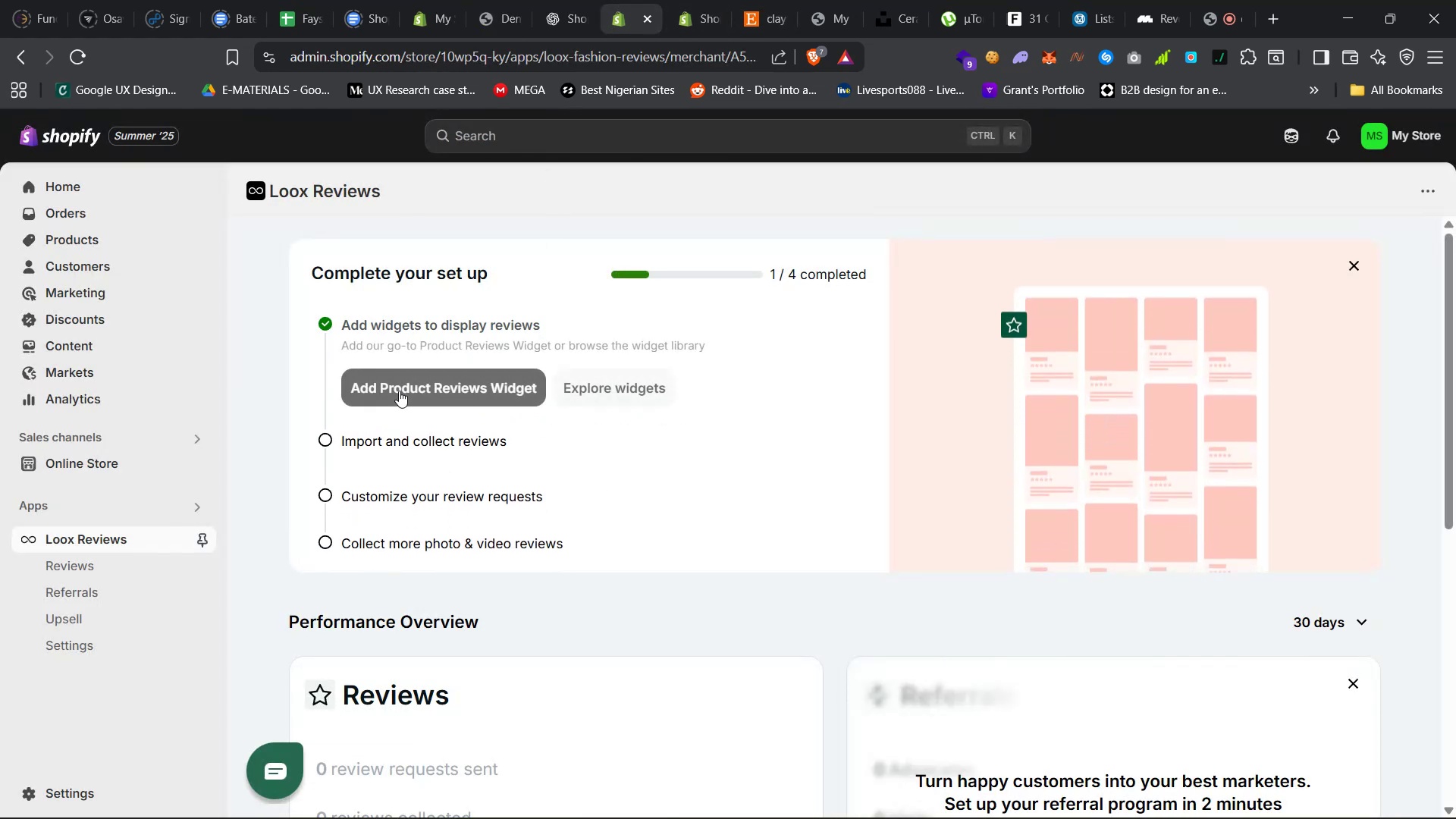 
left_click([403, 388])
 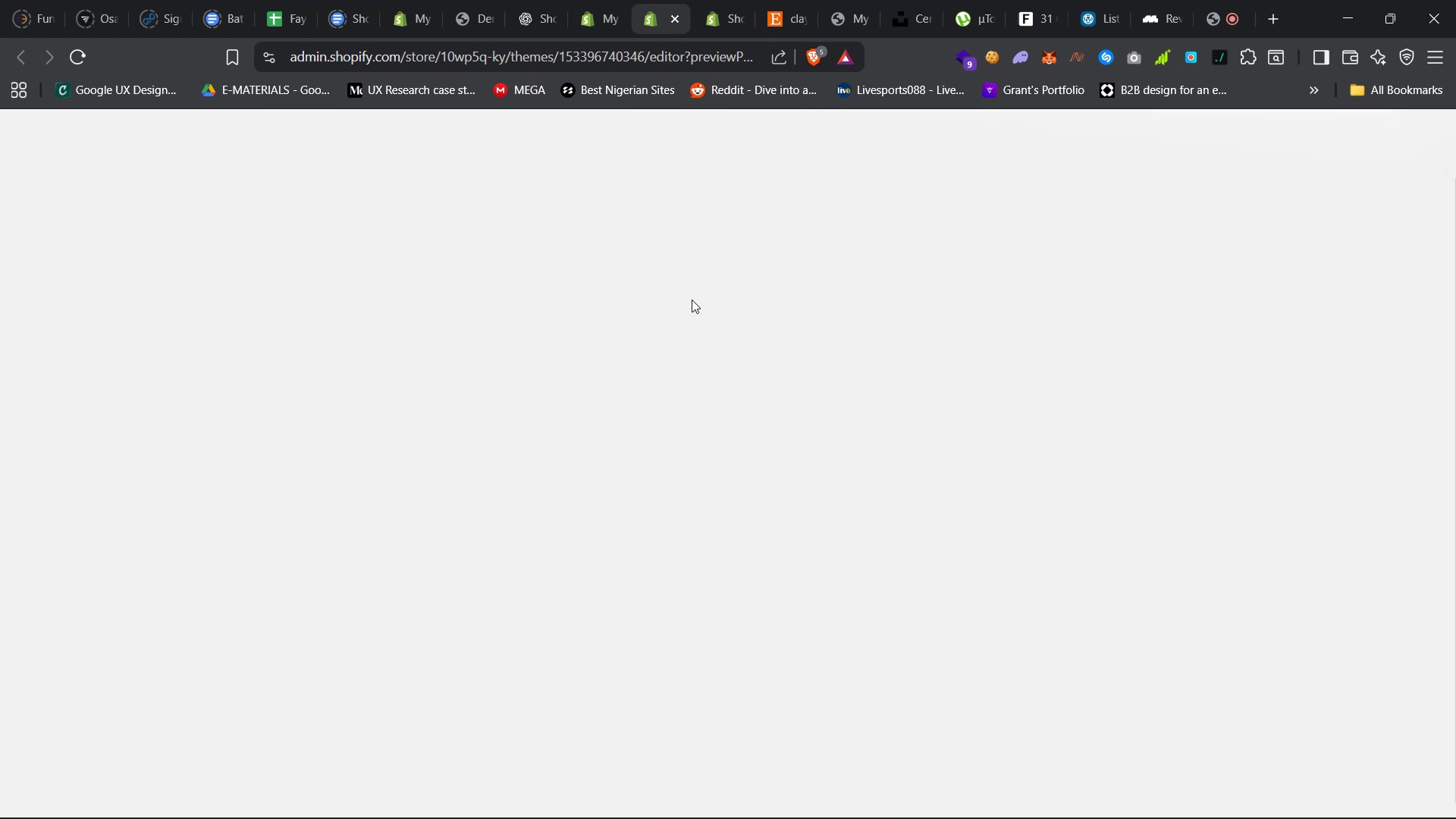 
wait(25.45)
 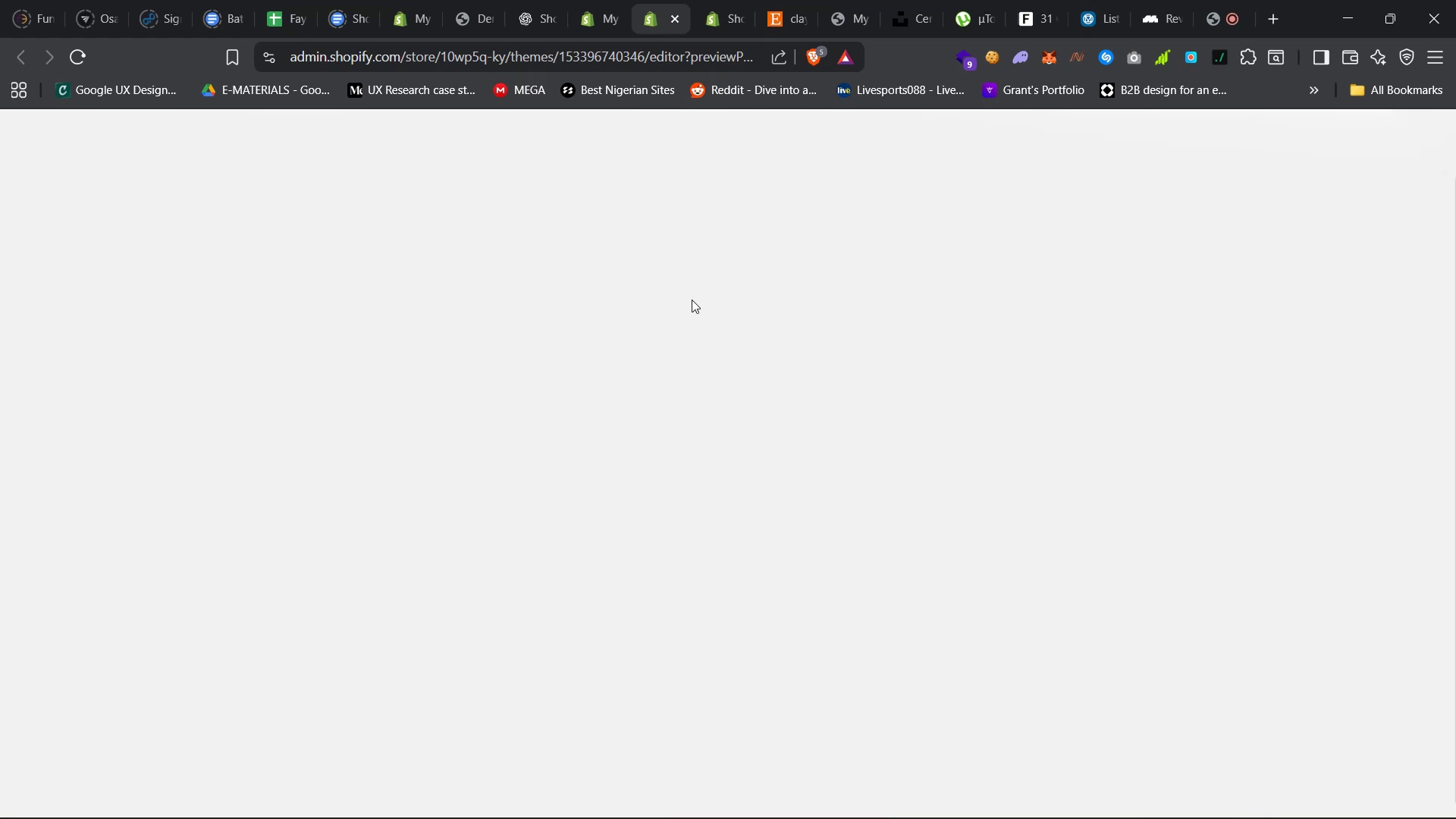 
left_click([579, 0])
 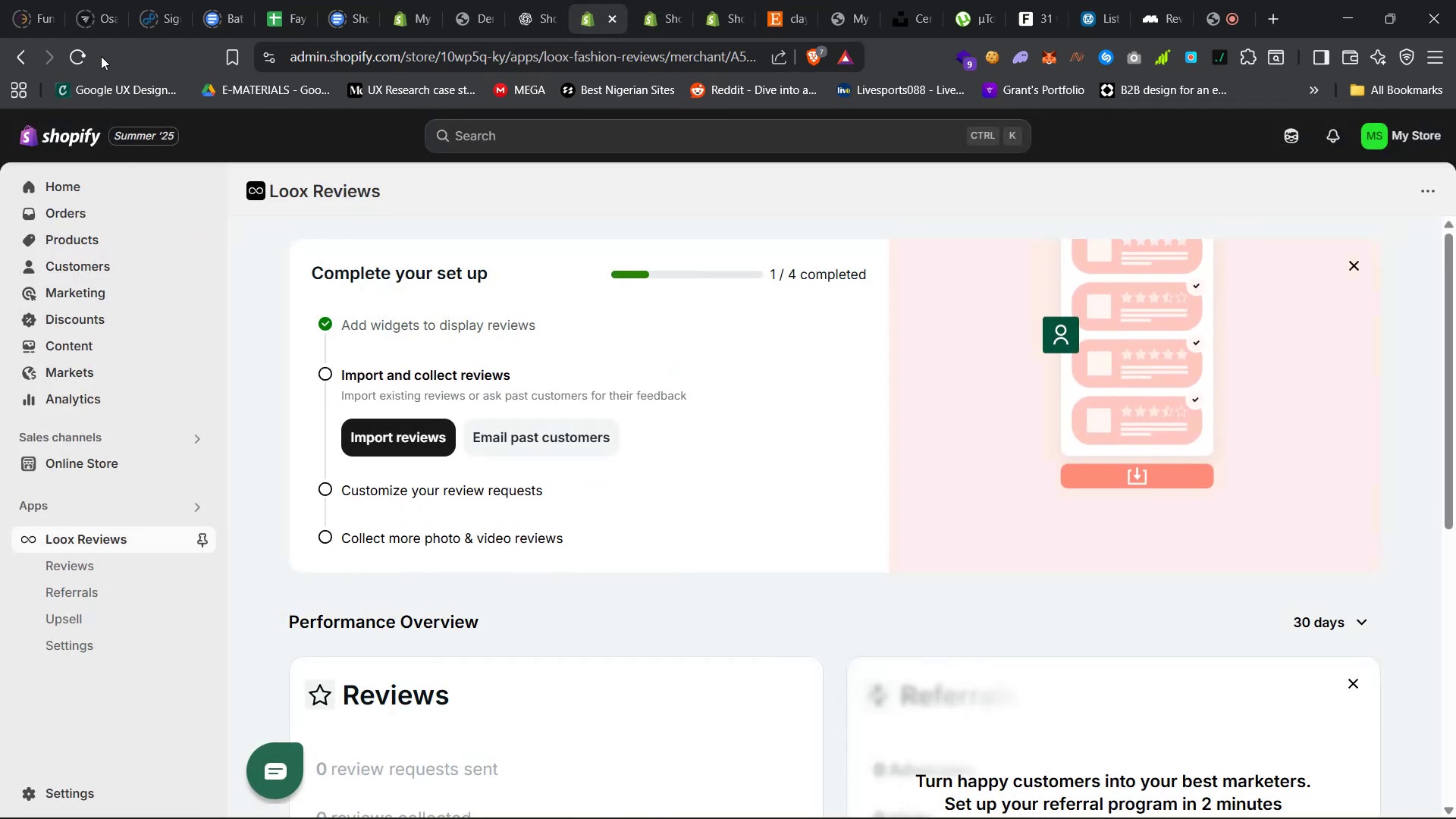 
left_click([93, 56])
 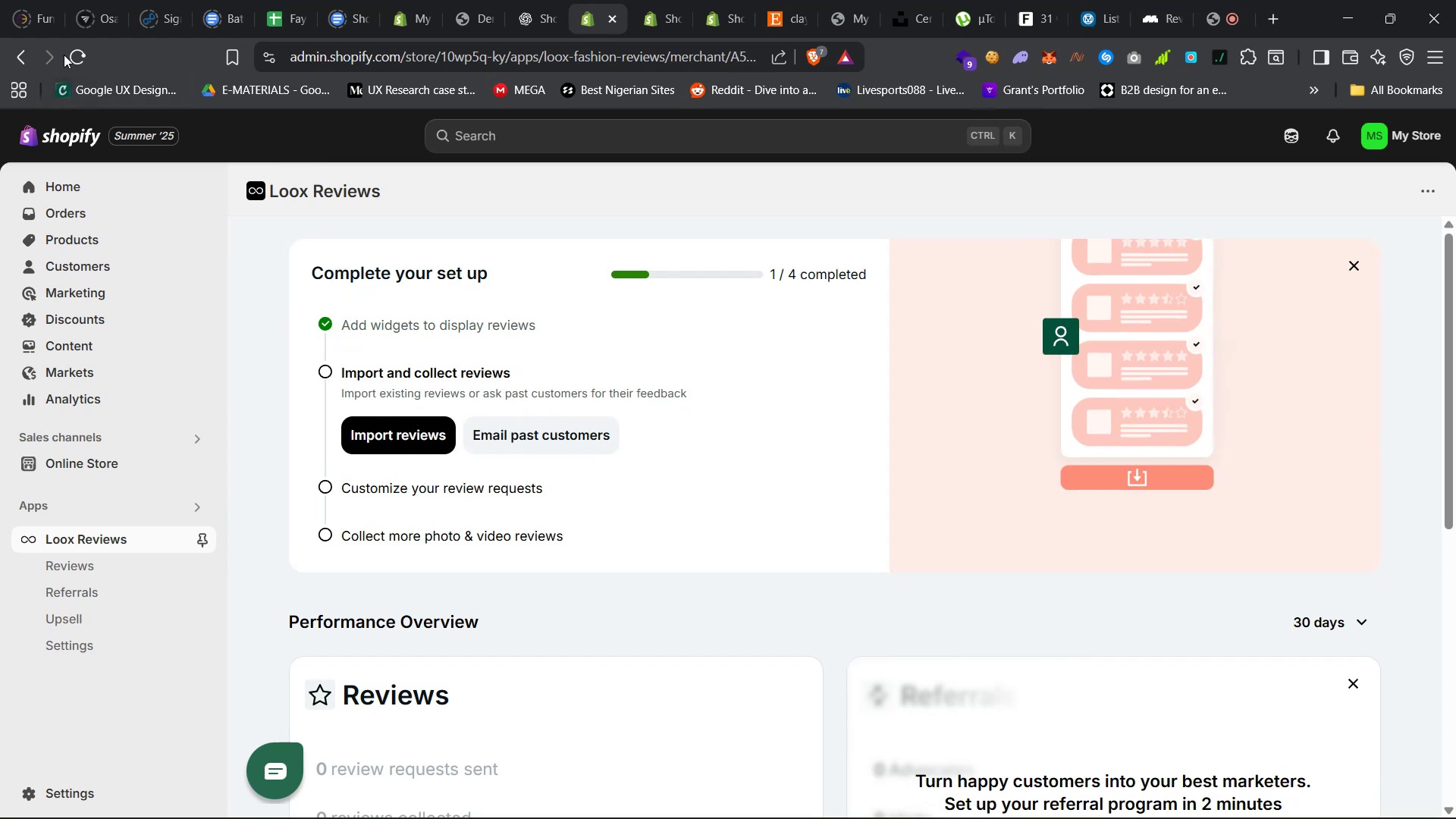 
left_click([77, 60])
 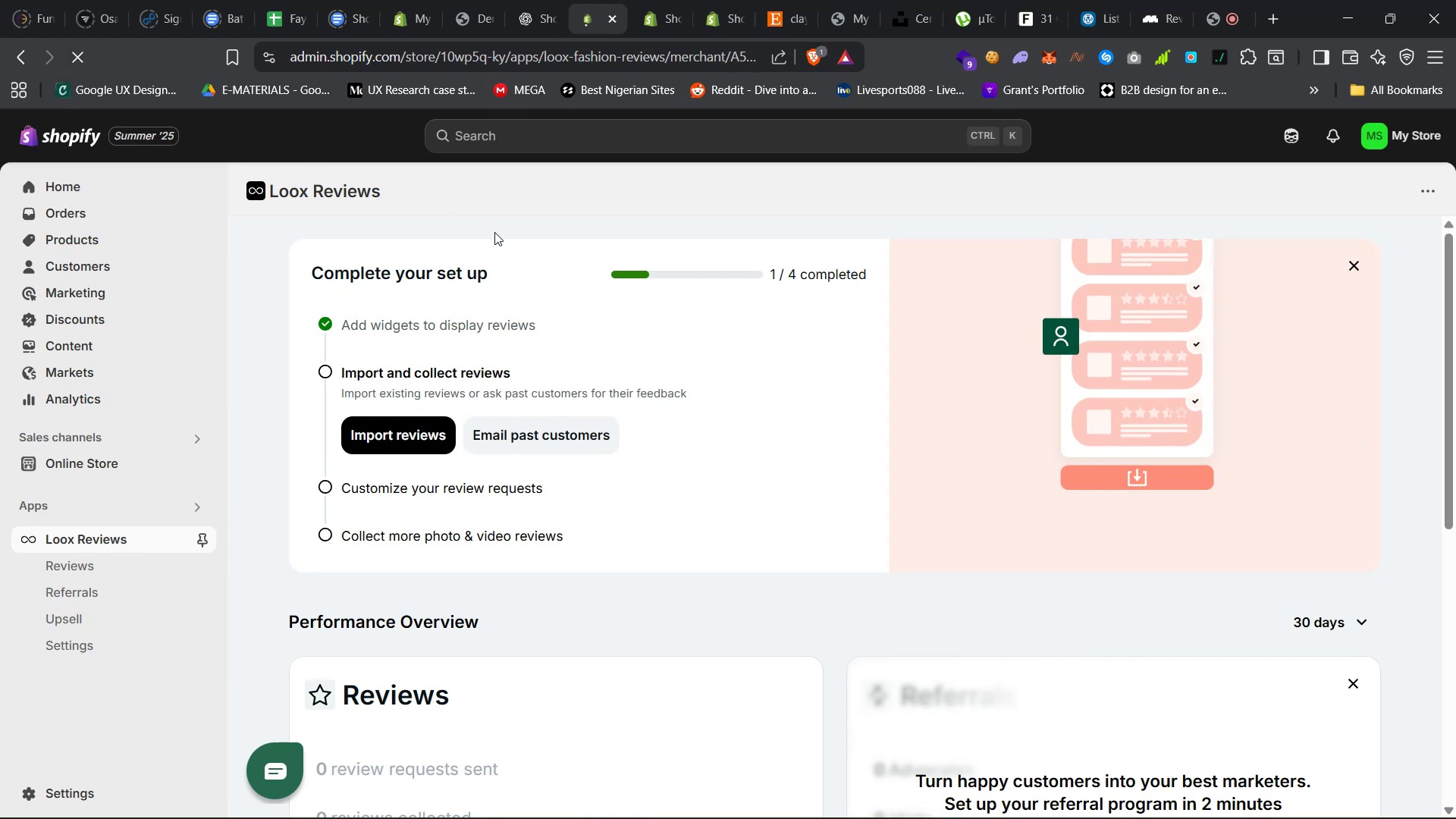 
mouse_move([480, 253])
 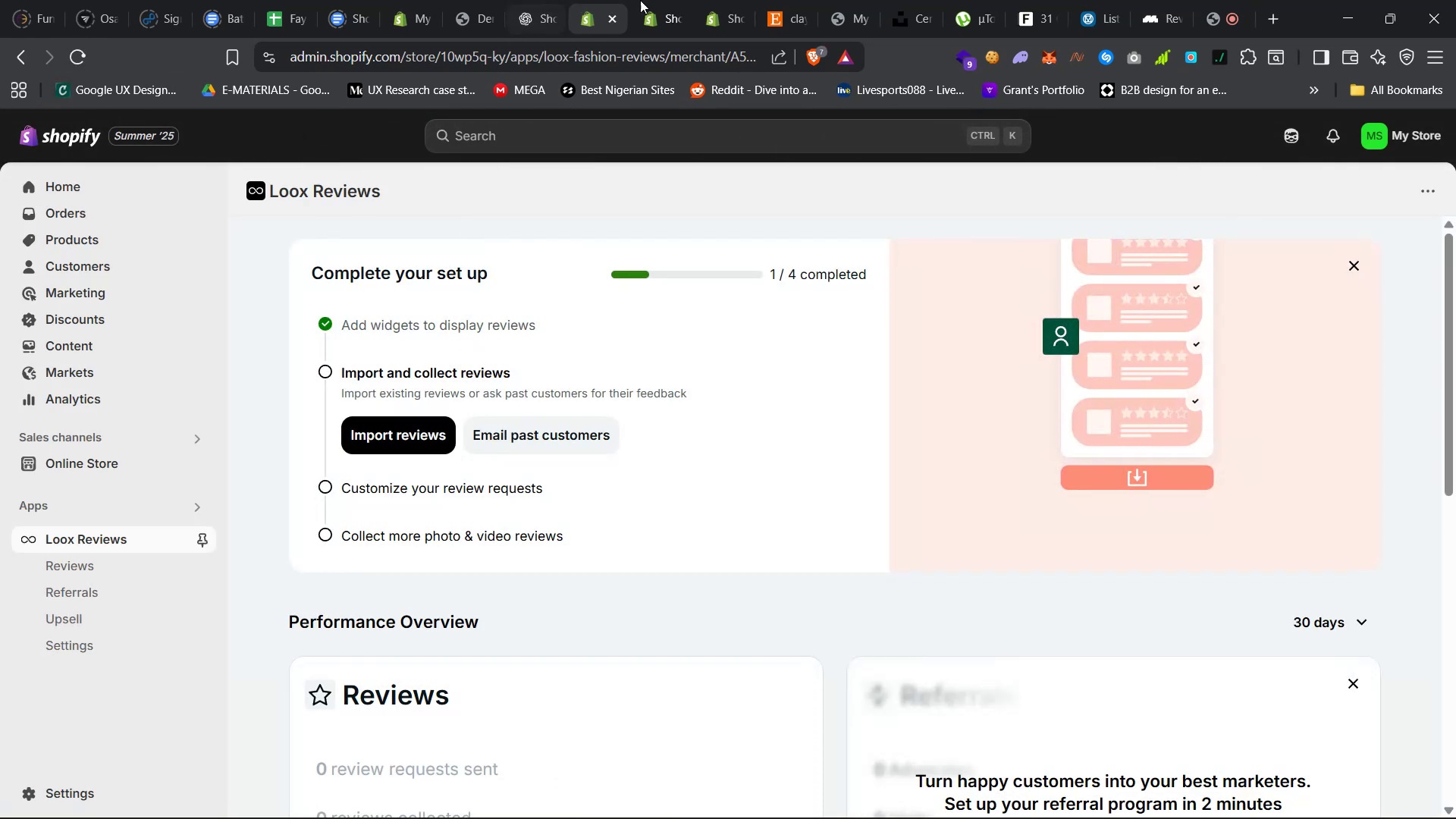 
left_click([643, 0])
 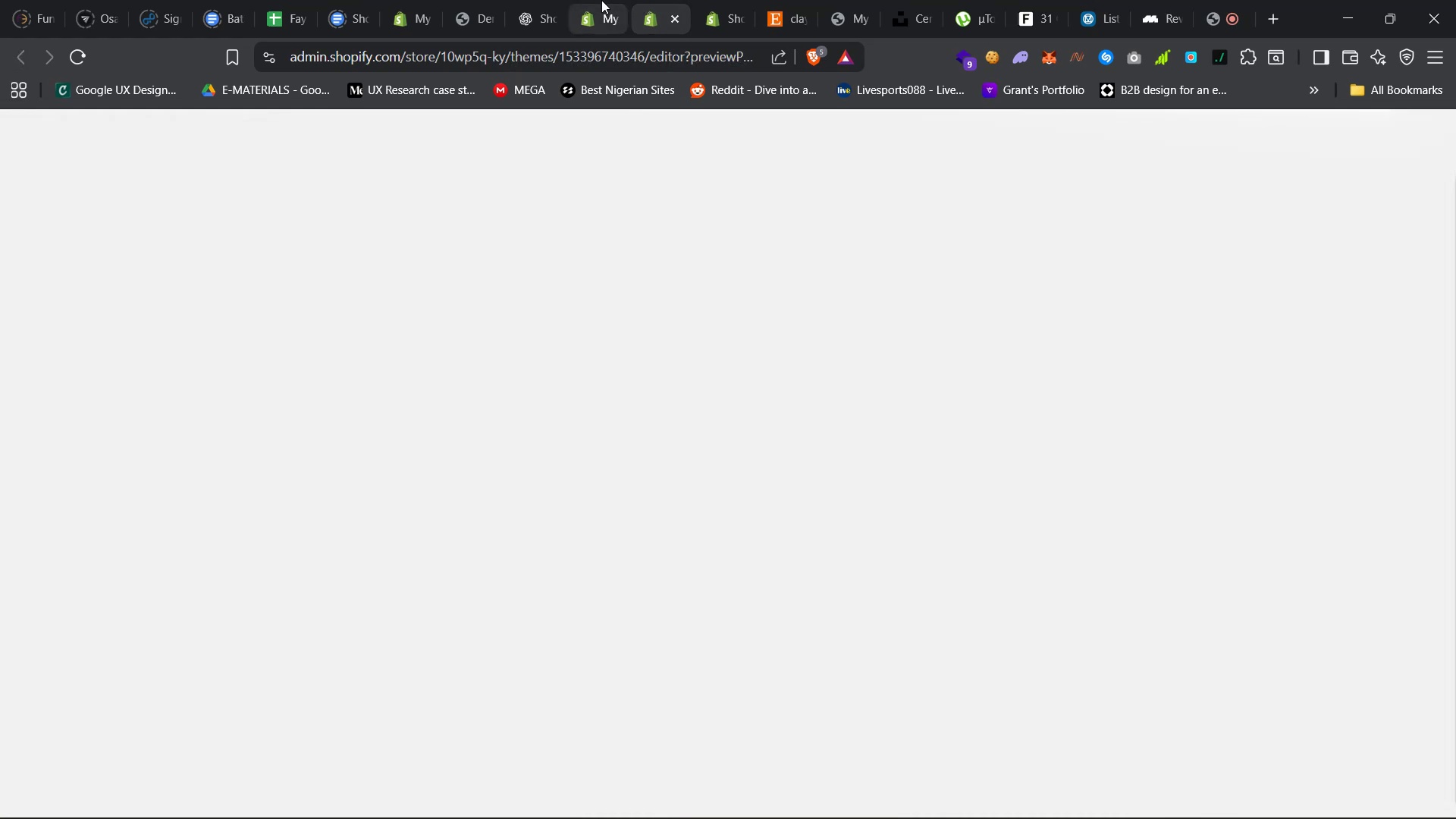 
left_click([578, 0])
 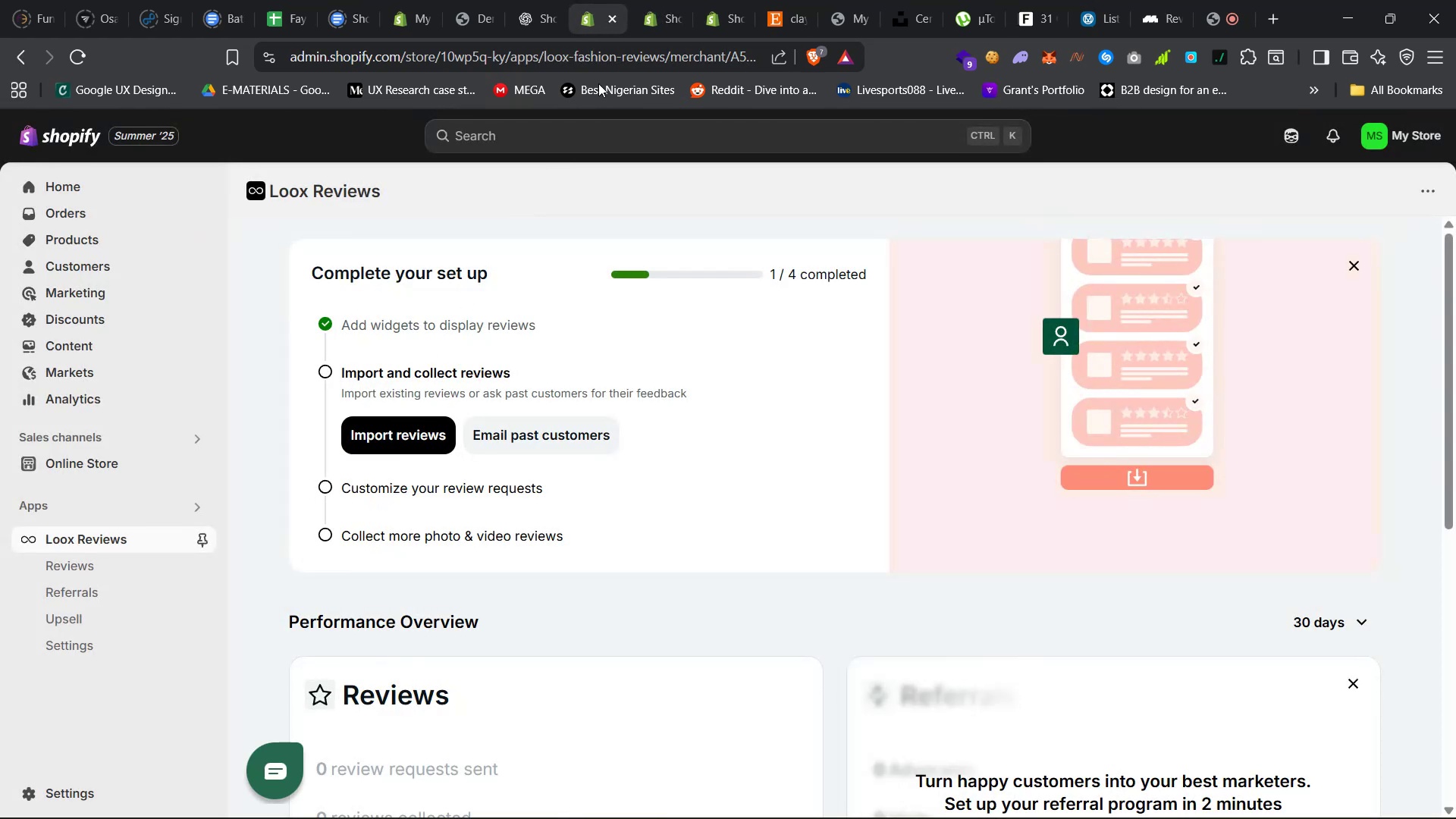 
left_click([650, 16])
 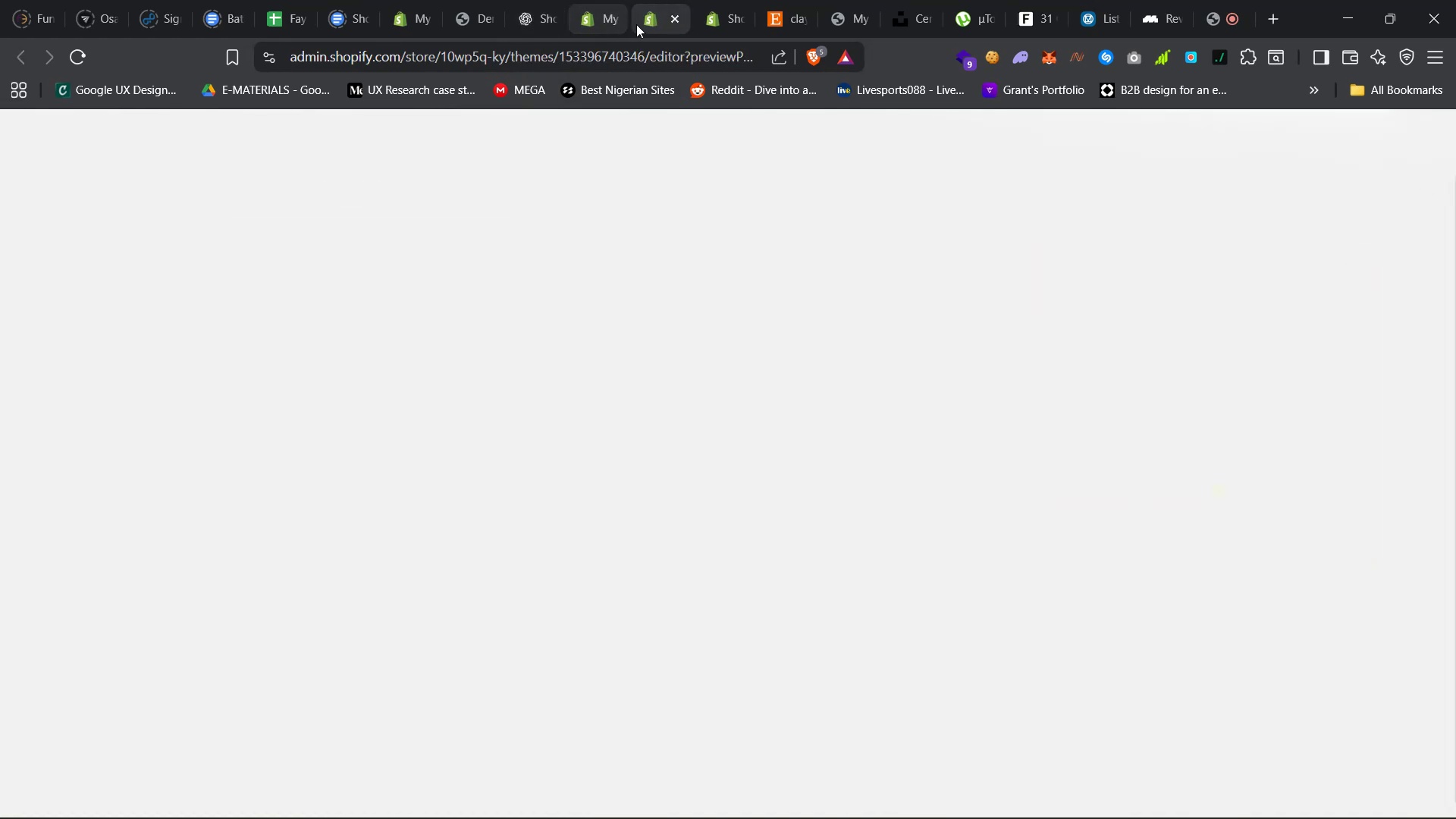 
left_click([676, 16])
 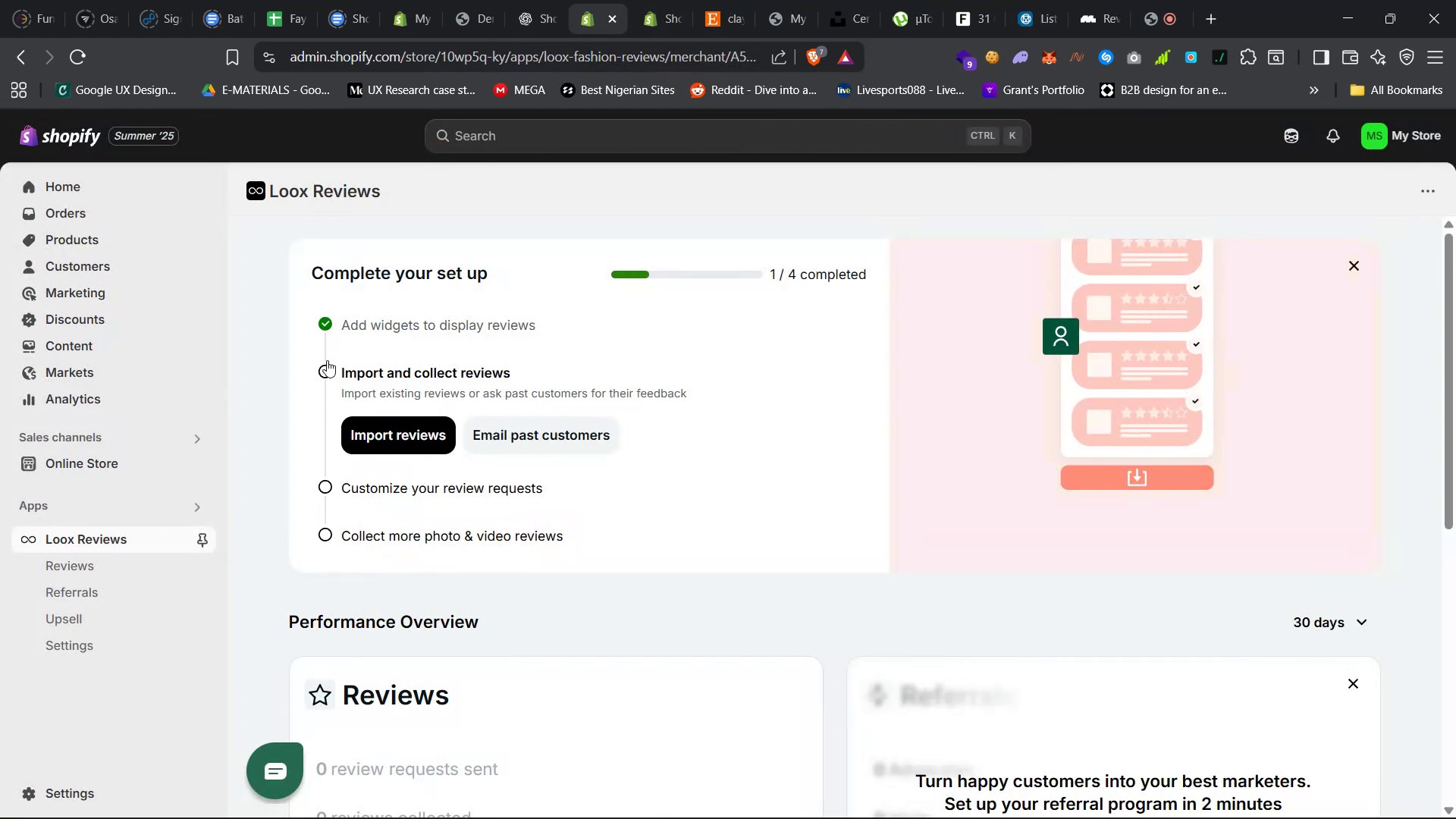 
left_click([419, 326])
 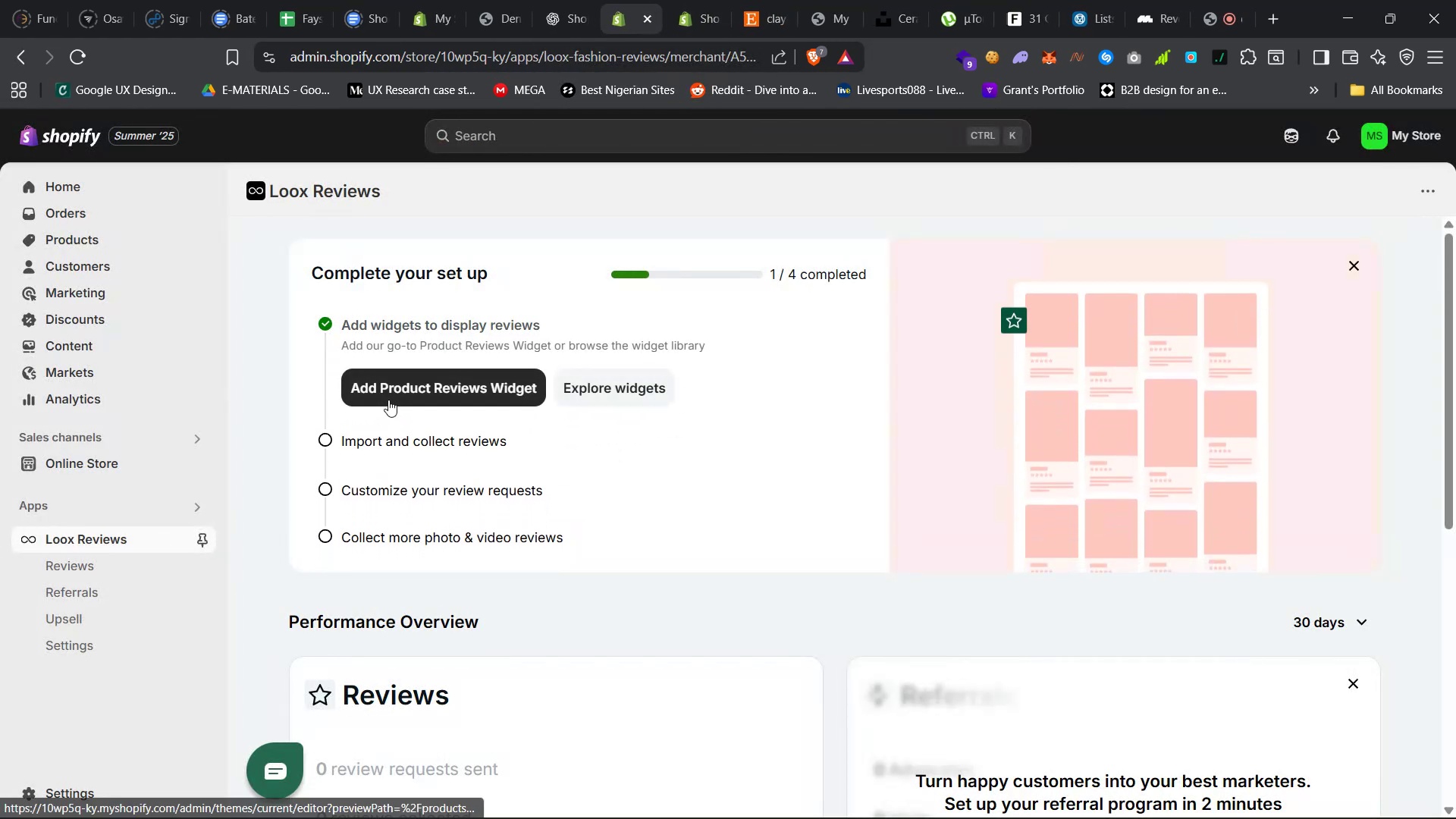 
left_click([400, 390])
 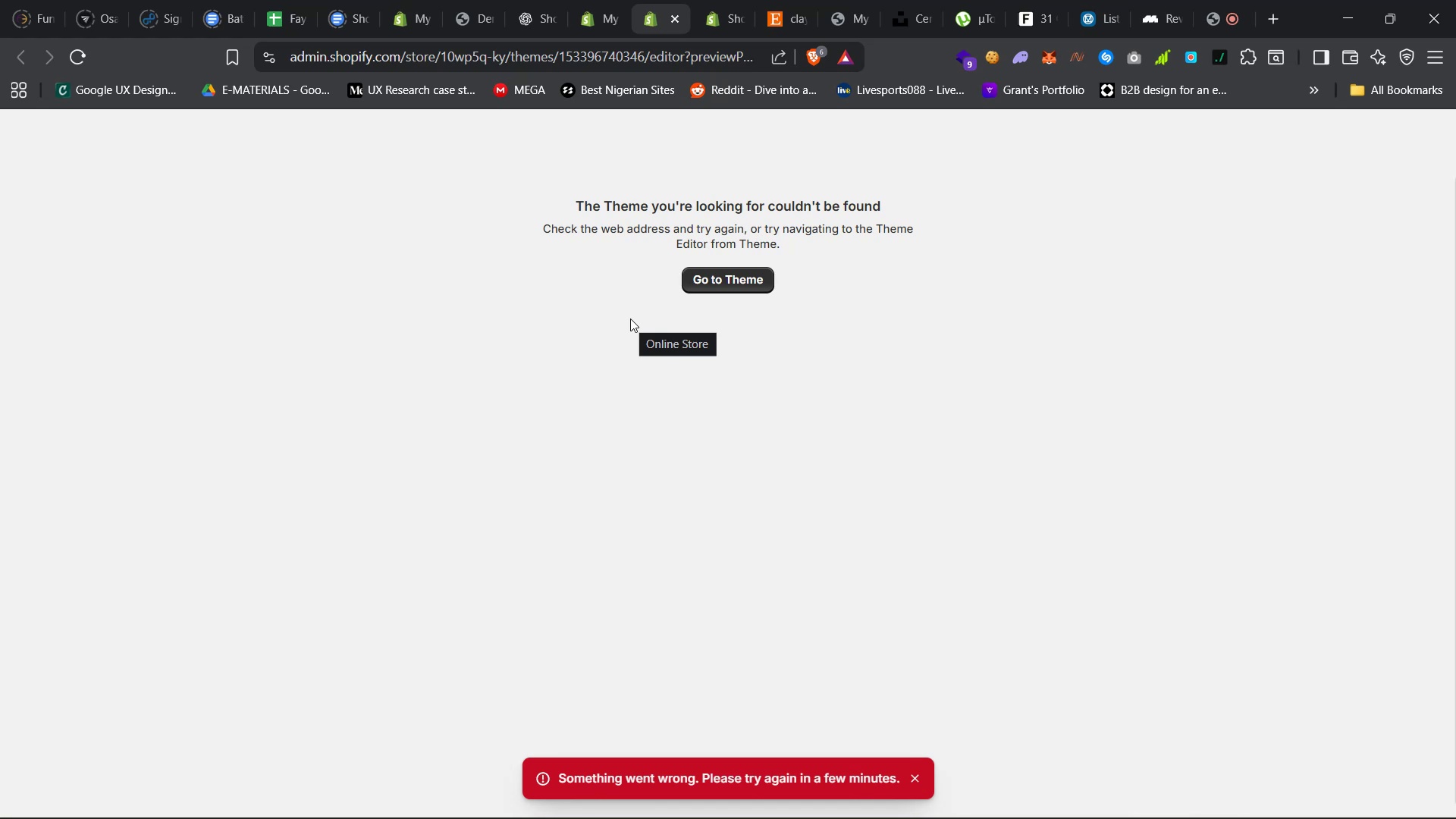 
wait(18.86)
 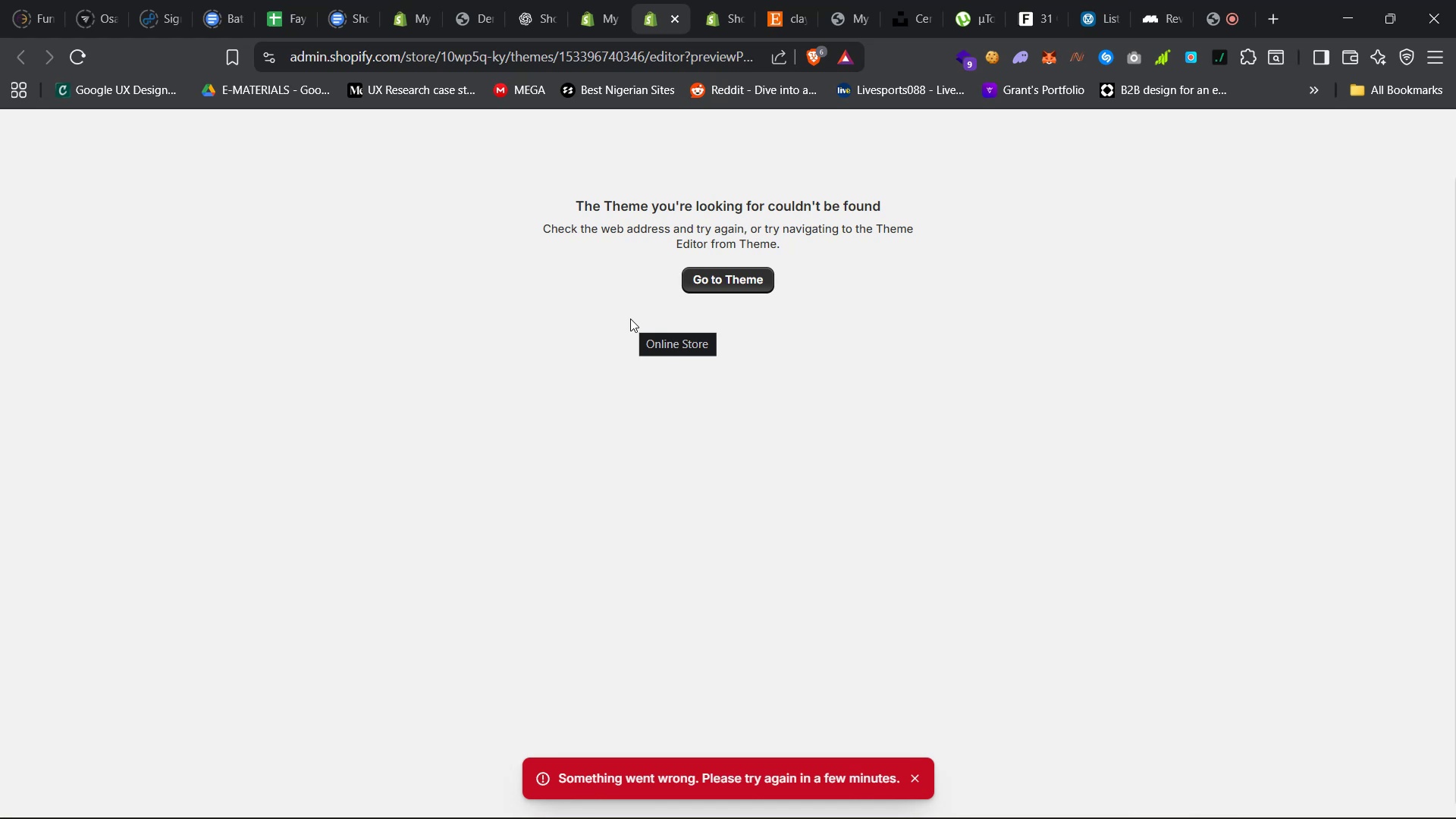 
left_click_drag(start_coordinate=[788, 252], to_coordinate=[639, 222])
 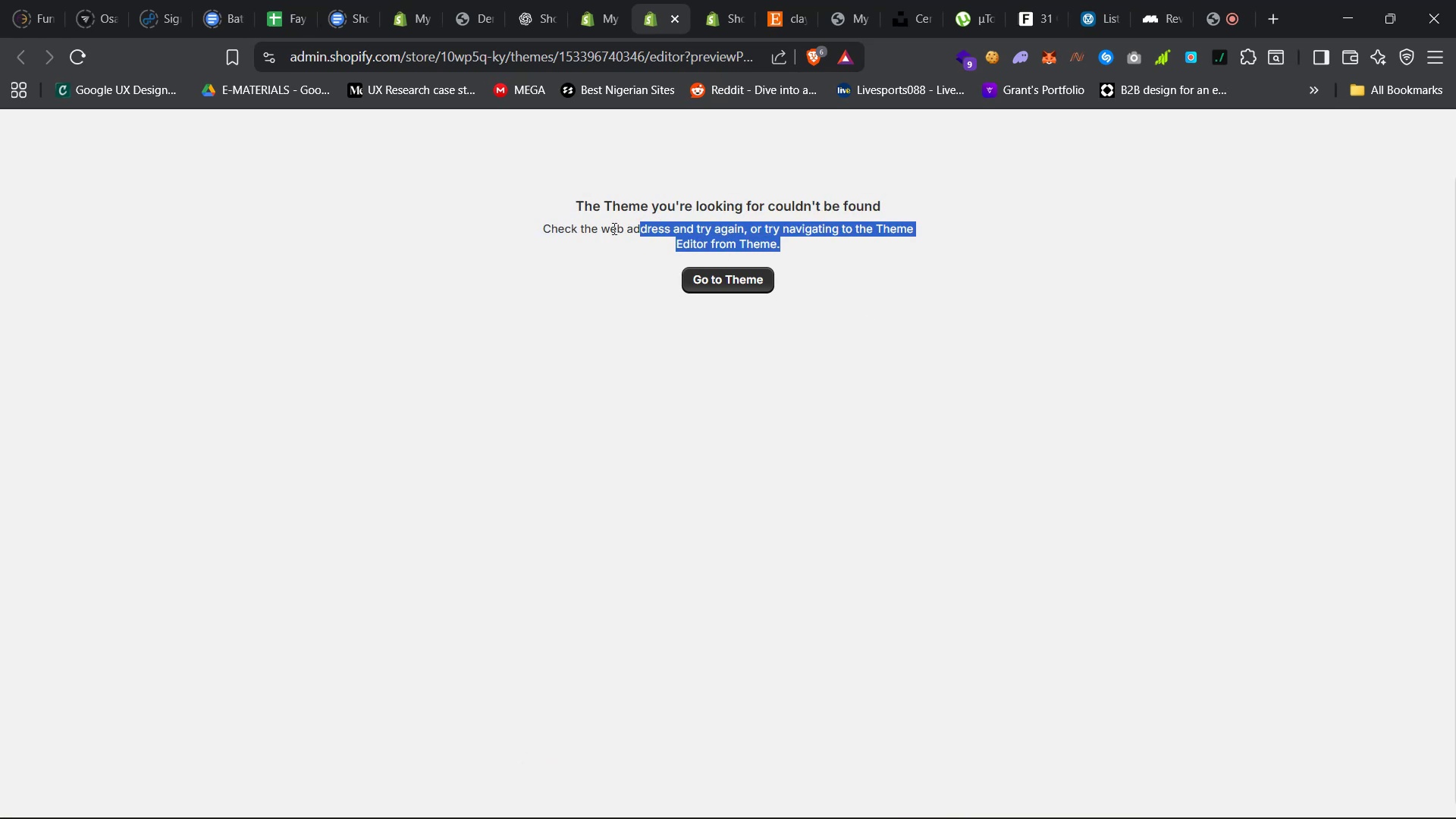 
left_click([601, 214])
 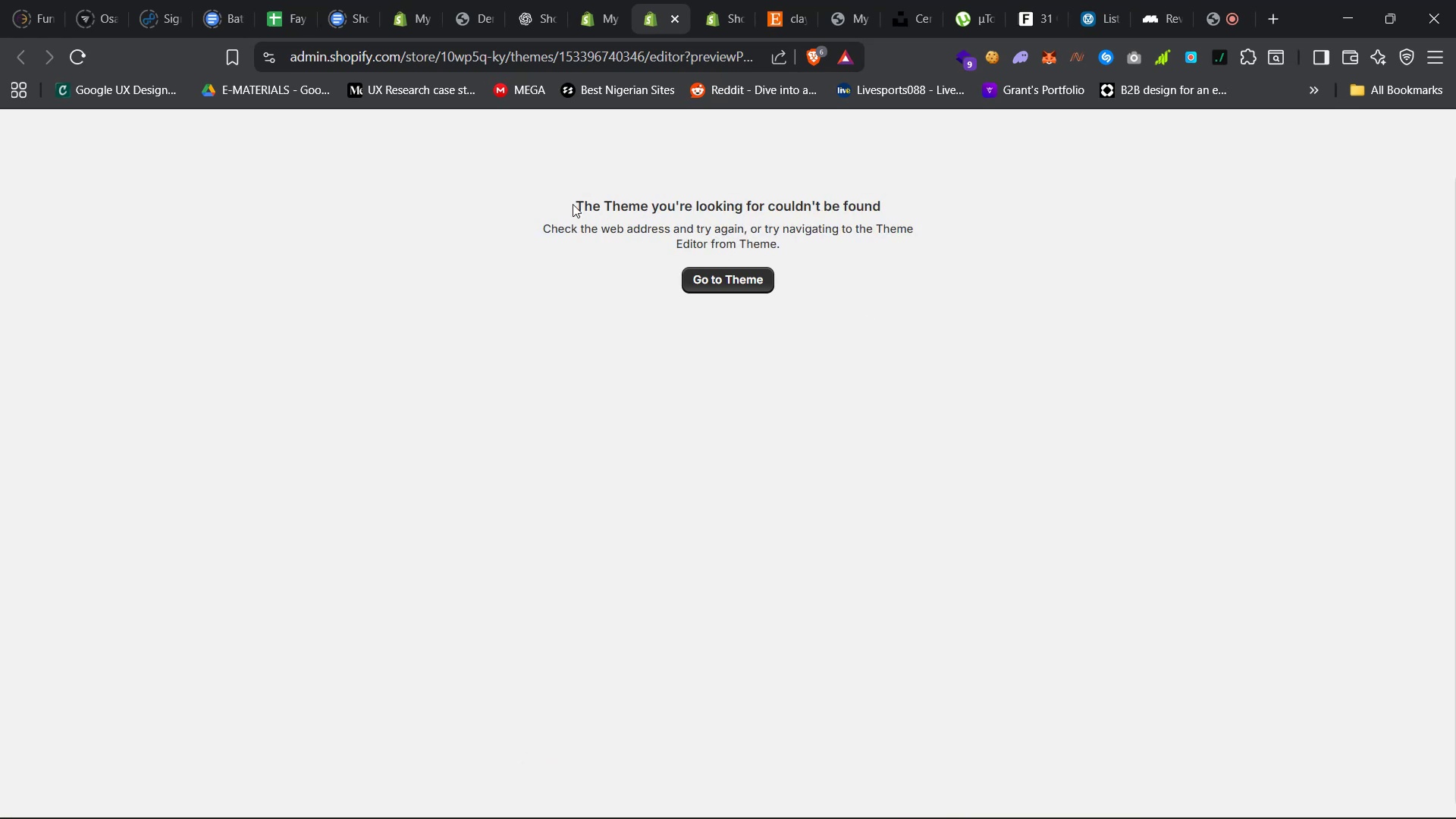 
left_click_drag(start_coordinate=[571, 202], to_coordinate=[825, 253])
 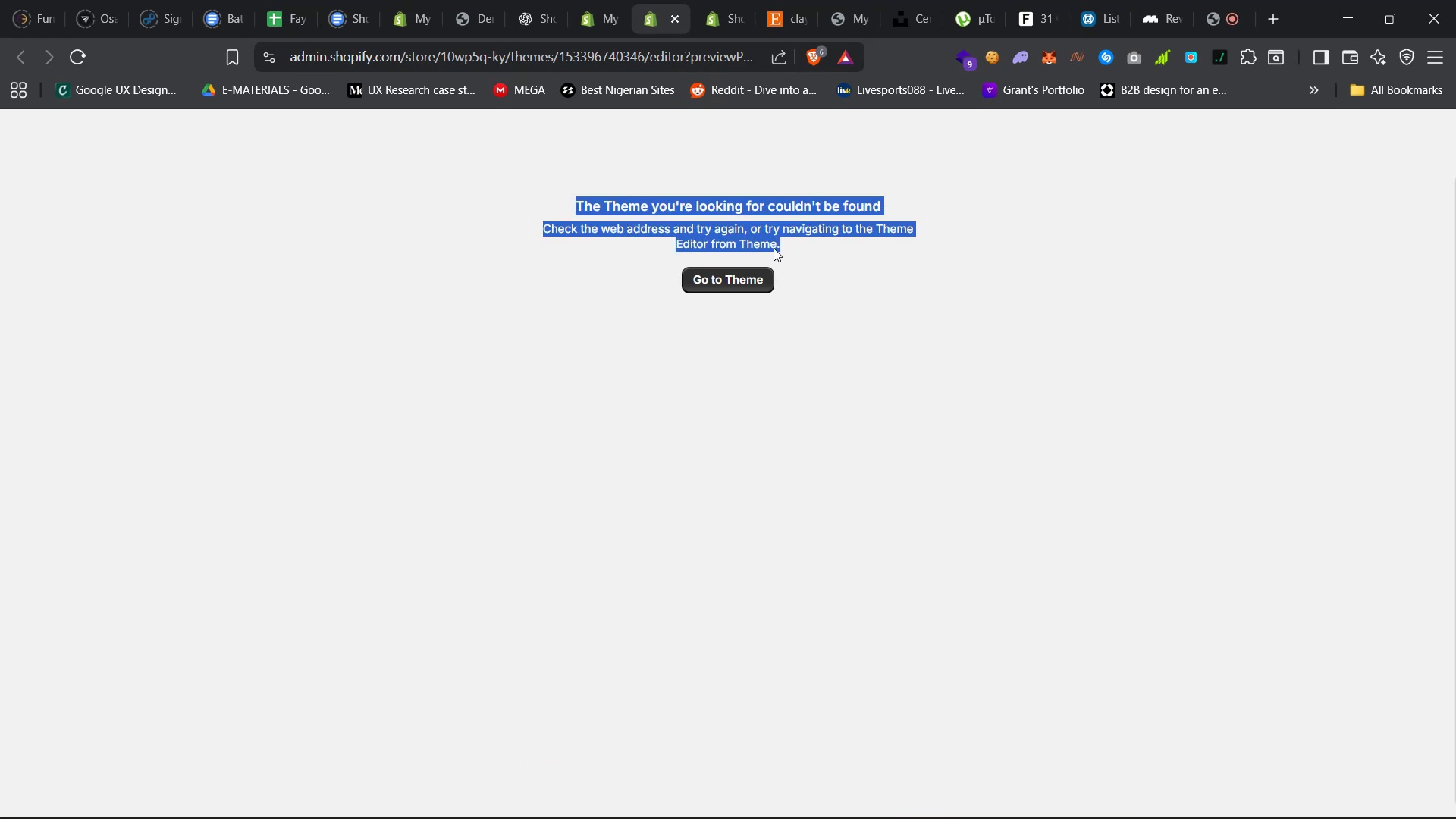 
right_click([771, 246])
 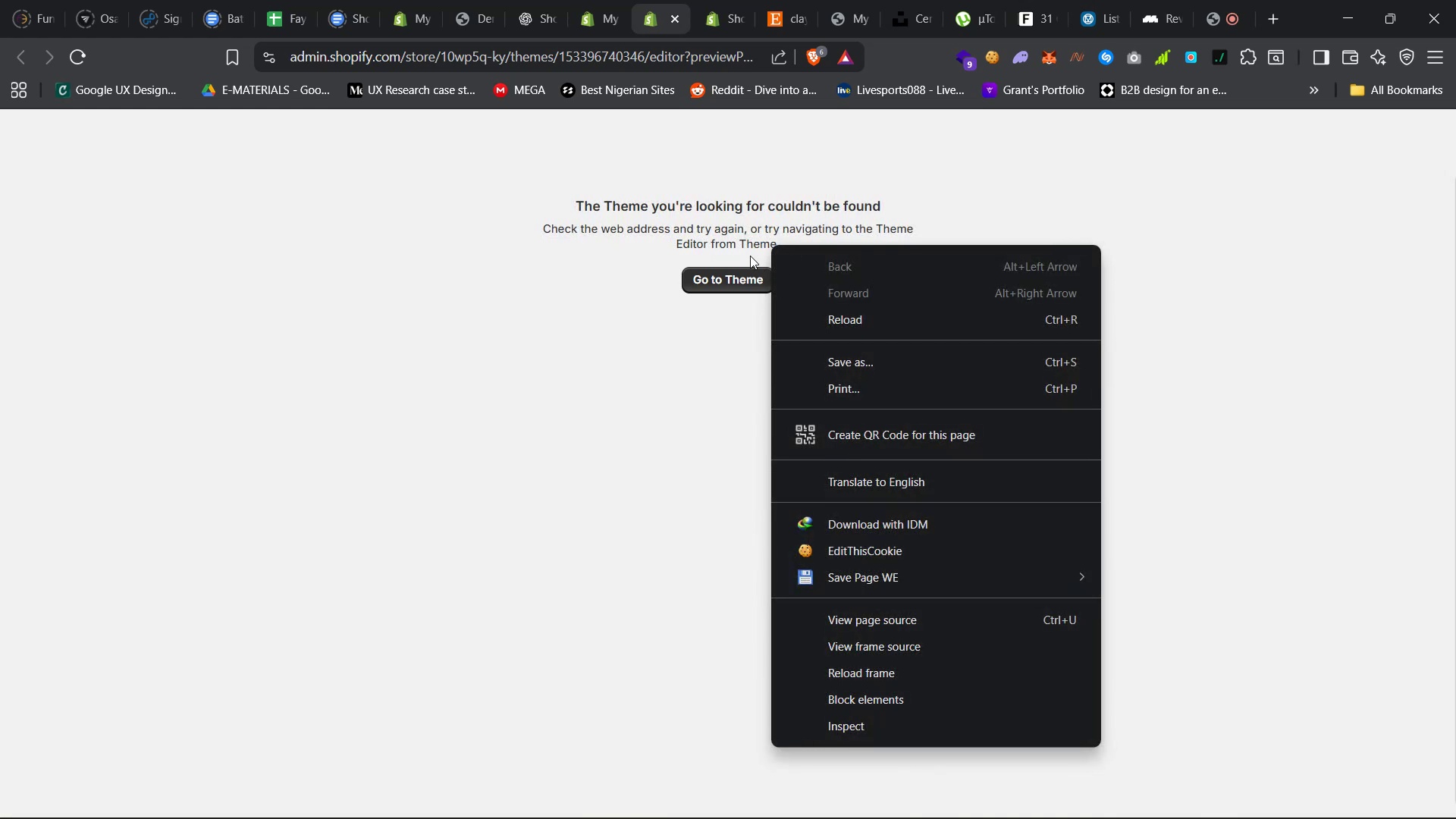 
left_click([745, 243])
 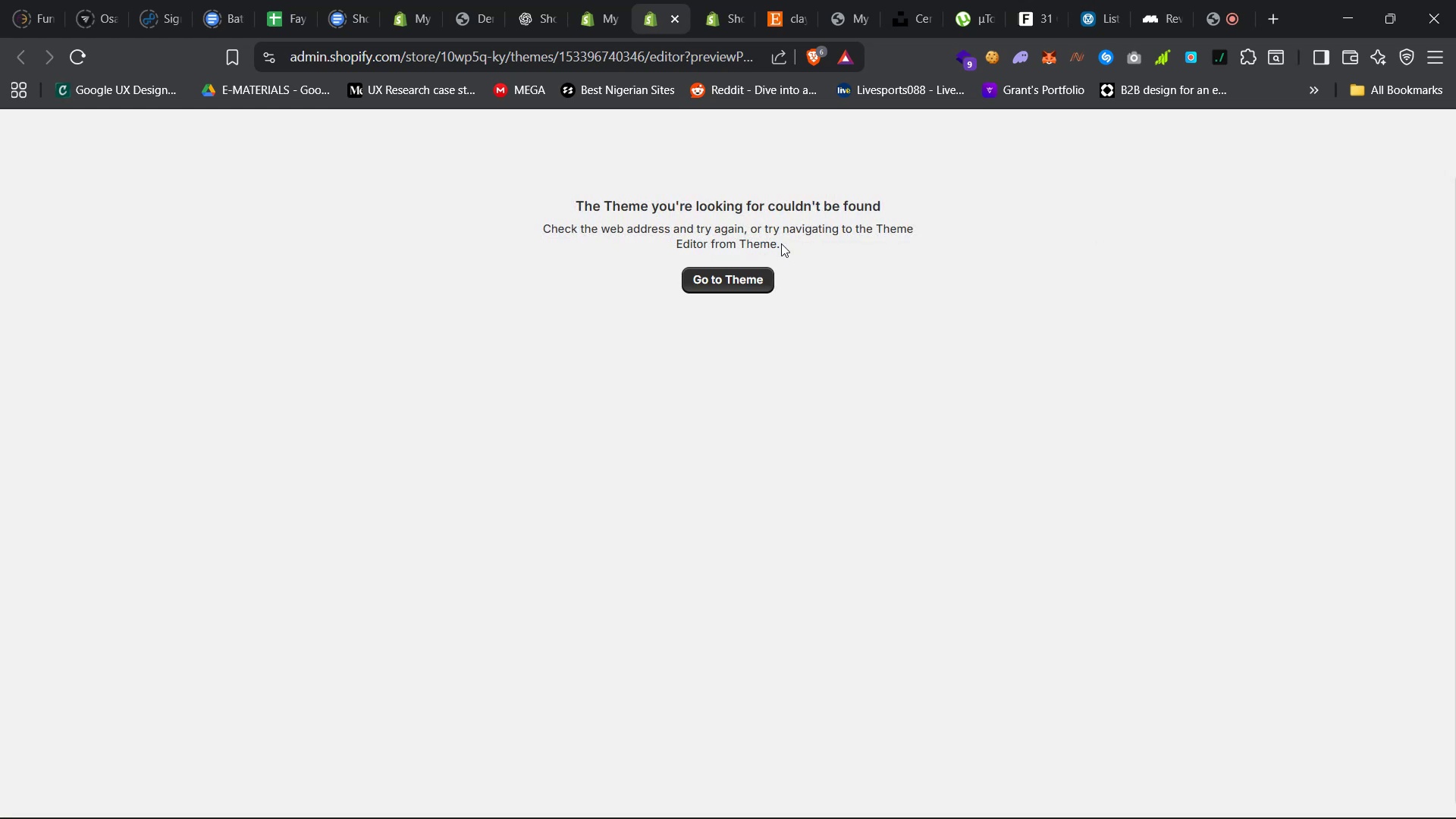 
left_click_drag(start_coordinate=[788, 243], to_coordinate=[565, 198])
 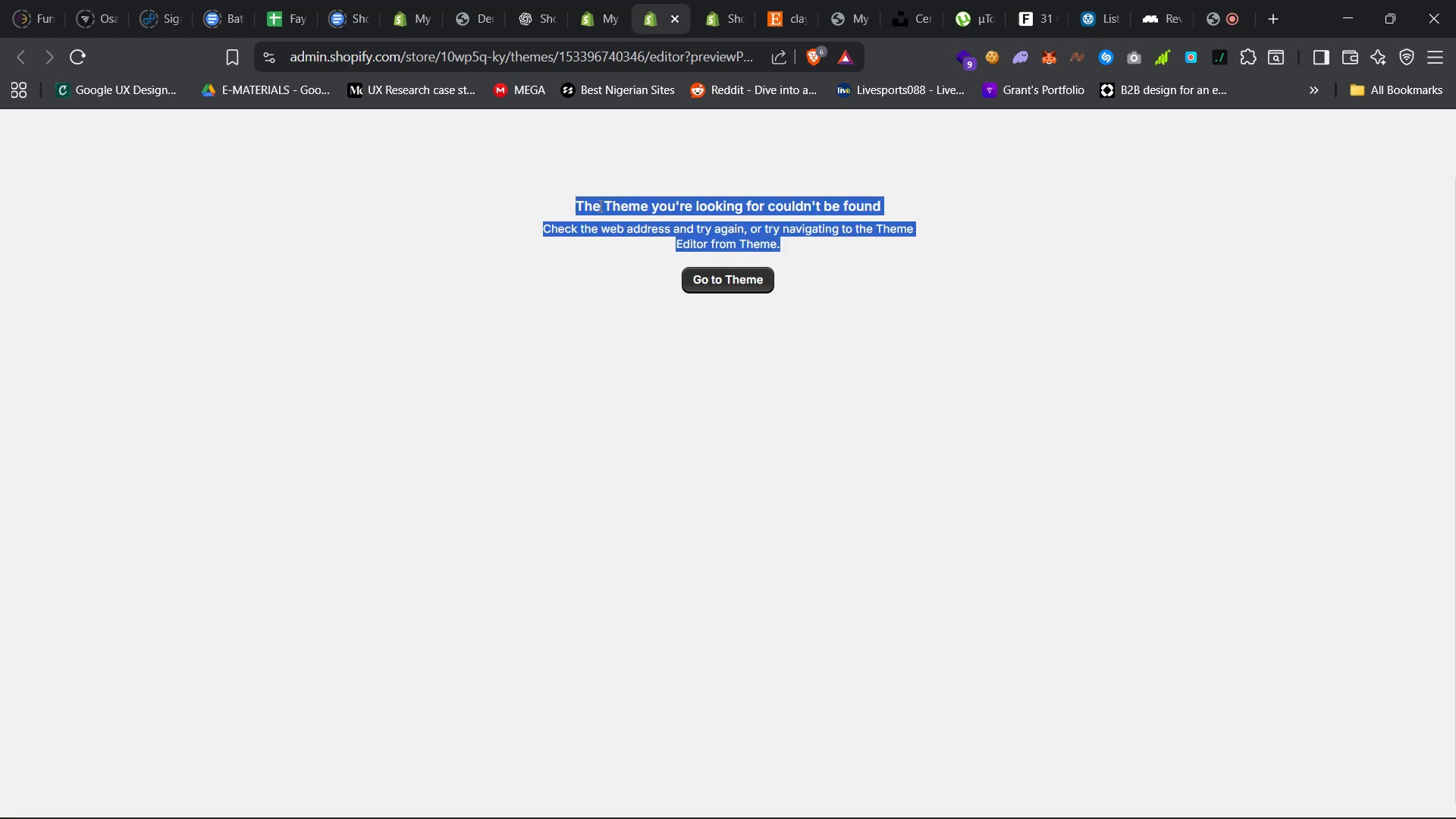 
right_click([601, 206])
 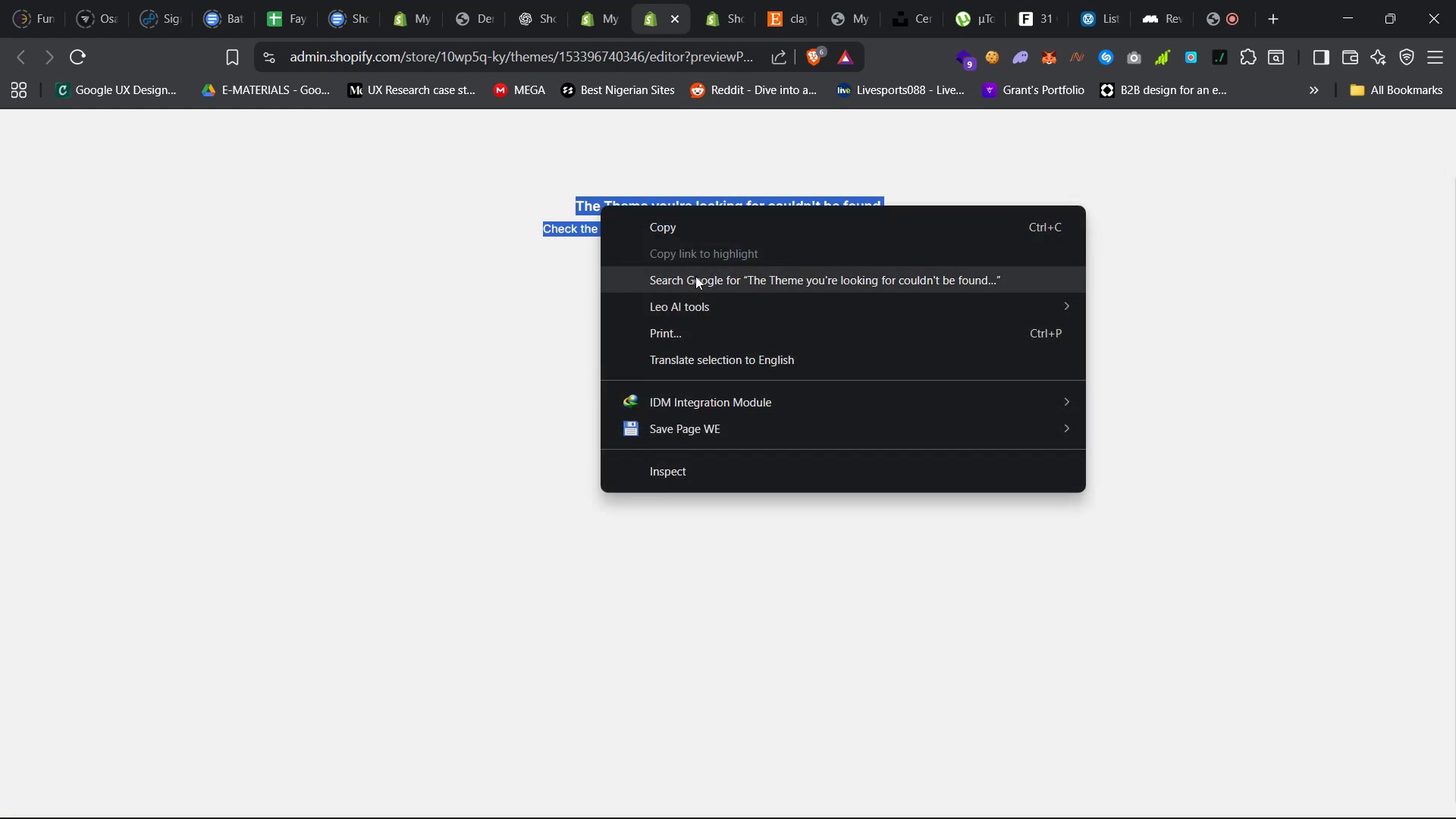 
left_click([701, 280])
 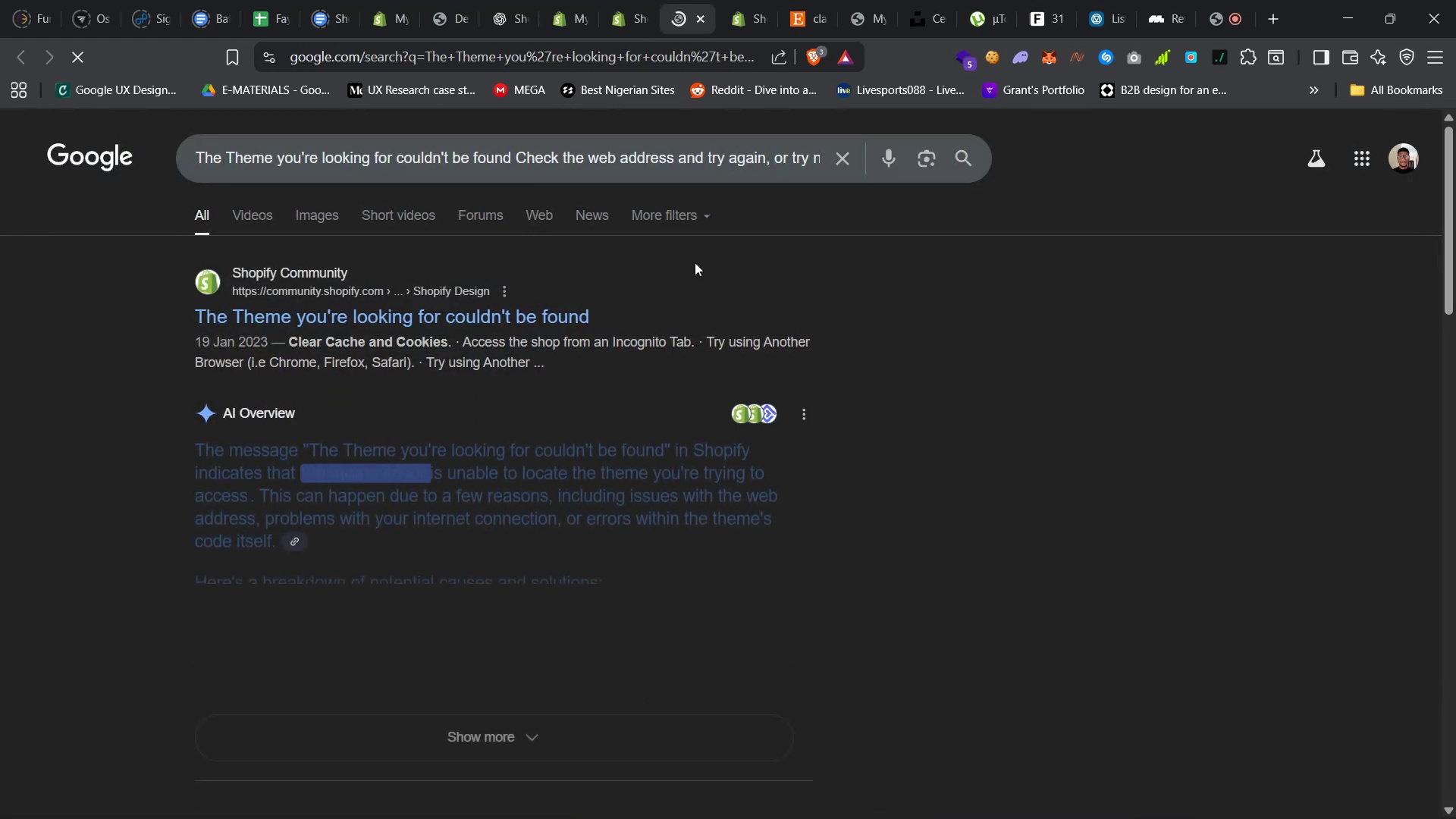 
left_click([544, 314])
 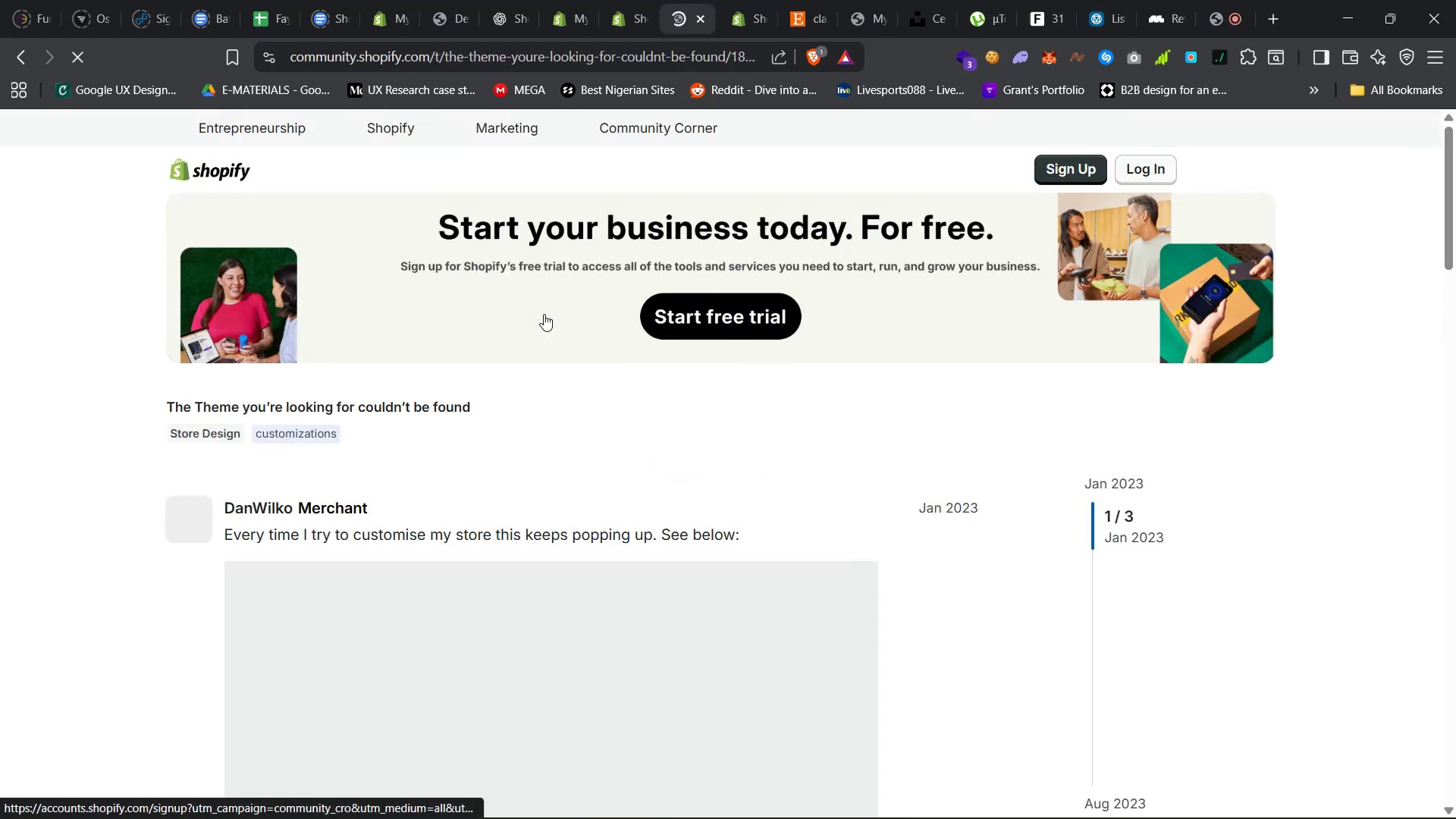 
scroll: coordinate [562, 423], scroll_direction: down, amount: 43.0
 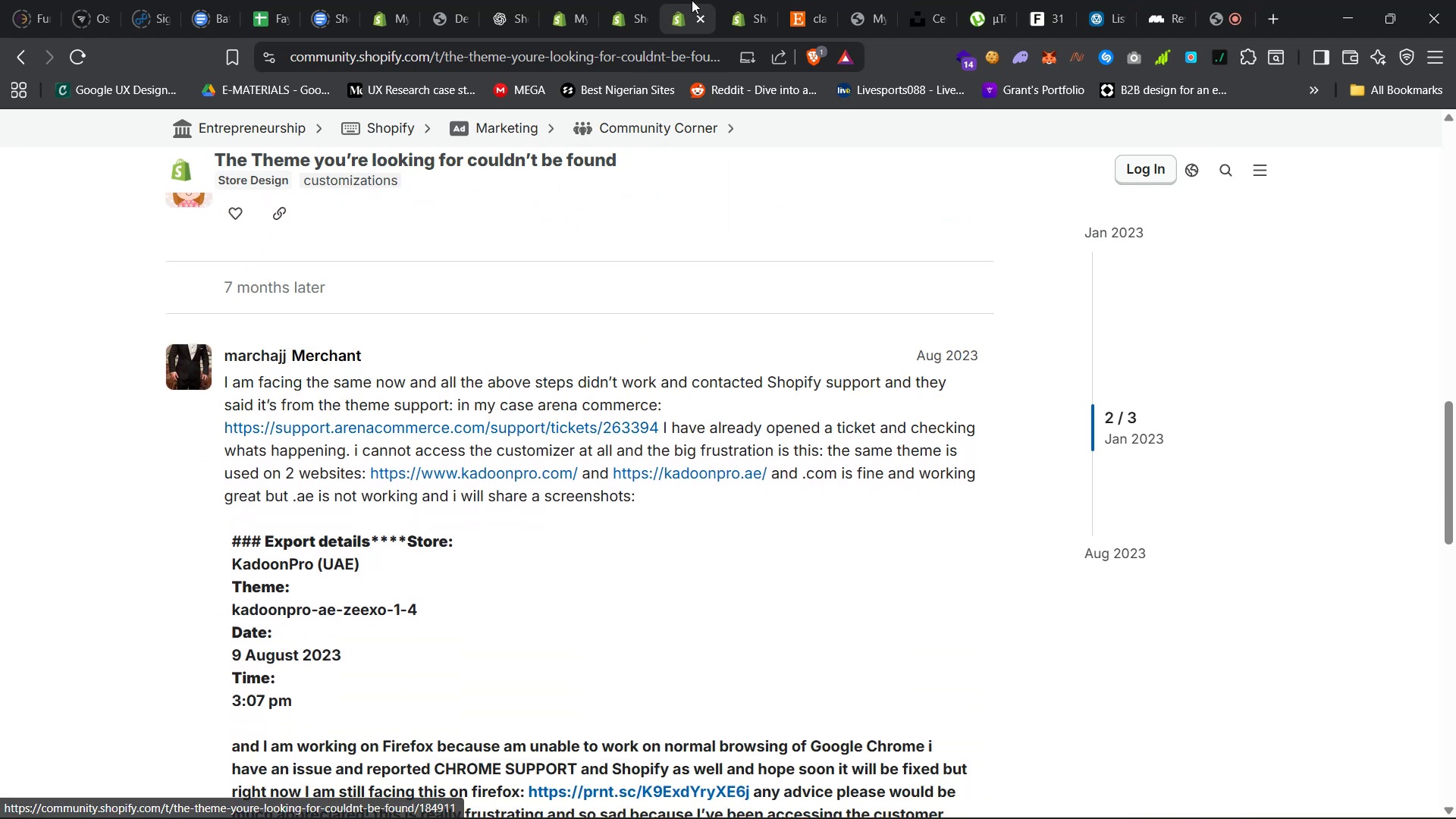 
left_click([736, 0])
 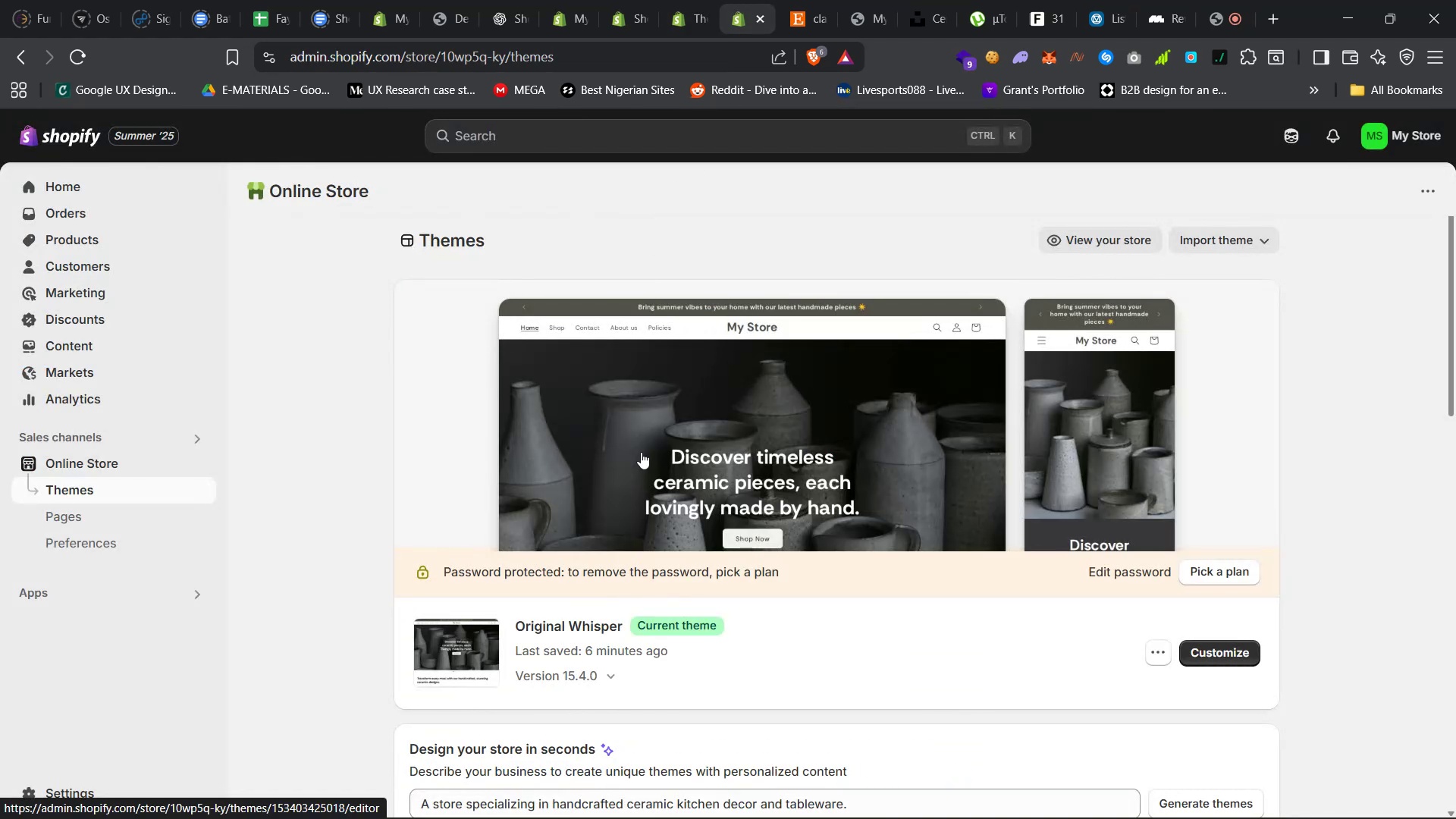 
scroll: coordinate [630, 453], scroll_direction: down, amount: 12.0
 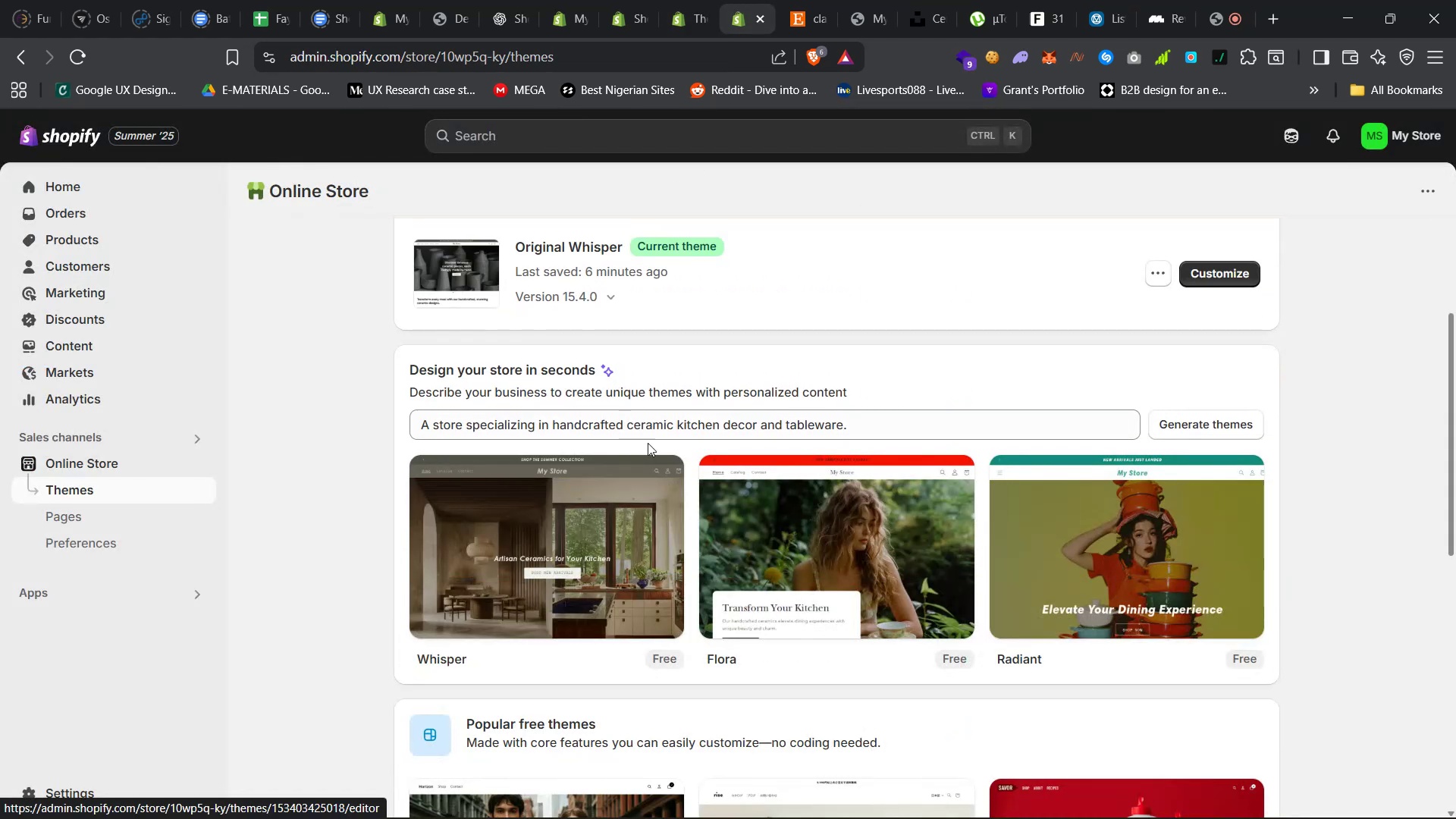 
scroll: coordinate [760, 430], scroll_direction: up, amount: 6.0
 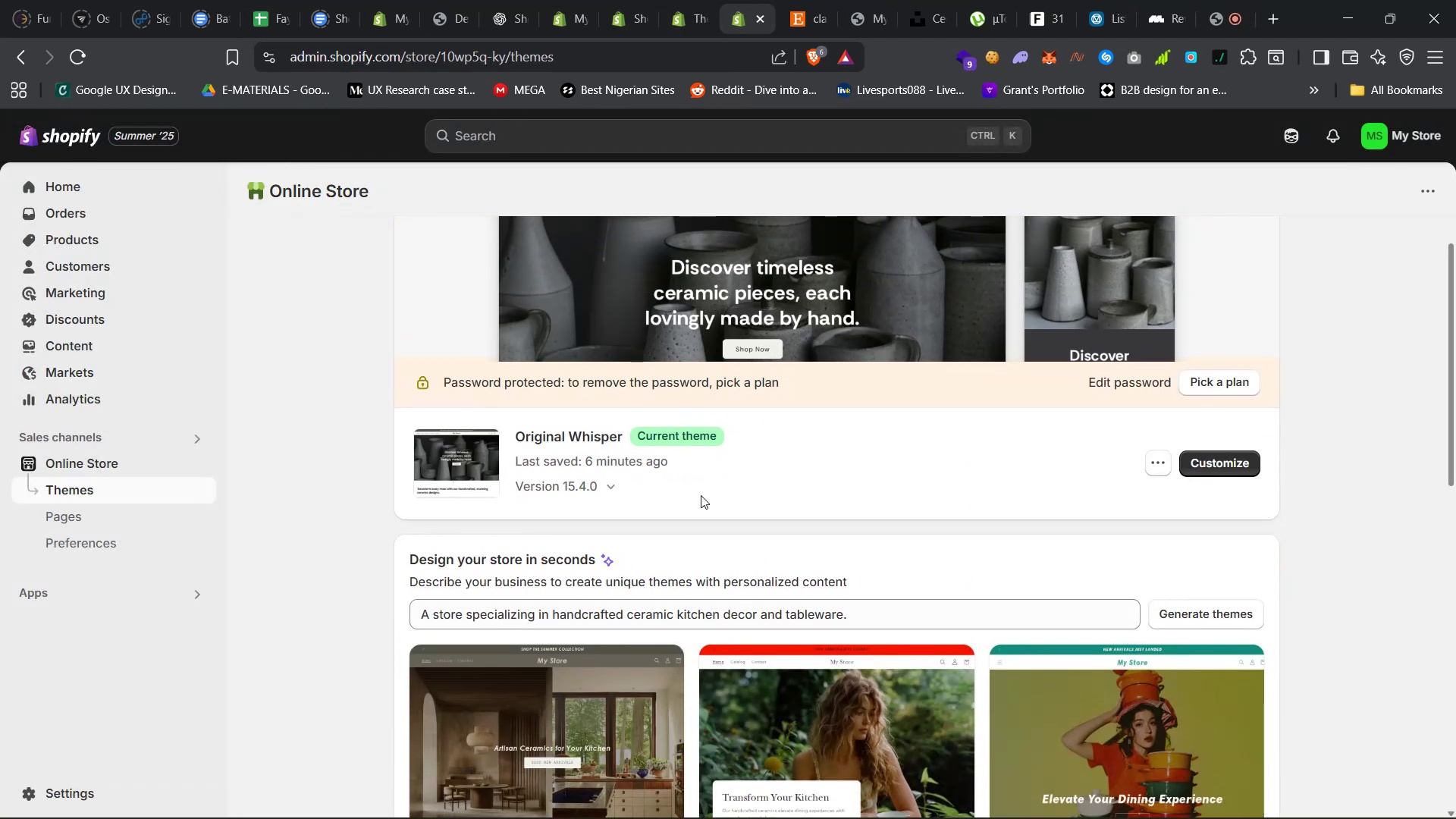 
scroll: coordinate [701, 502], scroll_direction: down, amount: 19.0
 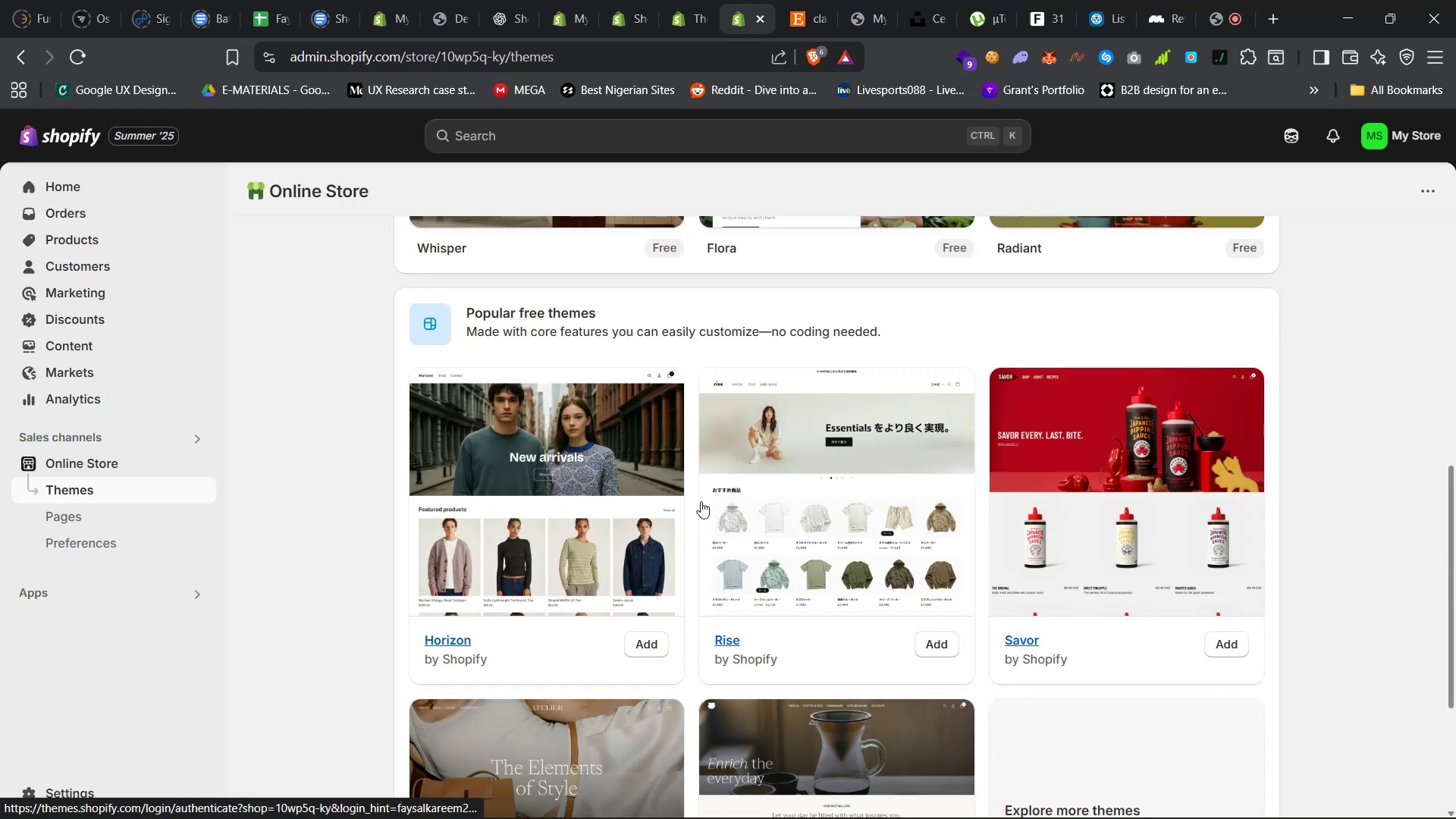 
scroll: coordinate [696, 501], scroll_direction: up, amount: 18.0
 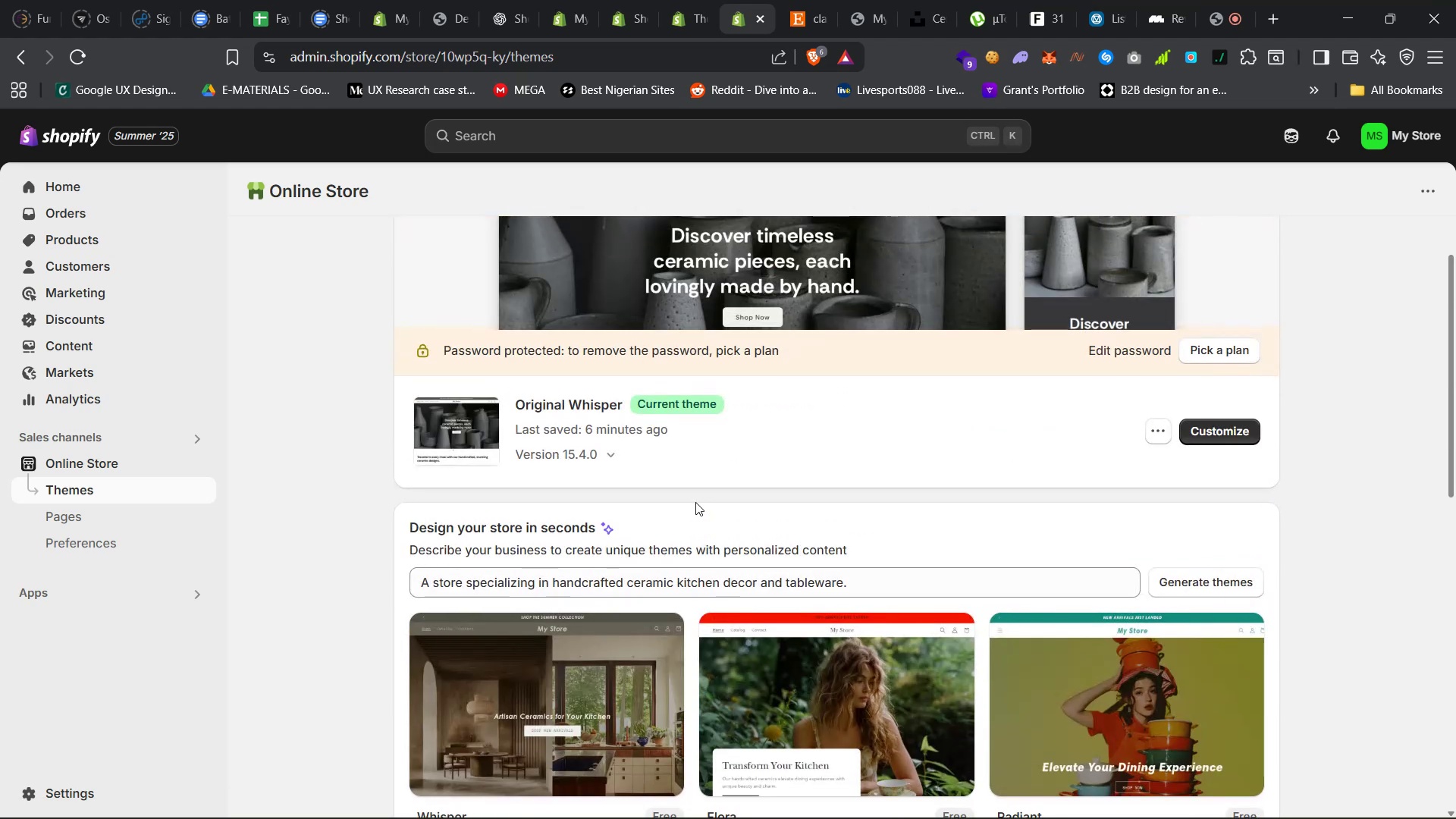 
scroll: coordinate [695, 502], scroll_direction: down, amount: 6.0
 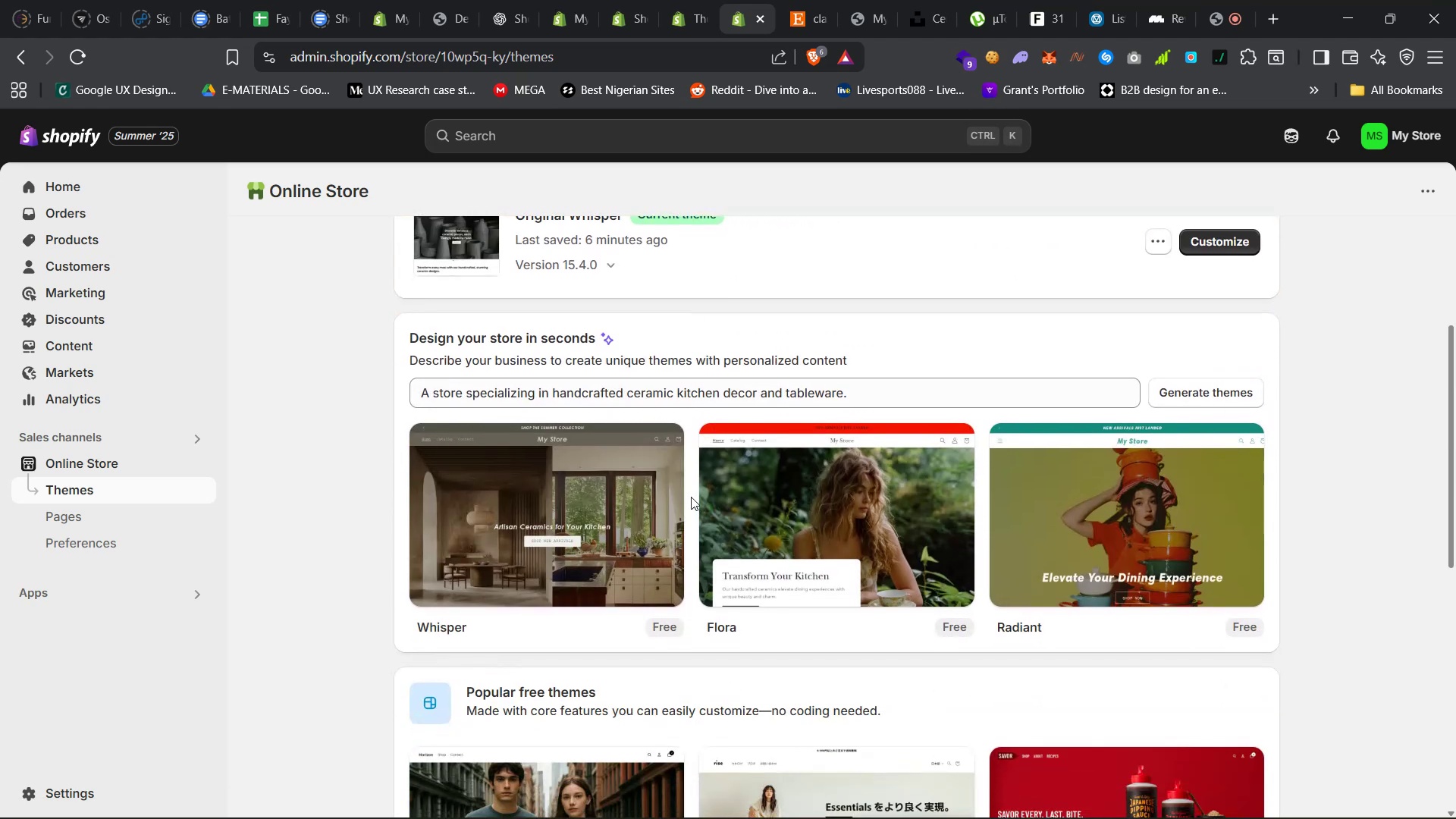 
scroll: coordinate [686, 497], scroll_direction: up, amount: 56.0
 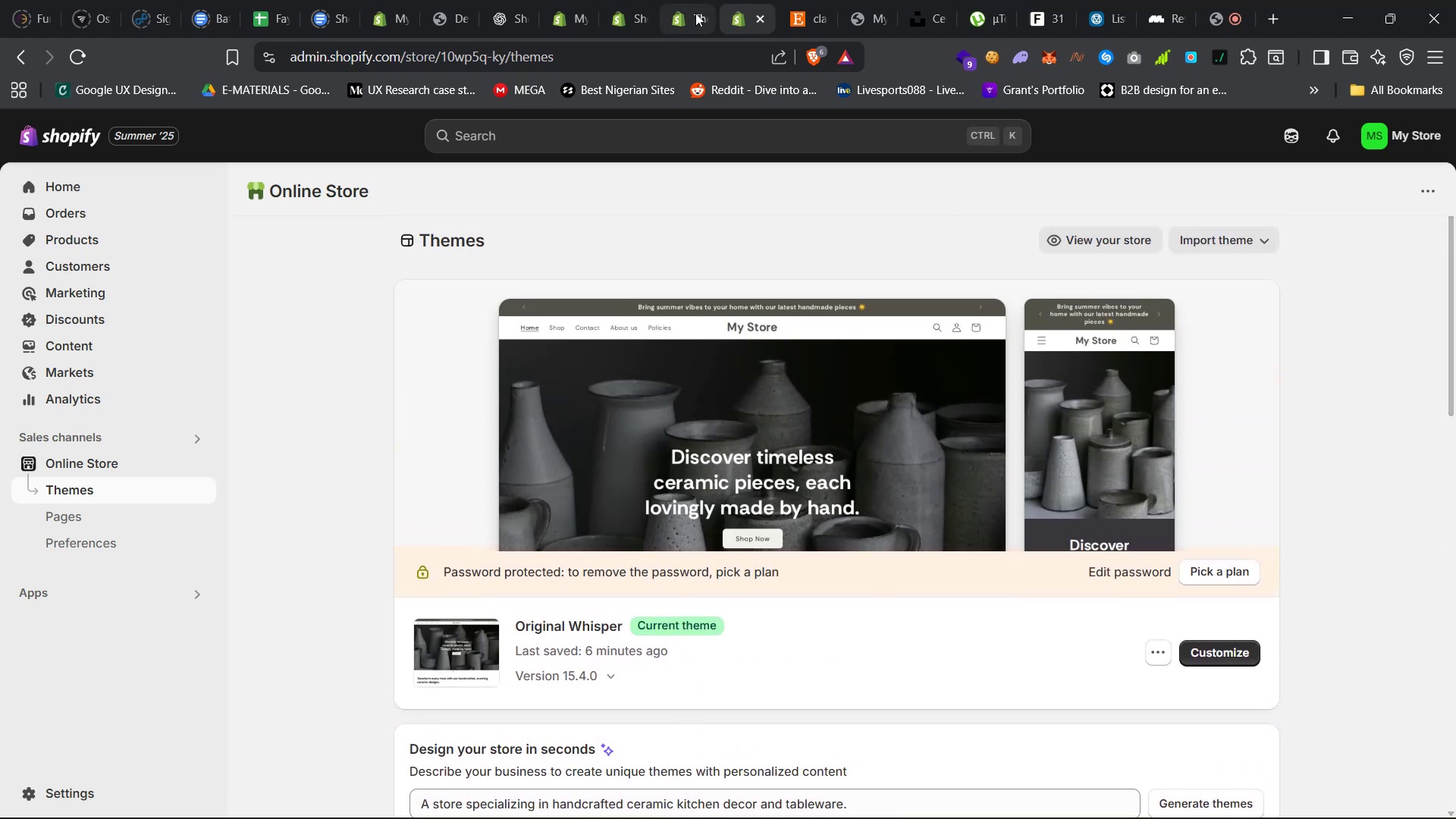 
left_click([673, 0])
 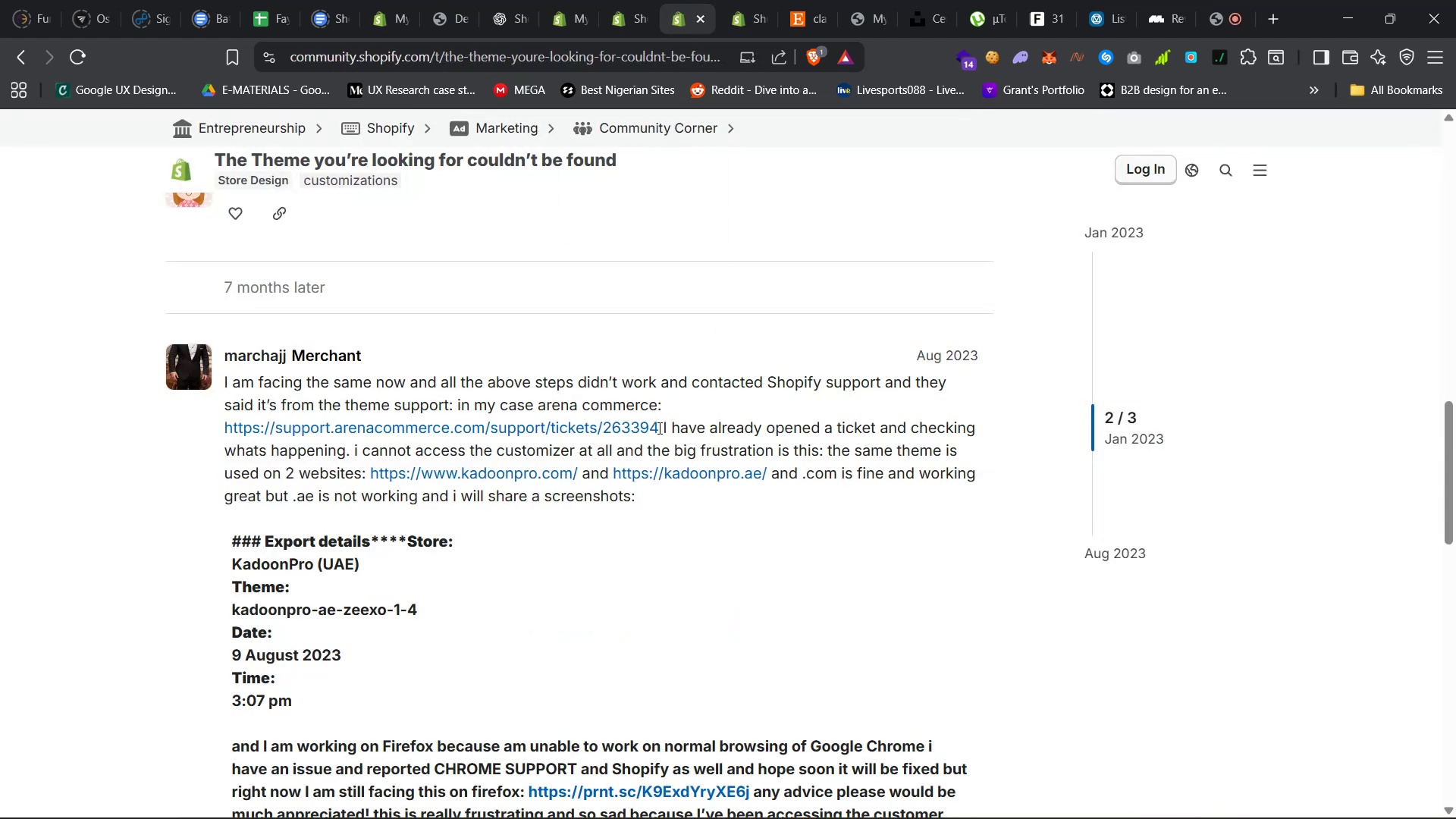 
scroll: coordinate [639, 439], scroll_direction: up, amount: 30.0
 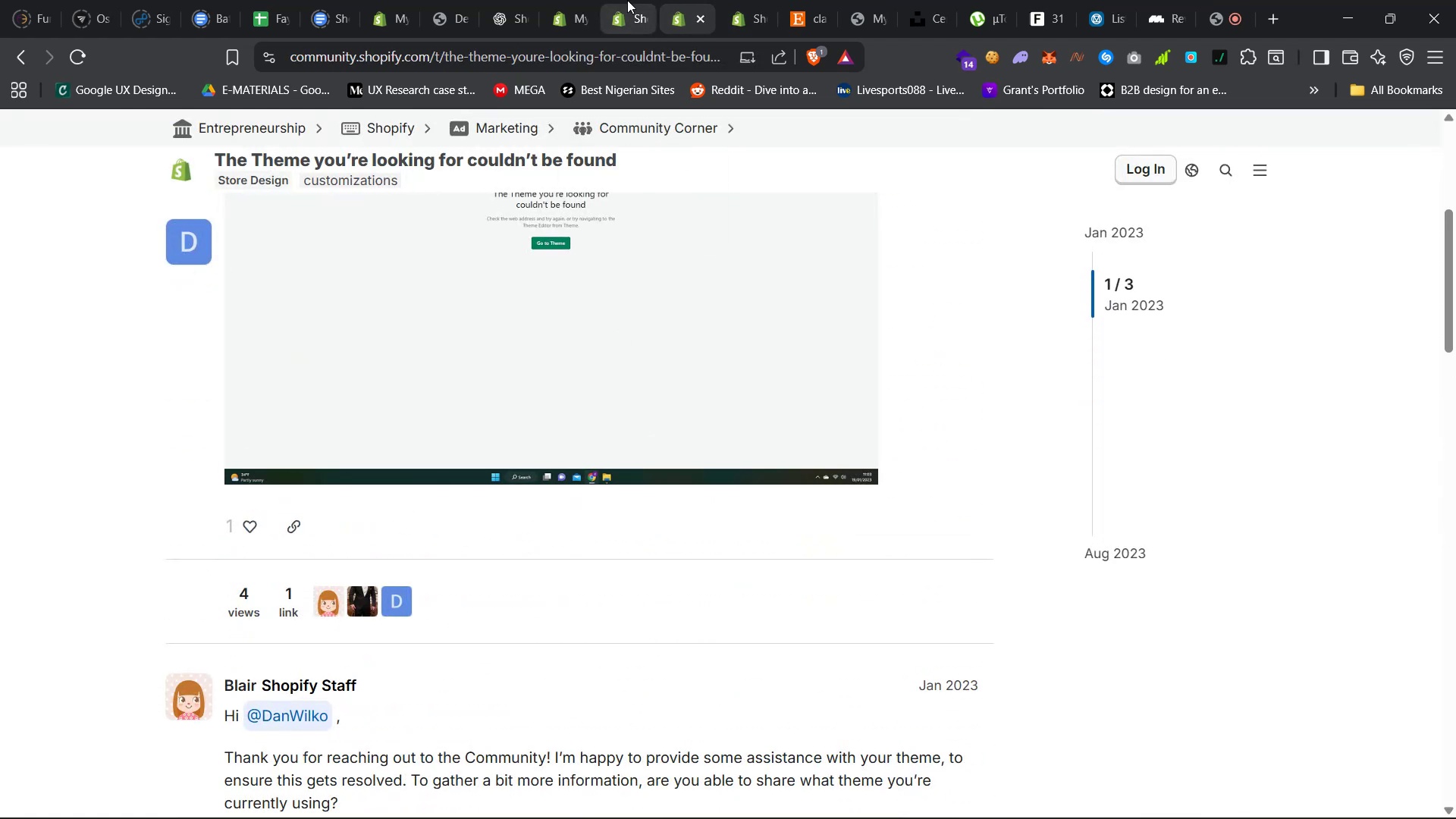 
left_click([617, 0])
 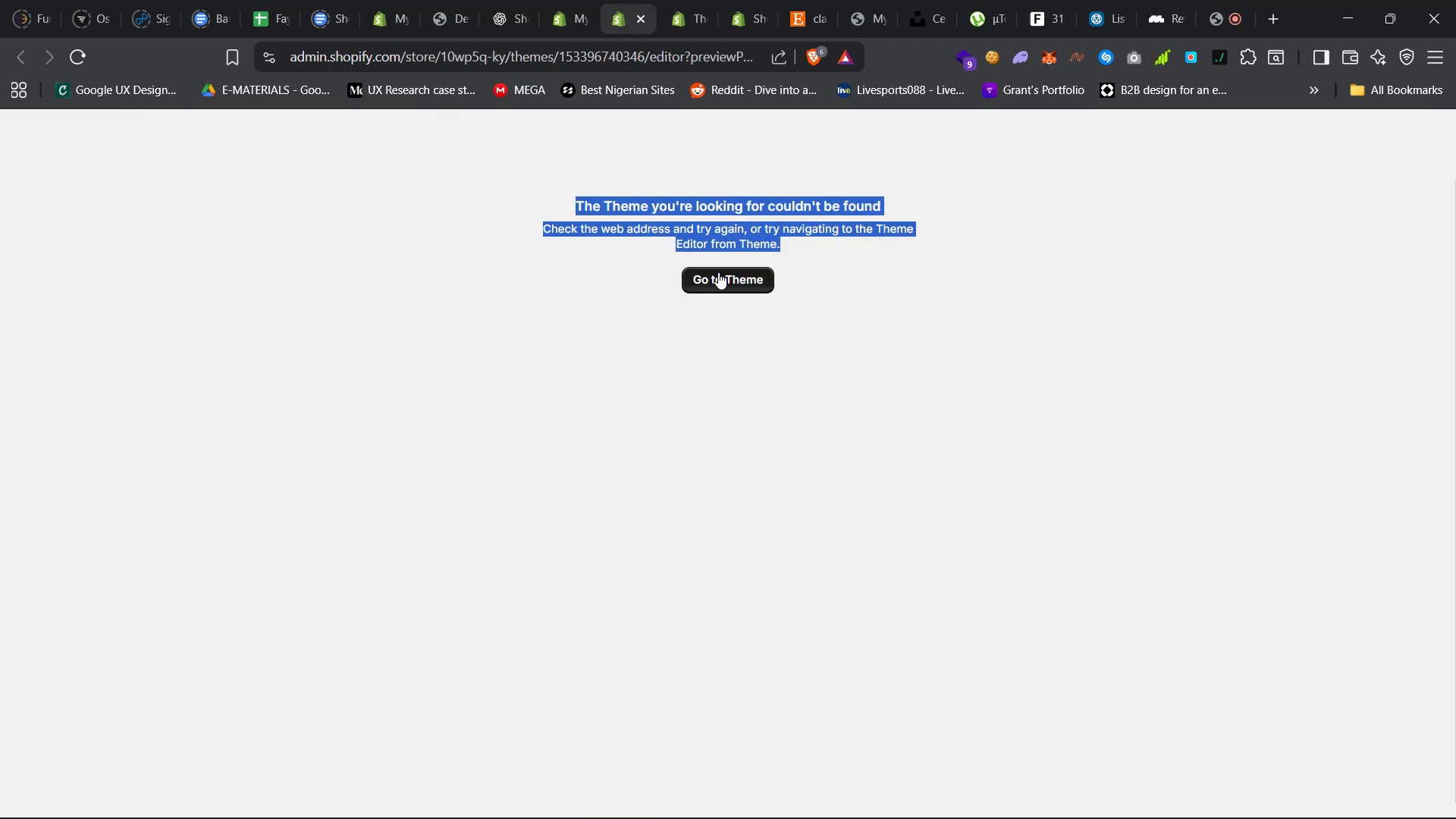 
left_click([720, 277])
 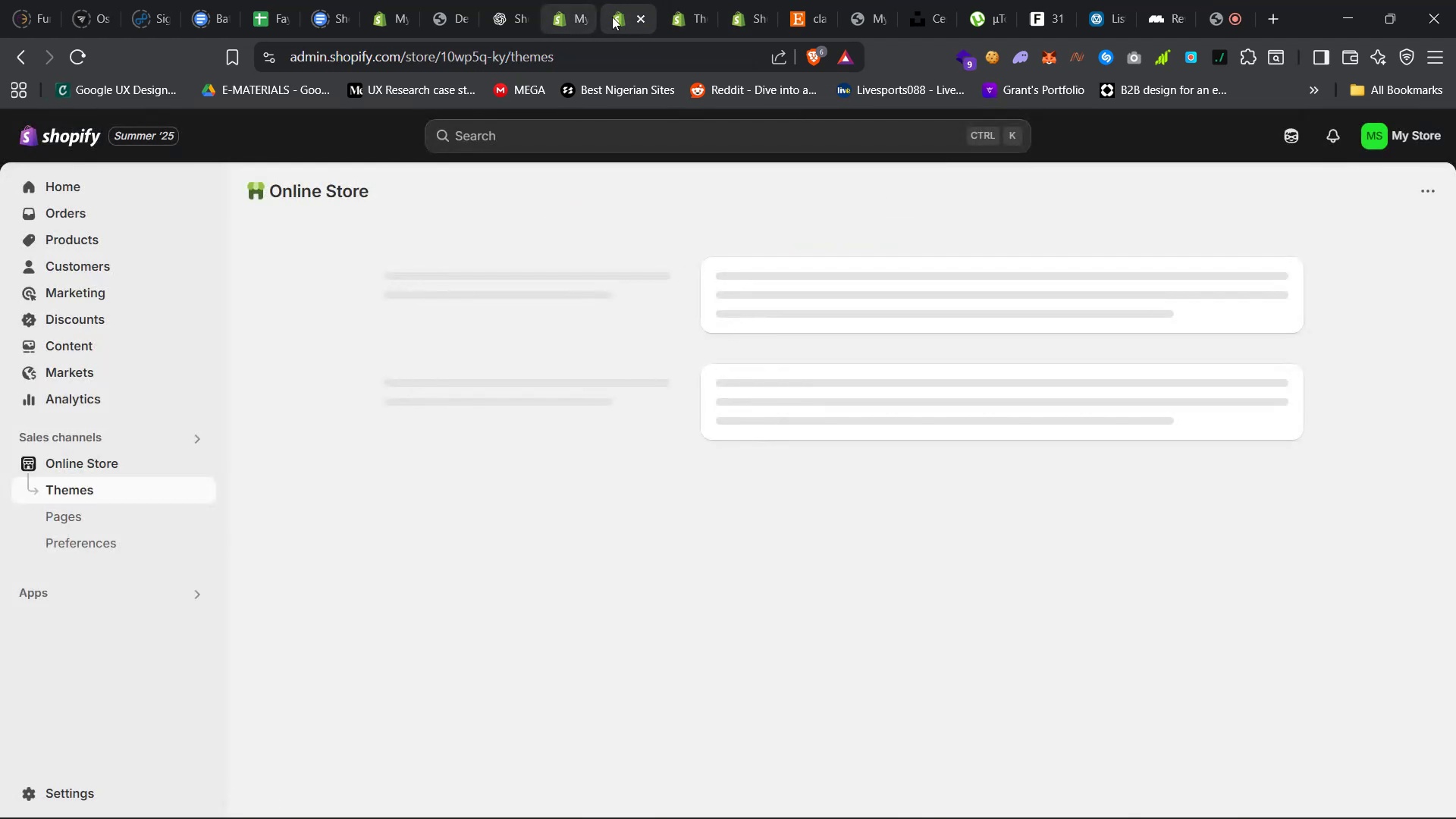 
left_click([642, 13])
 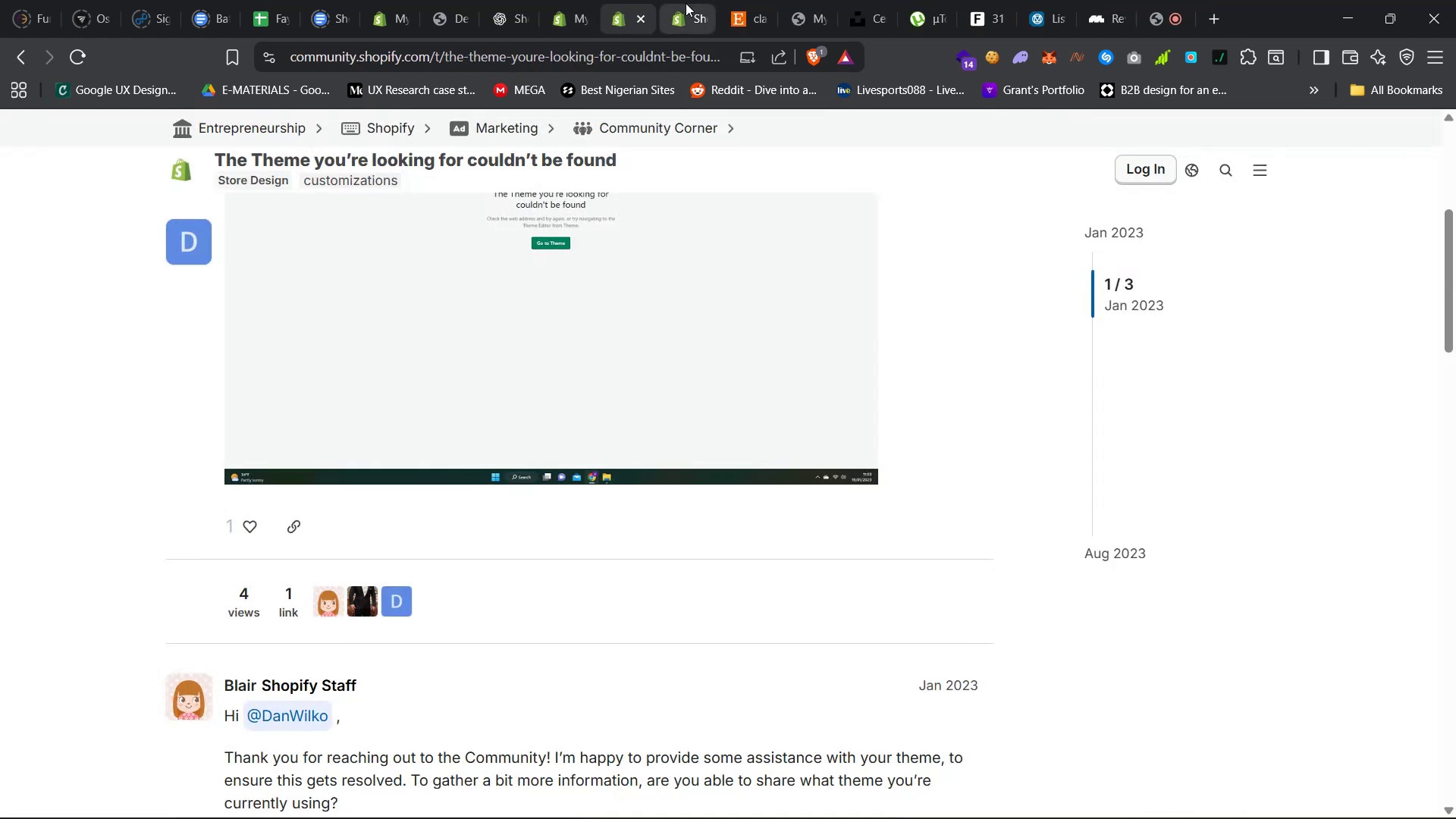 
left_click([686, 1])
 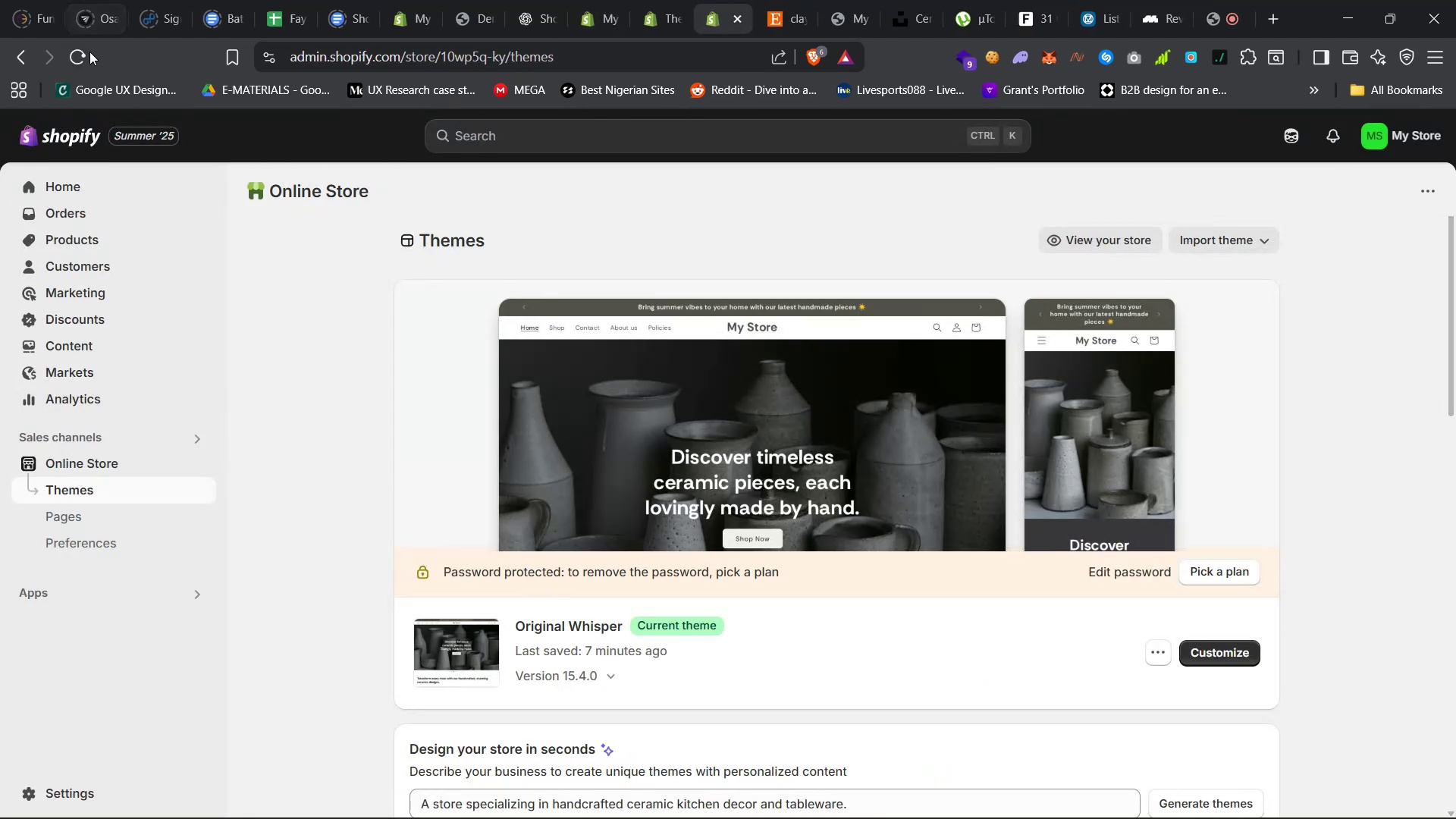 
left_click([83, 54])
 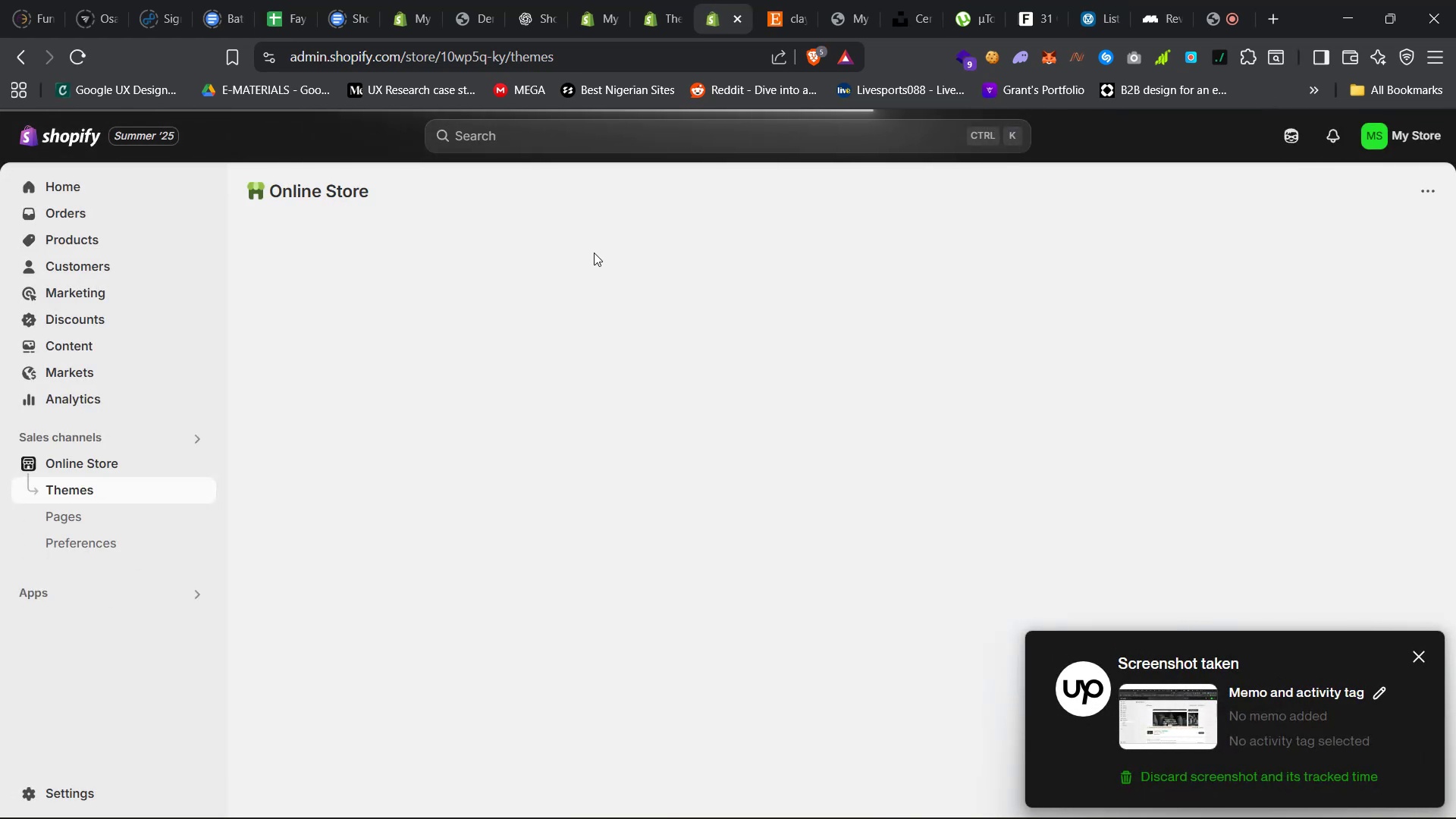 
wait(14.28)
 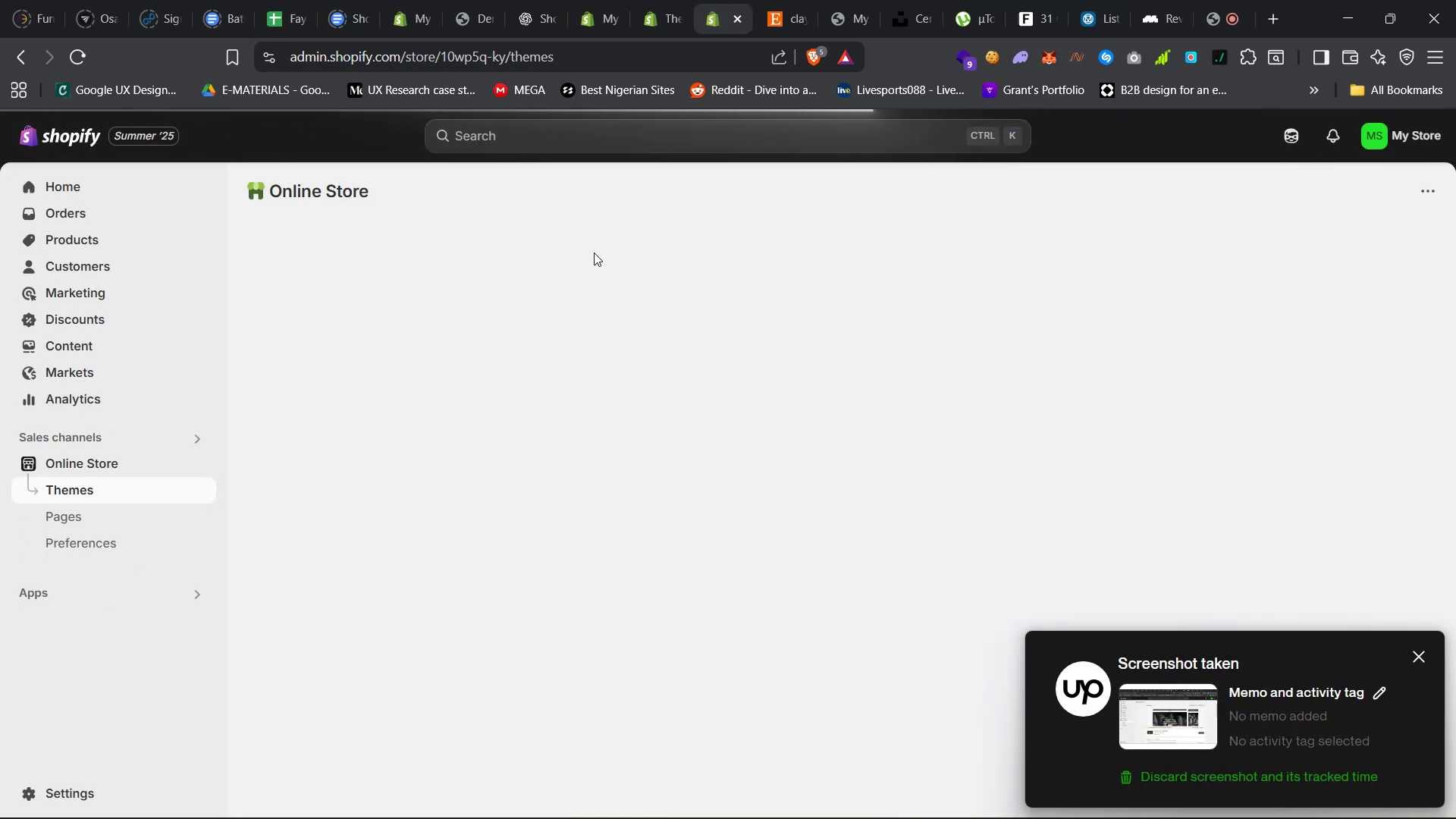 
scroll: coordinate [748, 287], scroll_direction: down, amount: 6.0
 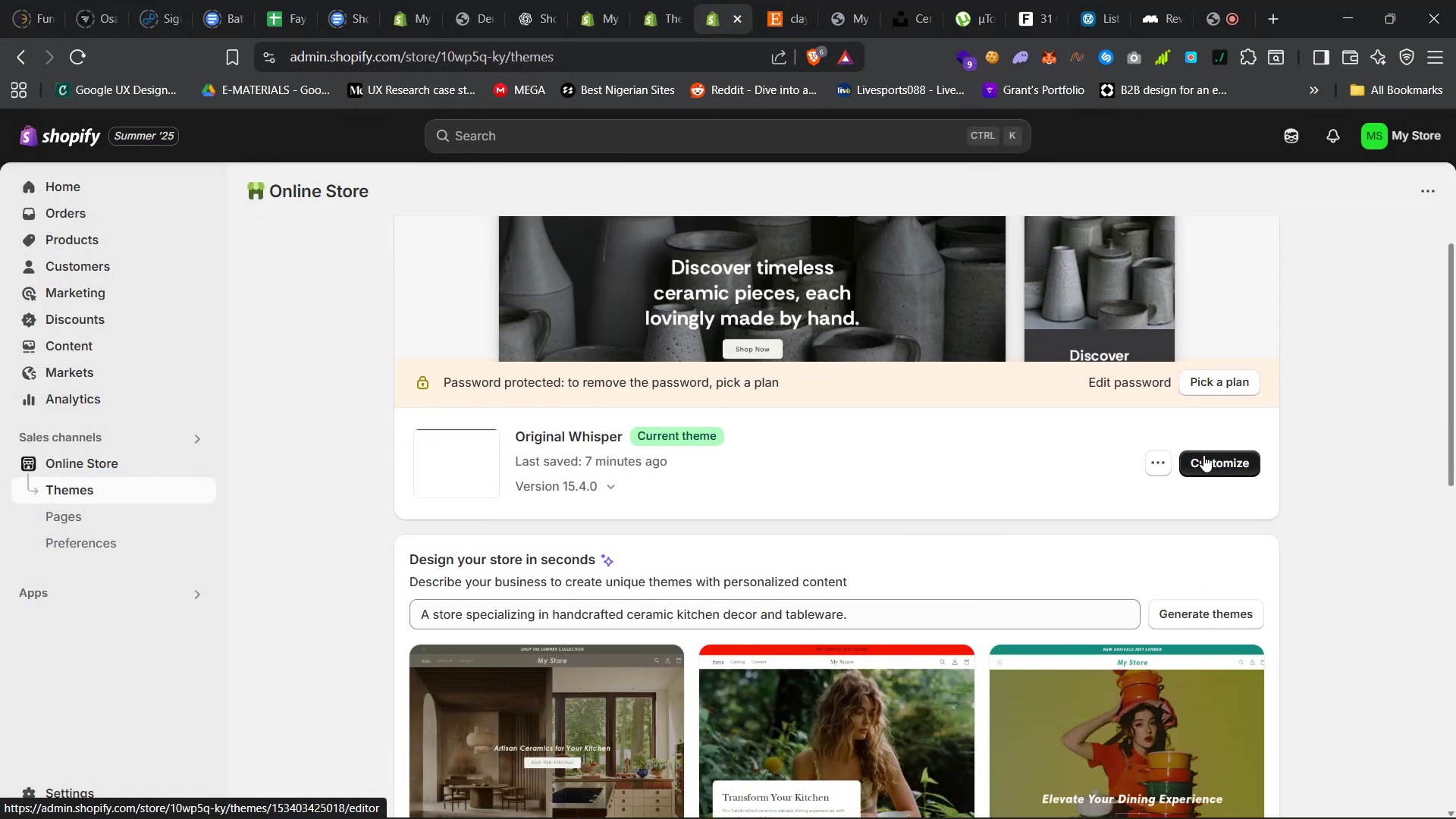 
left_click([1212, 463])
 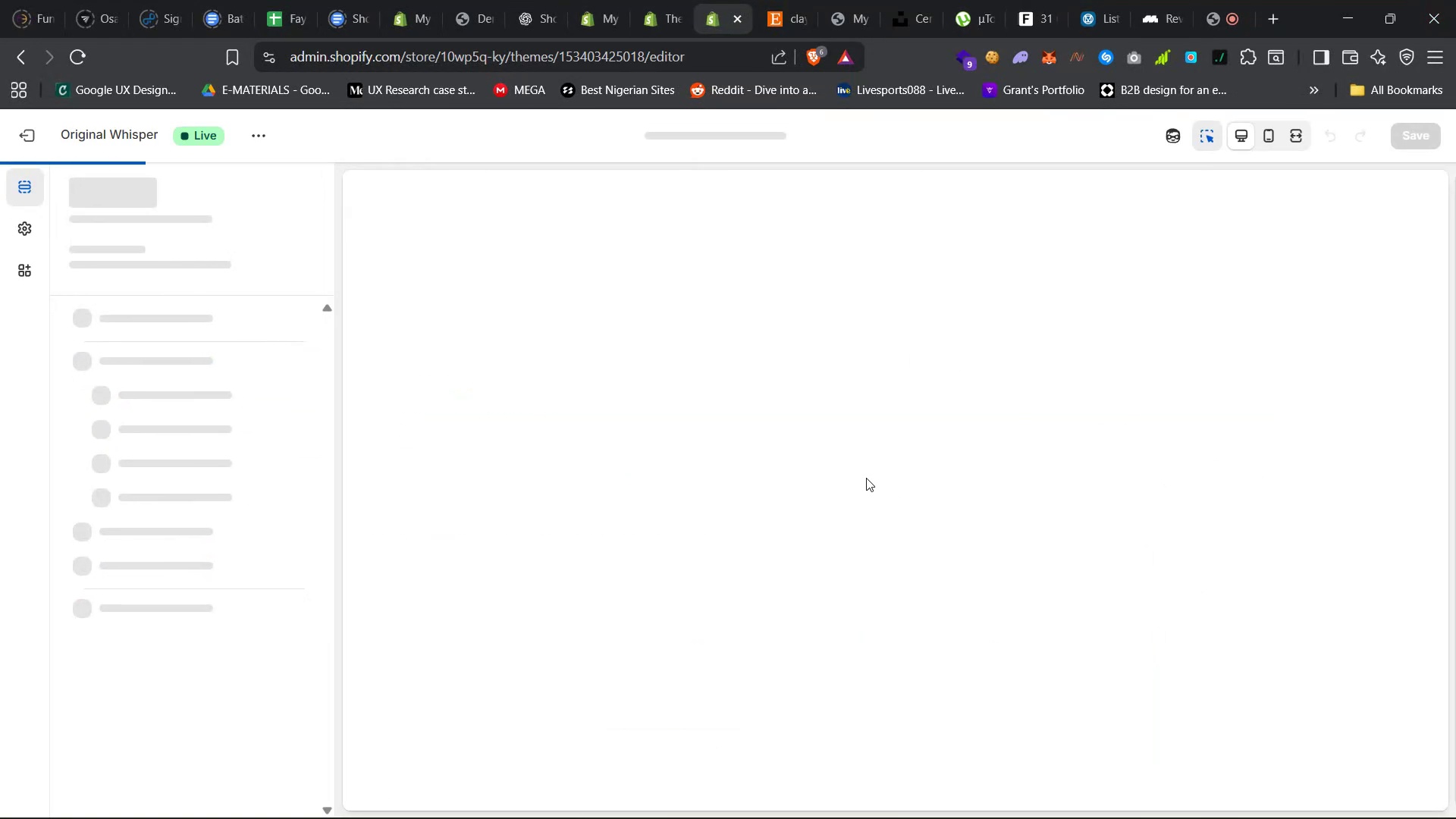 
wait(9.52)
 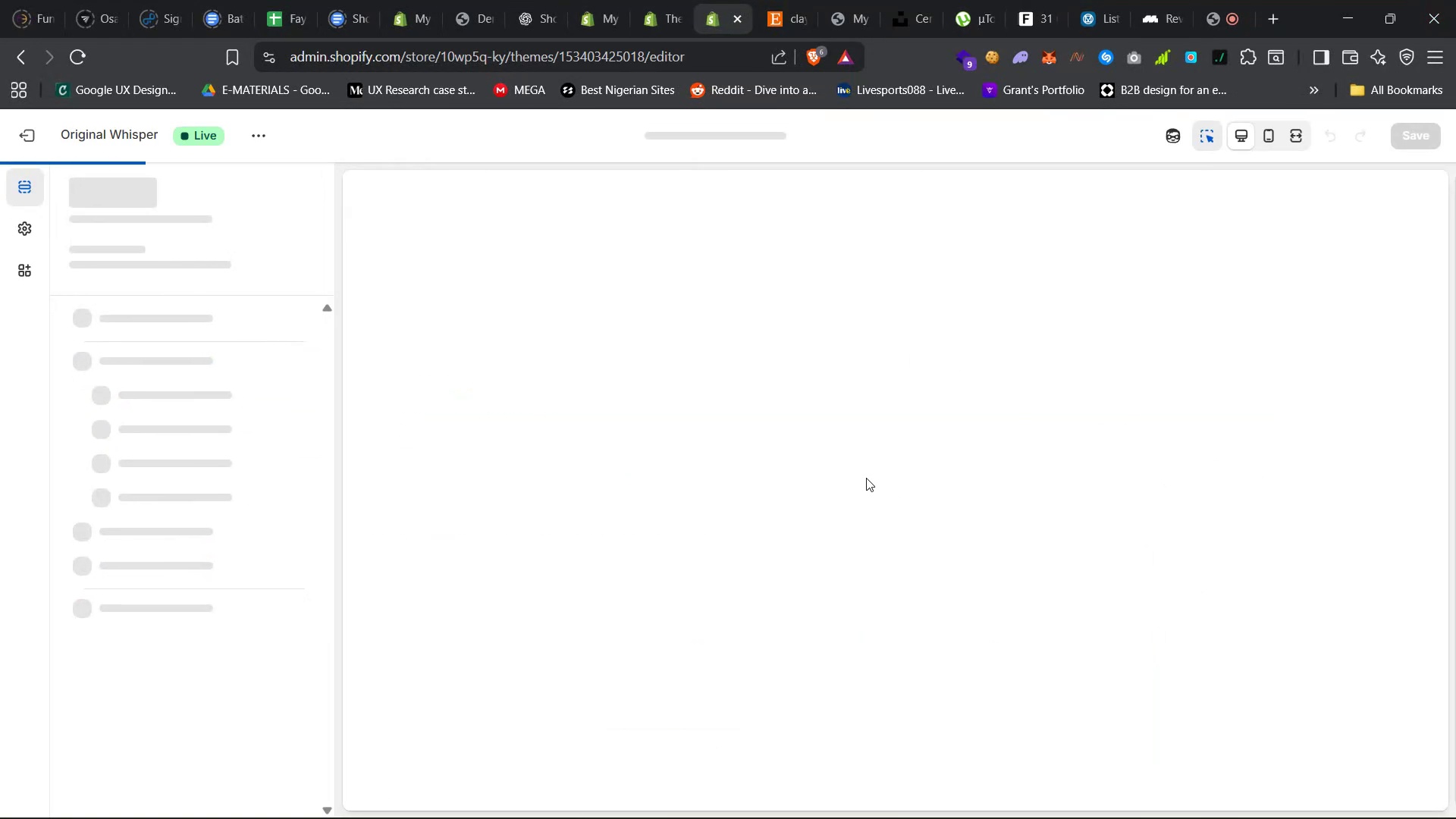 
scroll: coordinate [730, 350], scroll_direction: down, amount: 66.0
 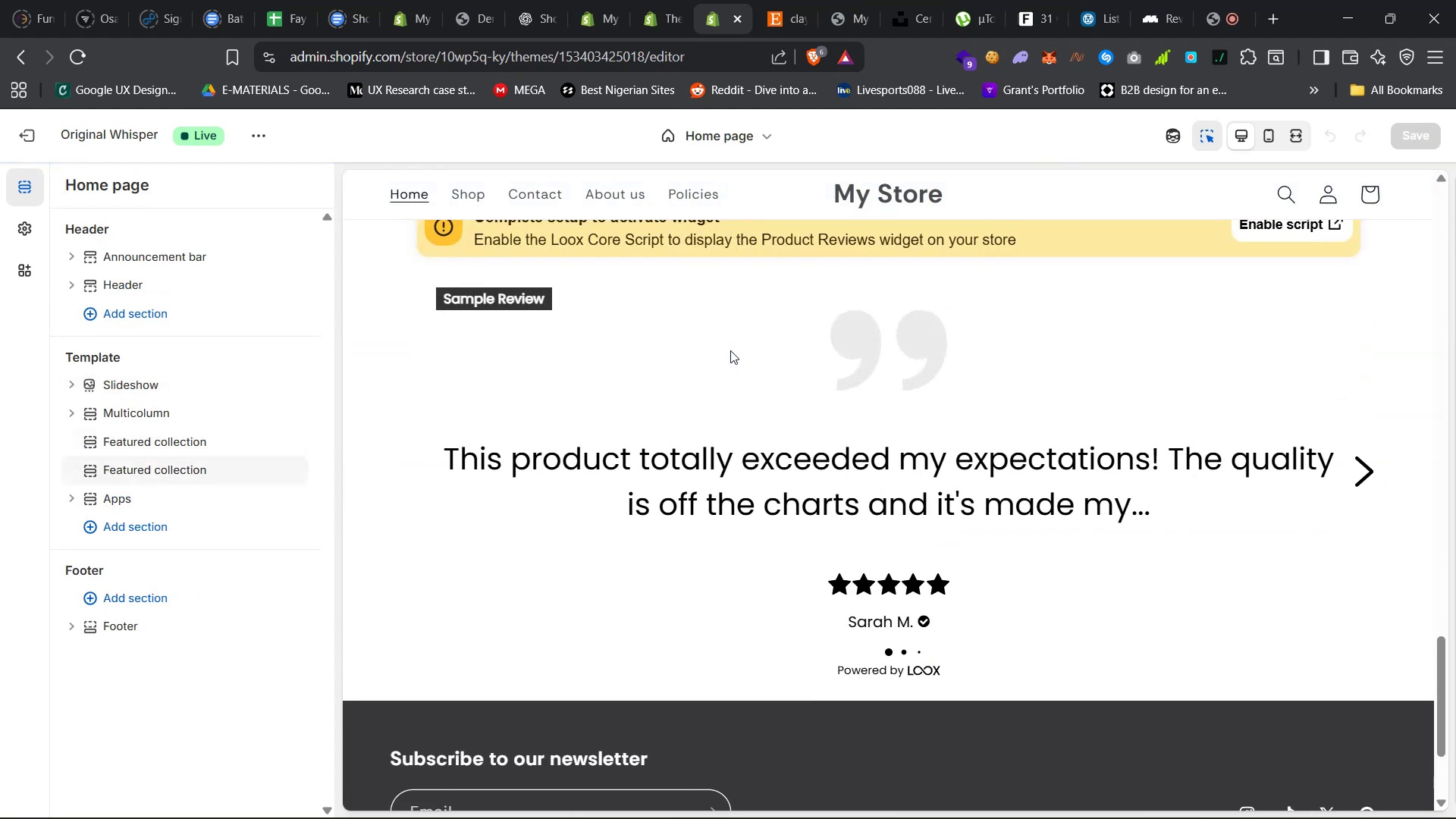 
scroll: coordinate [730, 350], scroll_direction: up, amount: 1.0
 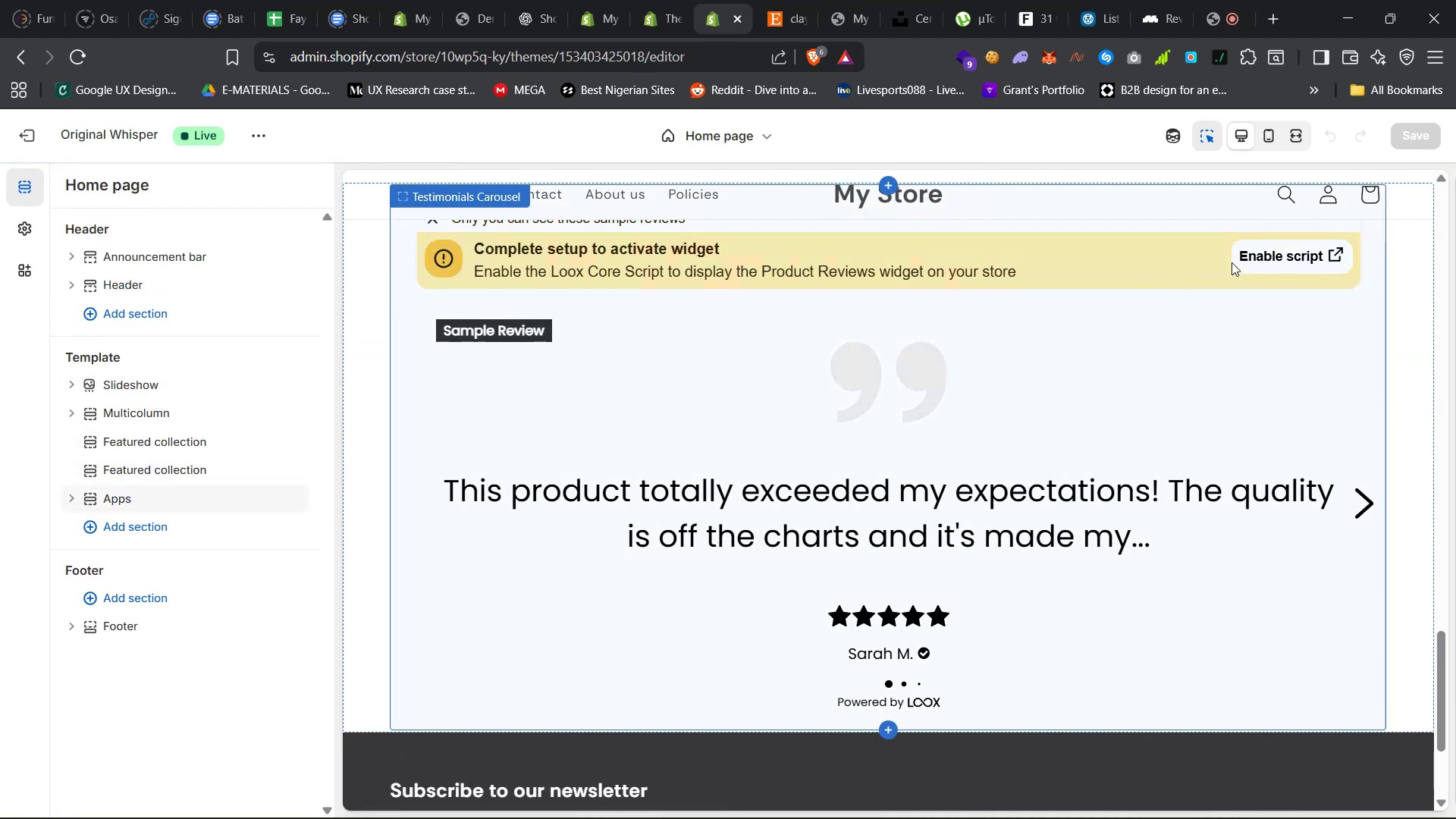 
left_click([1278, 252])
 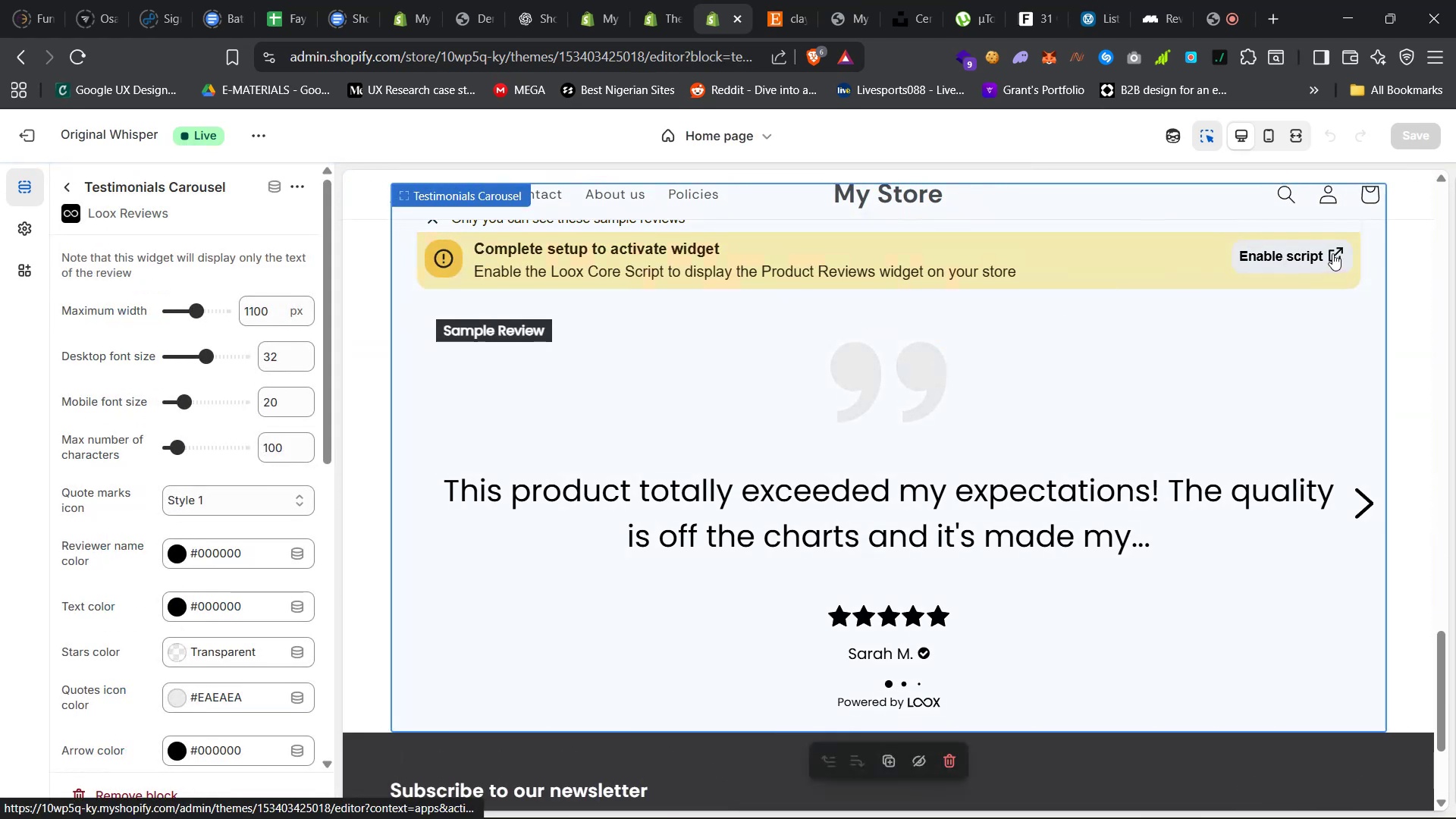 
left_click([1334, 253])
 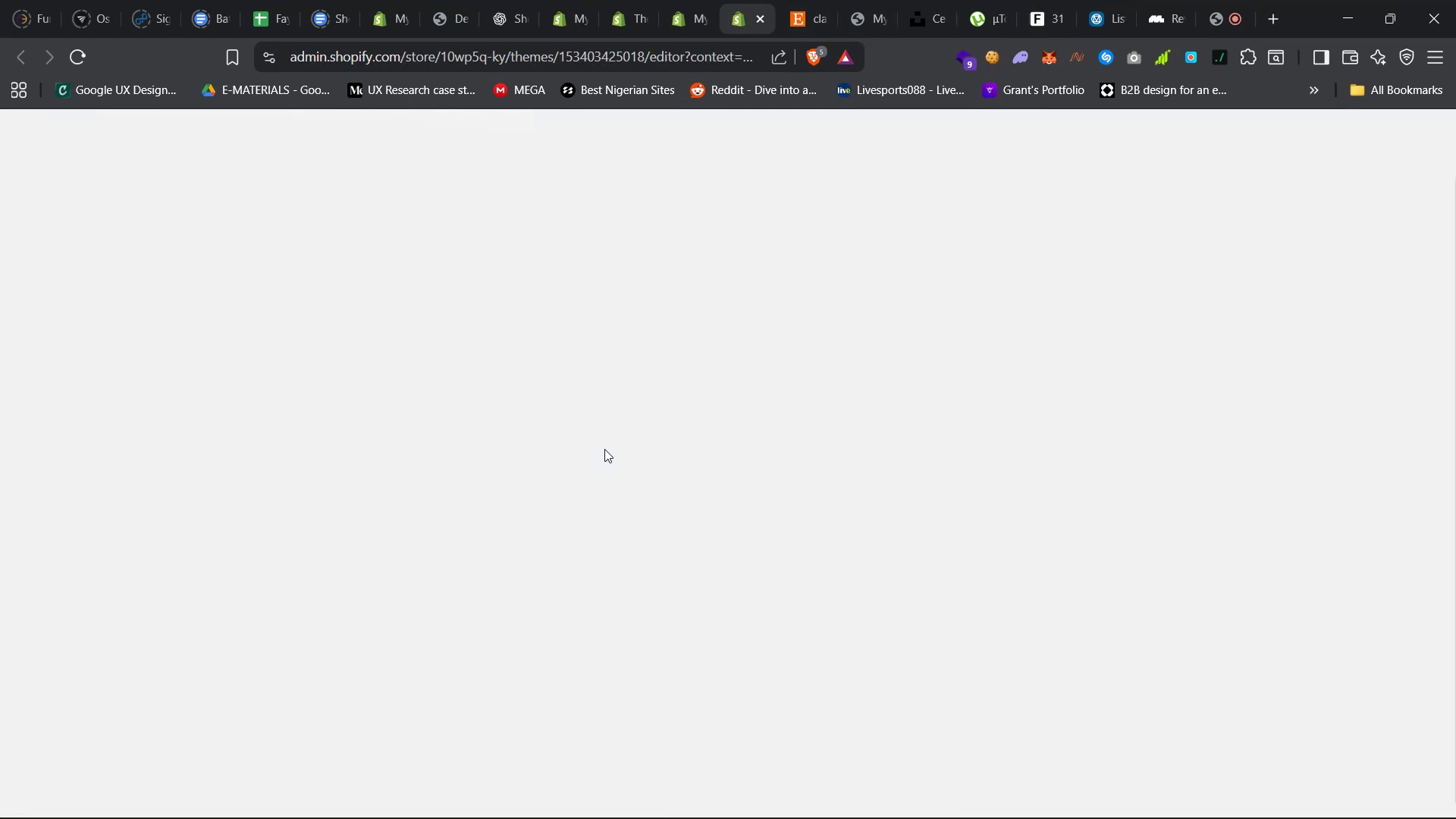 
wait(14.87)
 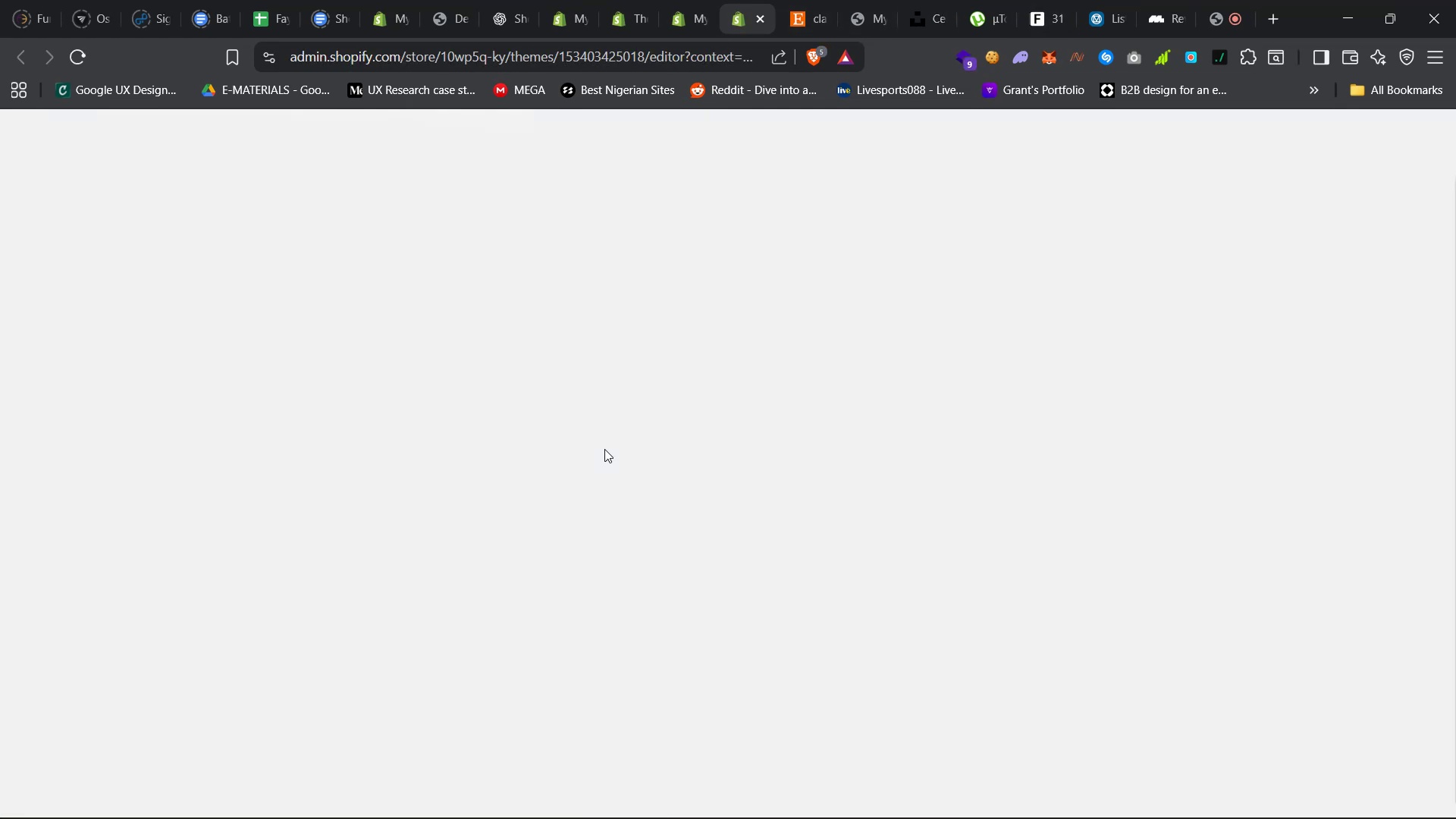 
scroll: coordinate [582, 398], scroll_direction: down, amount: 49.0
 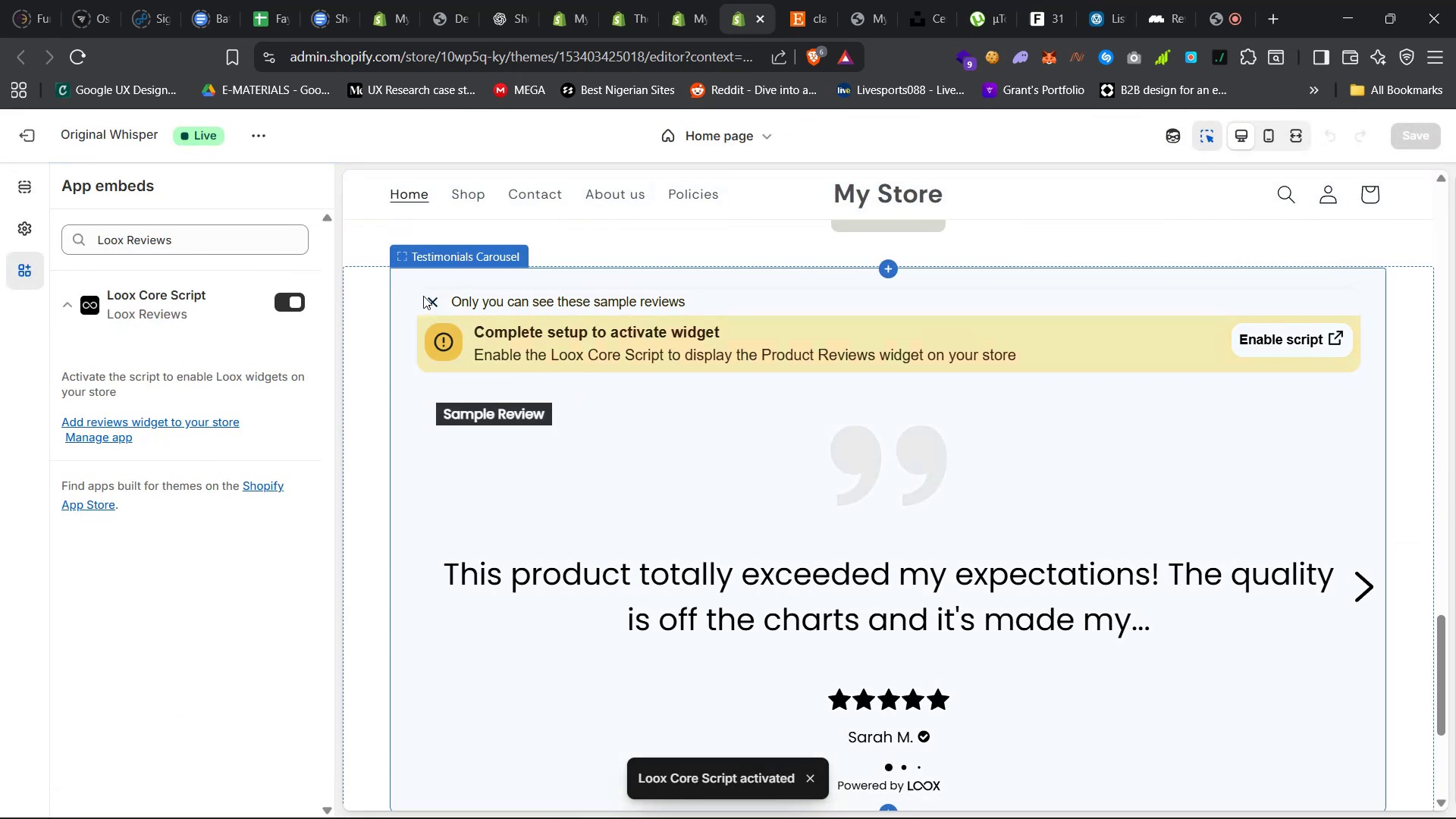 
left_click([435, 300])
 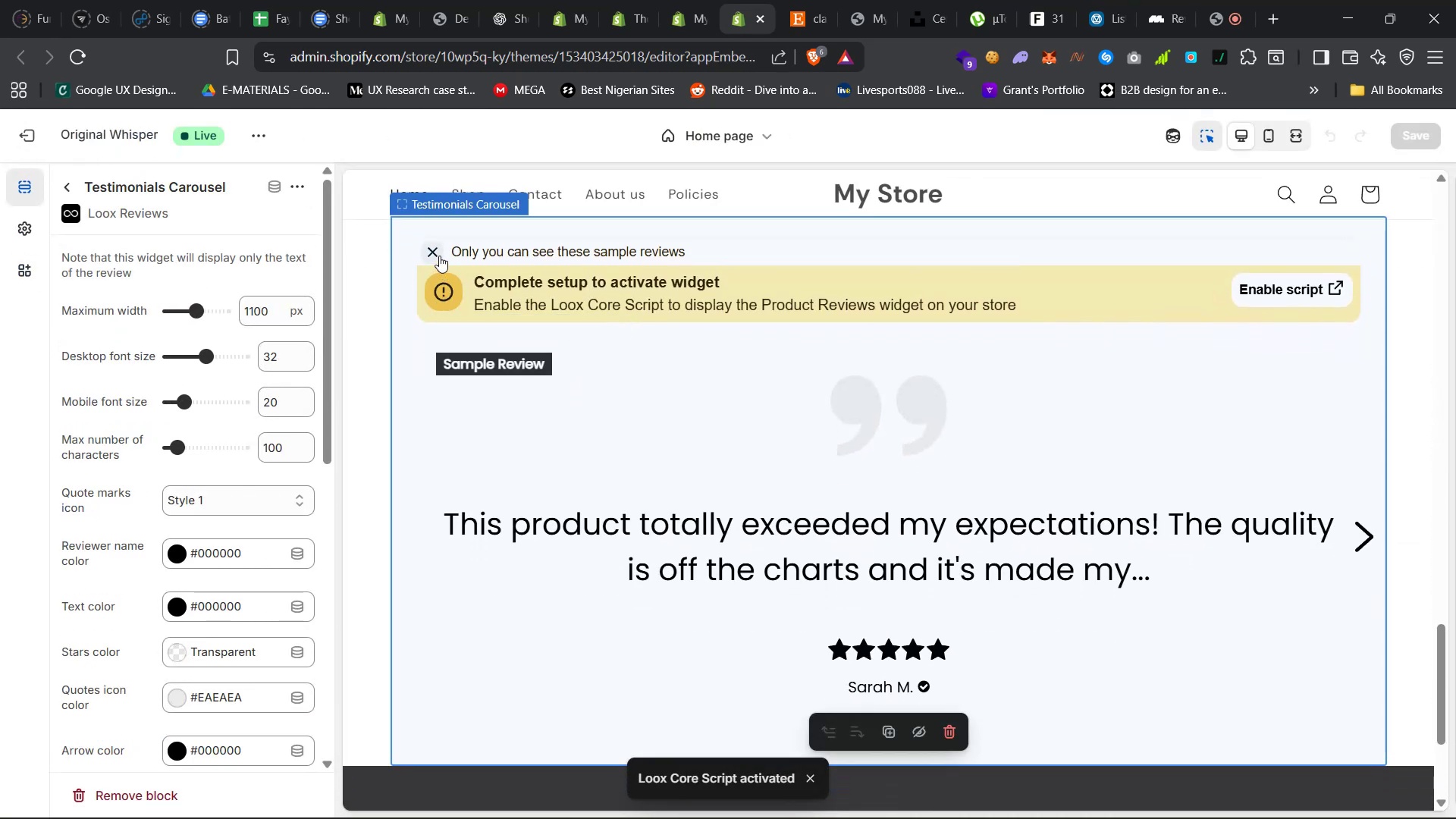 
left_click([431, 252])
 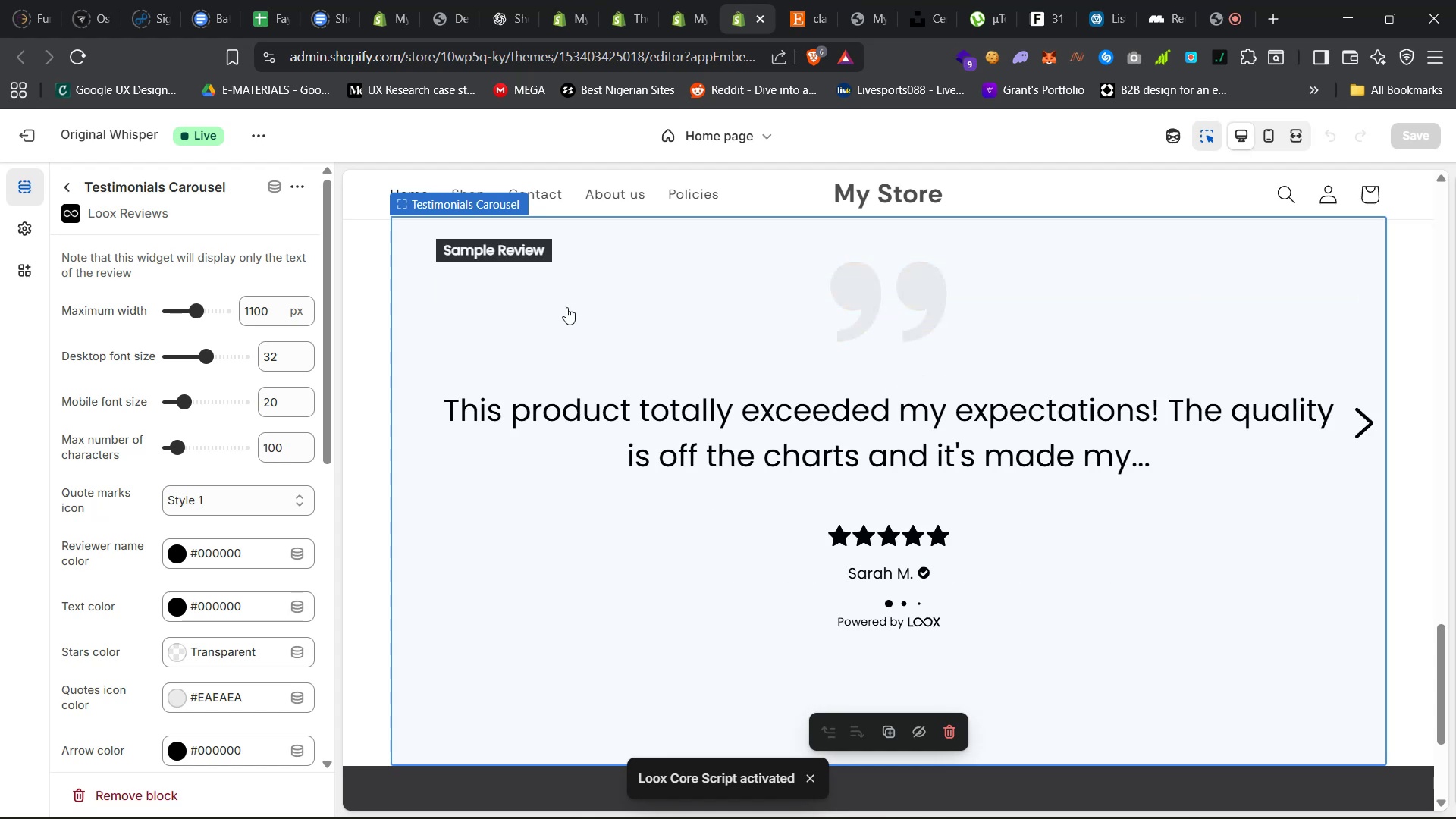 
left_click([595, 338])
 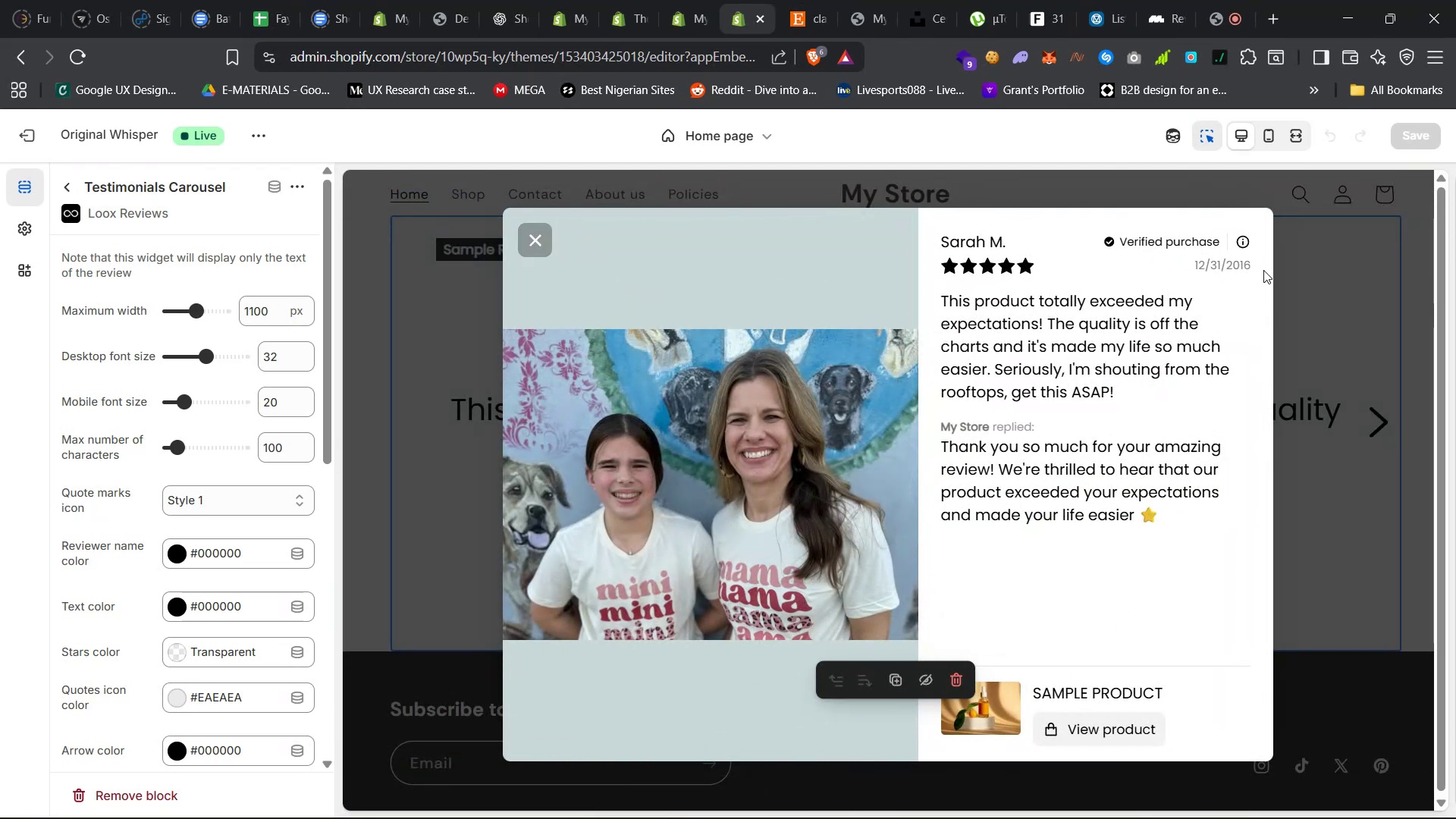 
wait(6.26)
 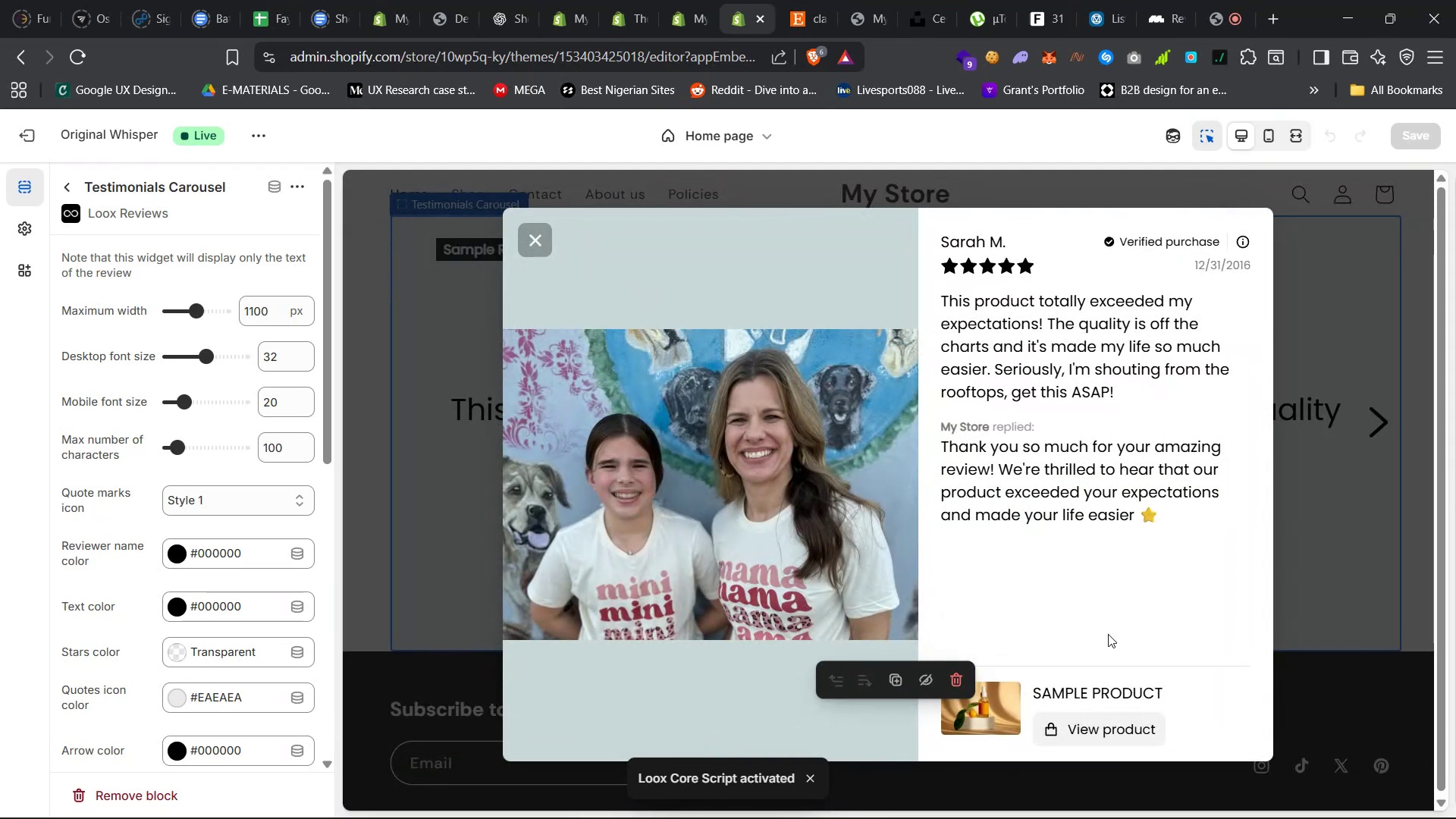 
left_click([1241, 243])
 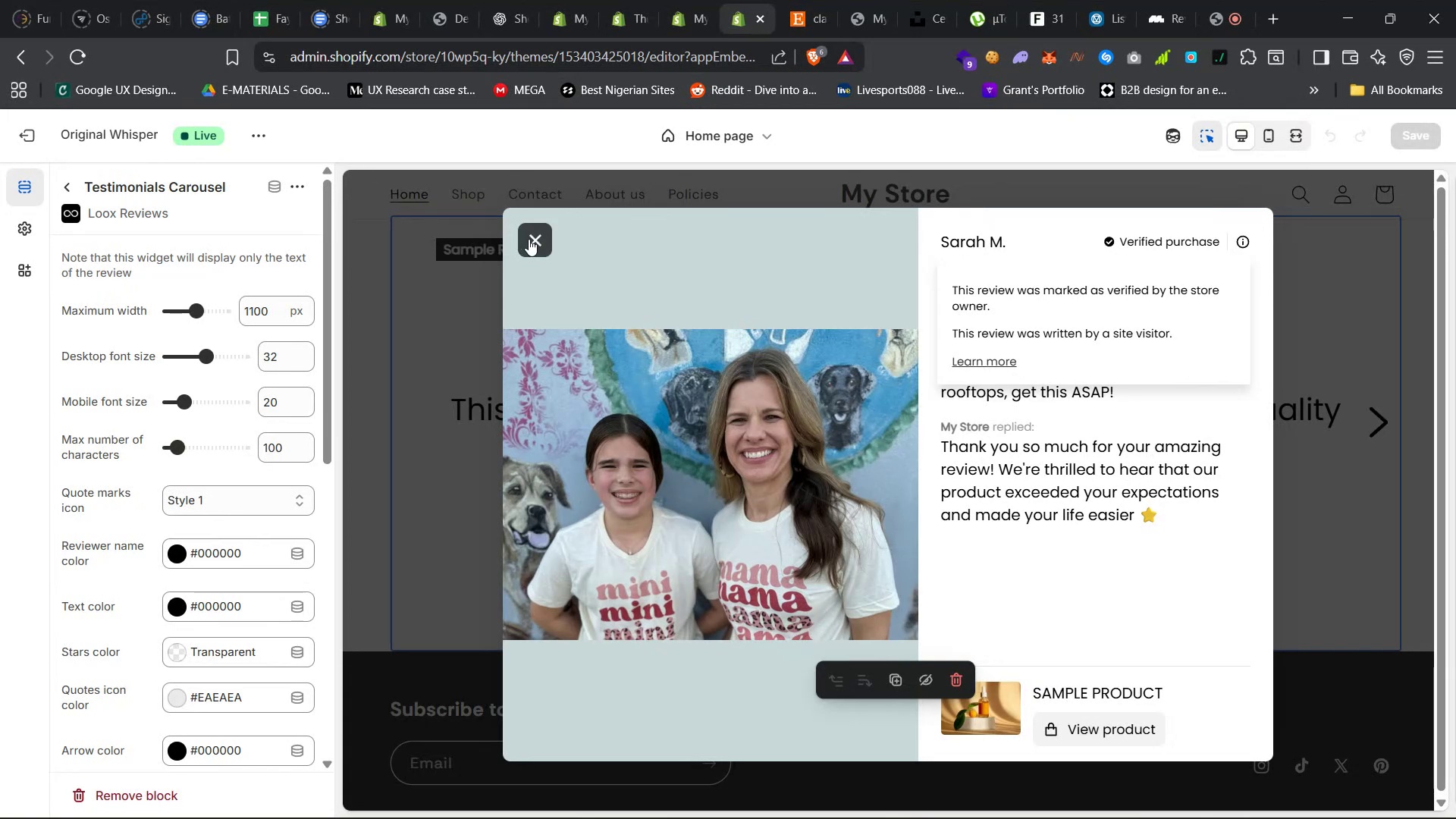 
left_click([529, 239])
 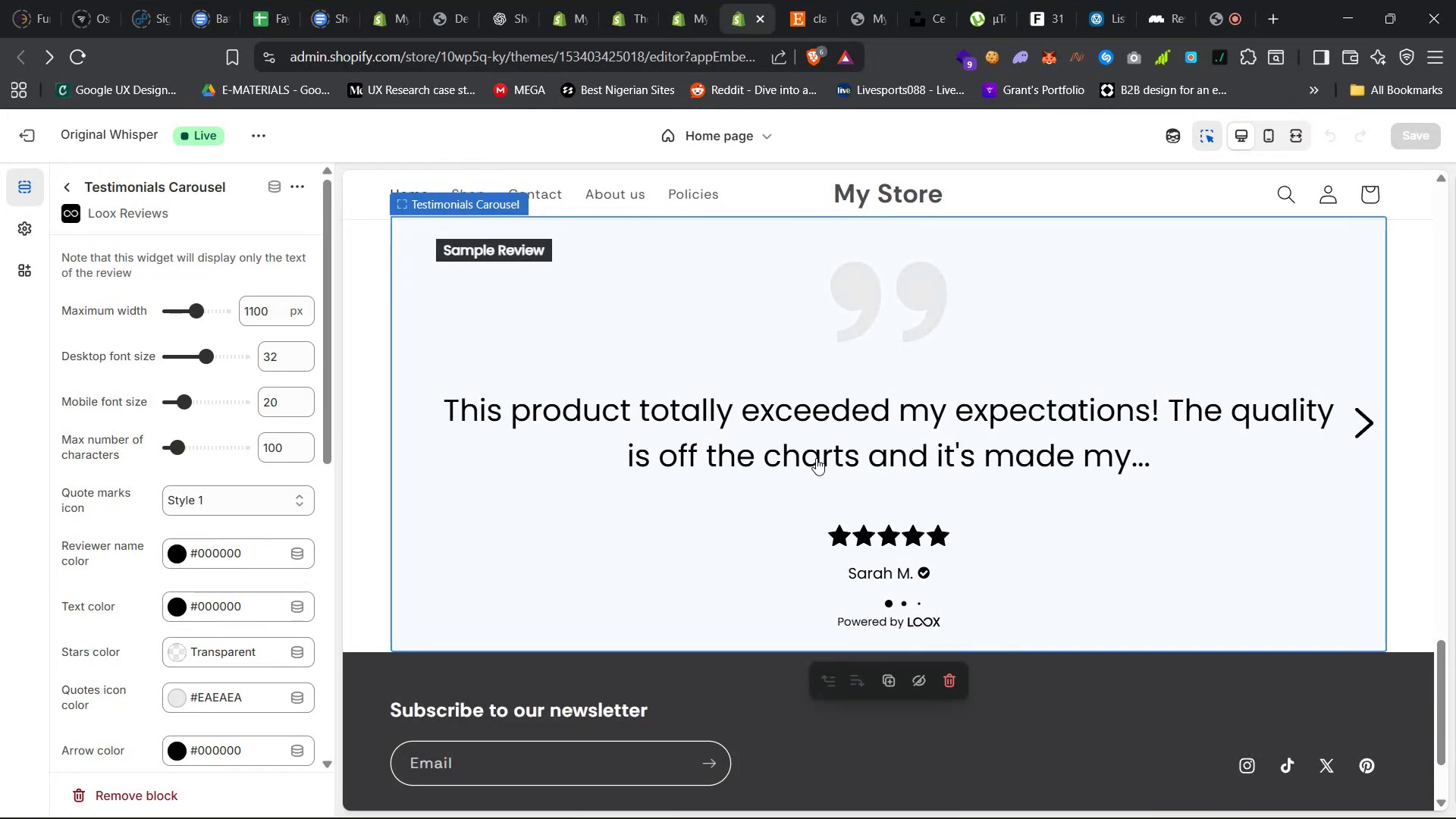 
double_click([817, 458])
 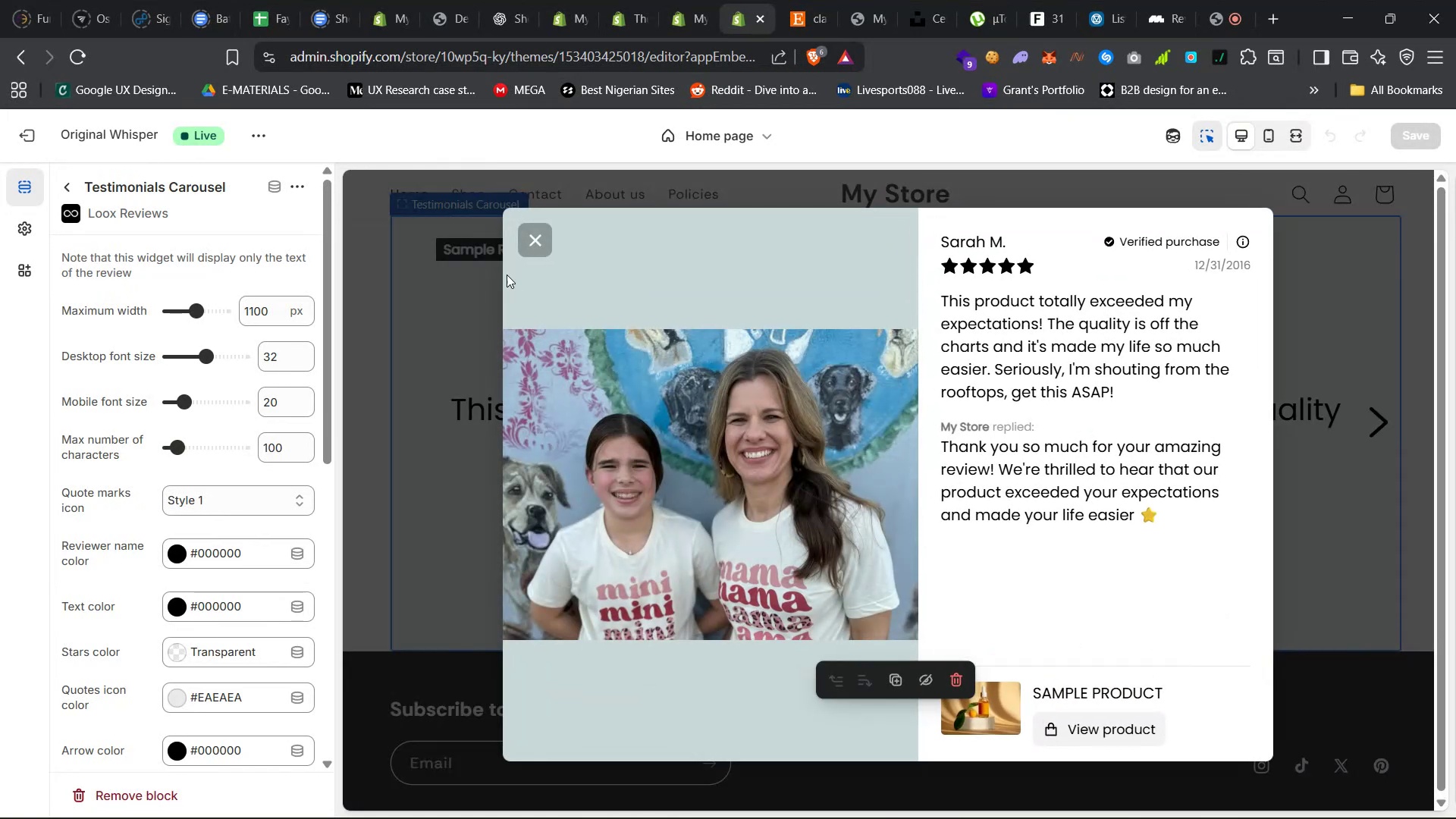 
left_click([529, 241])
 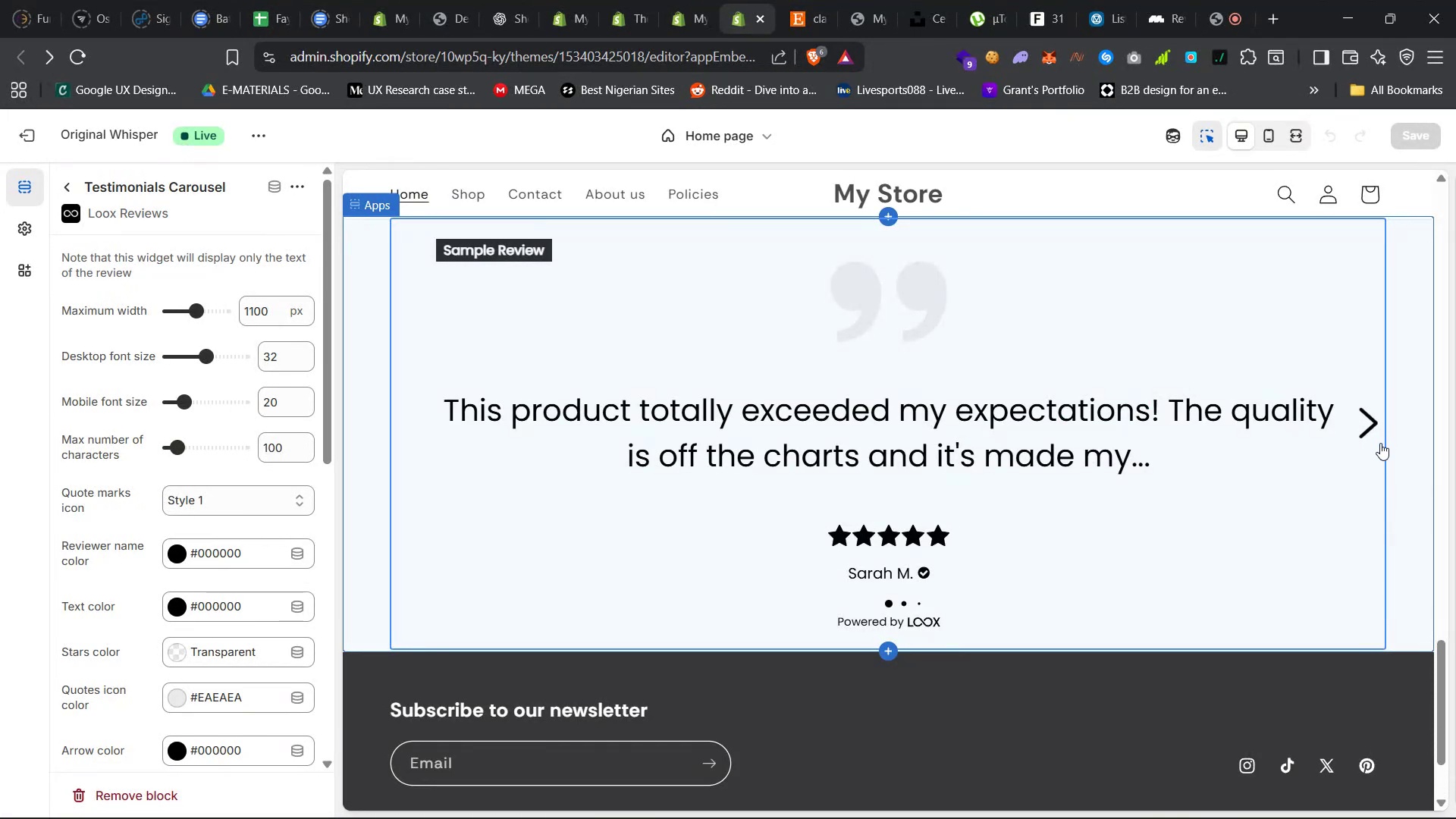 
left_click([1372, 432])
 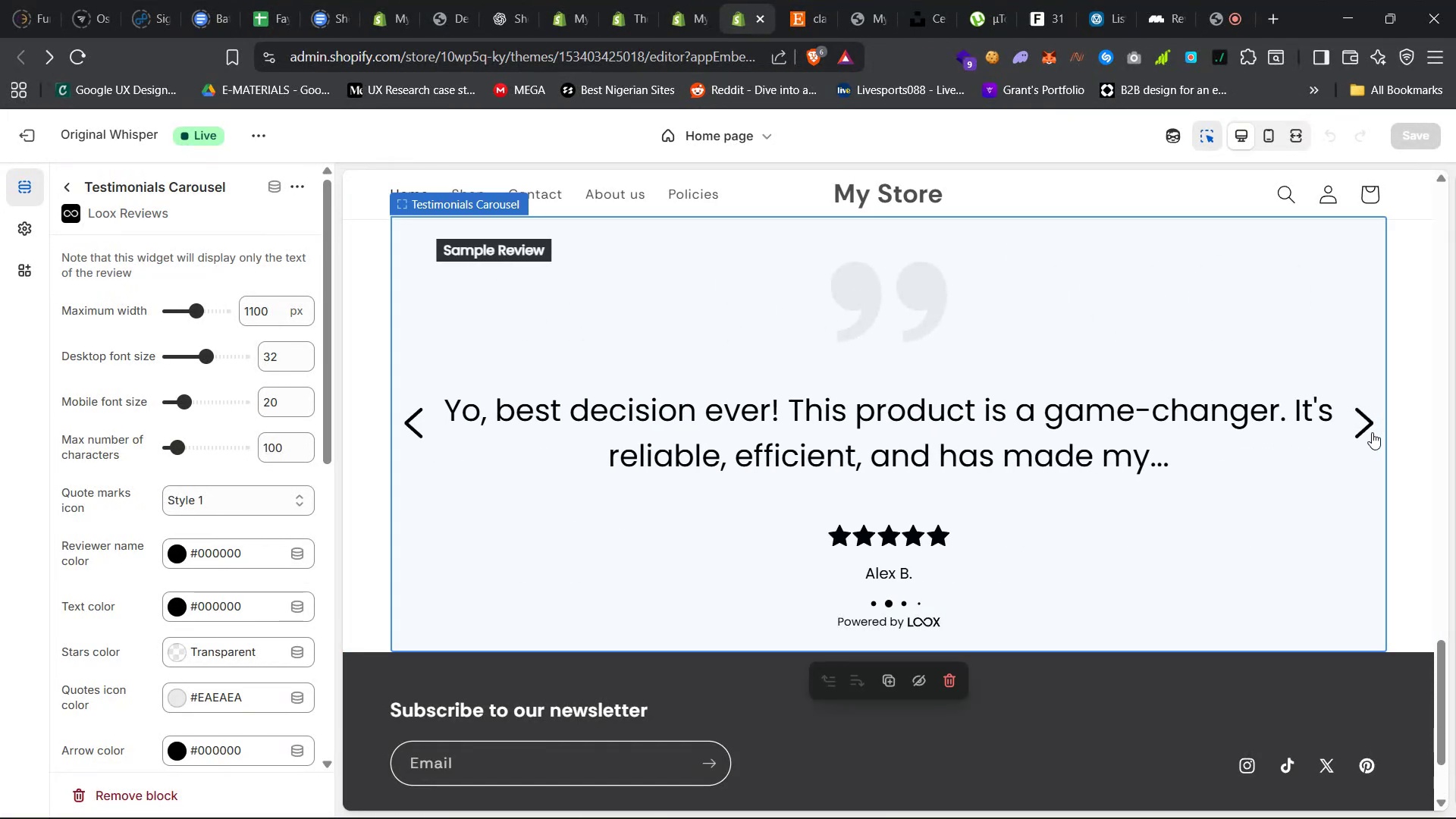 
double_click([1372, 432])
 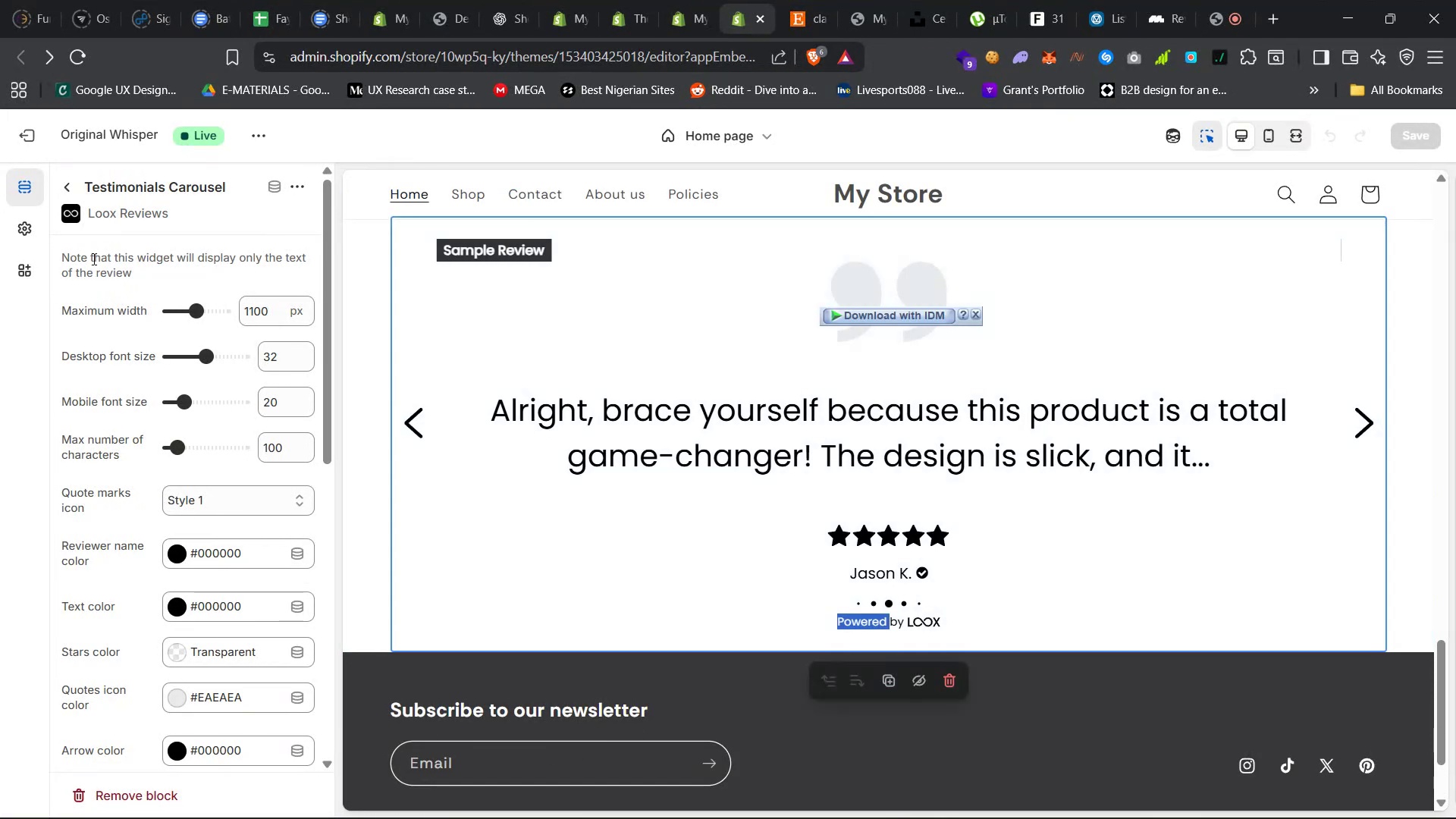 
left_click([68, 190])
 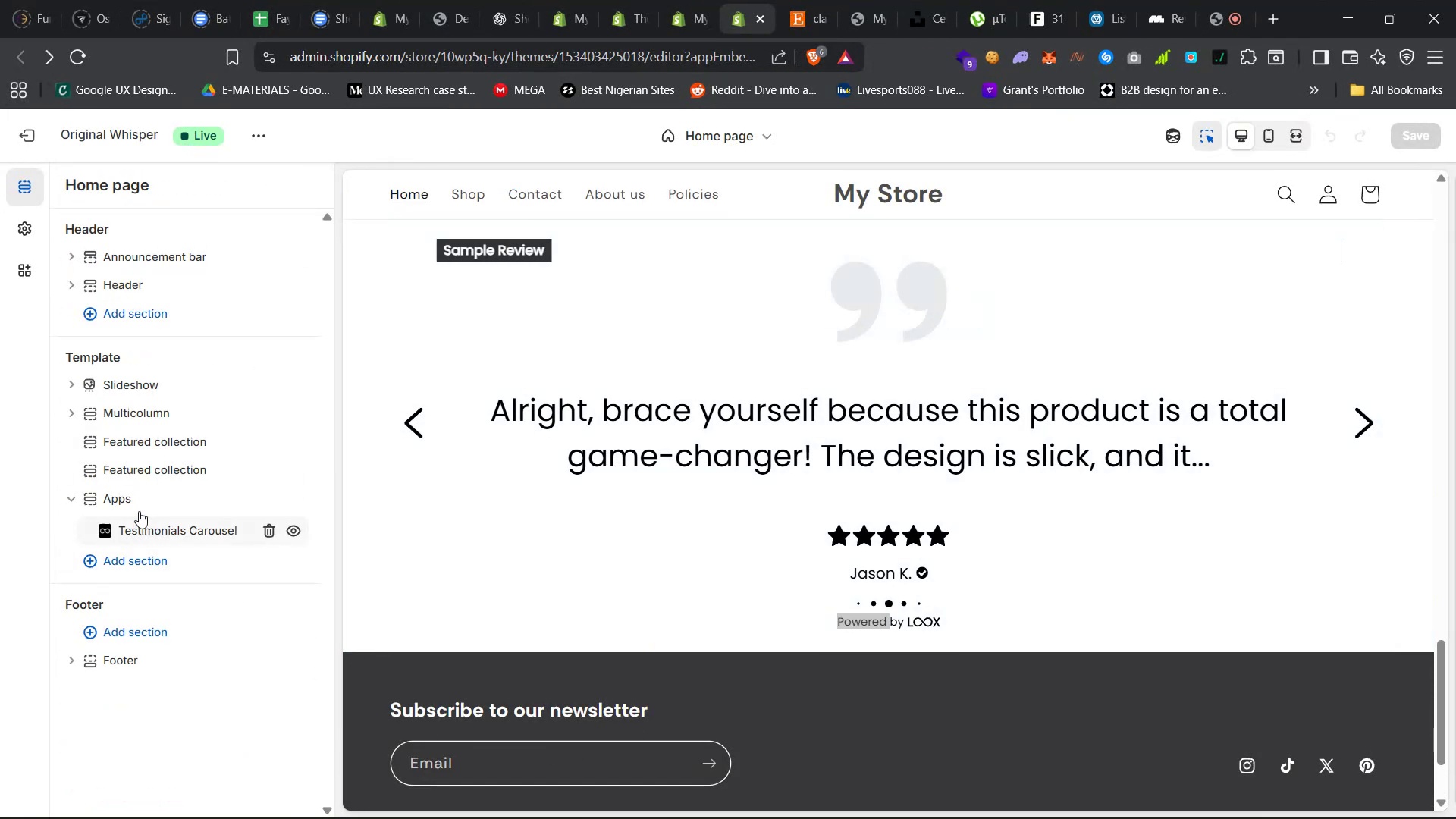 
left_click([155, 560])
 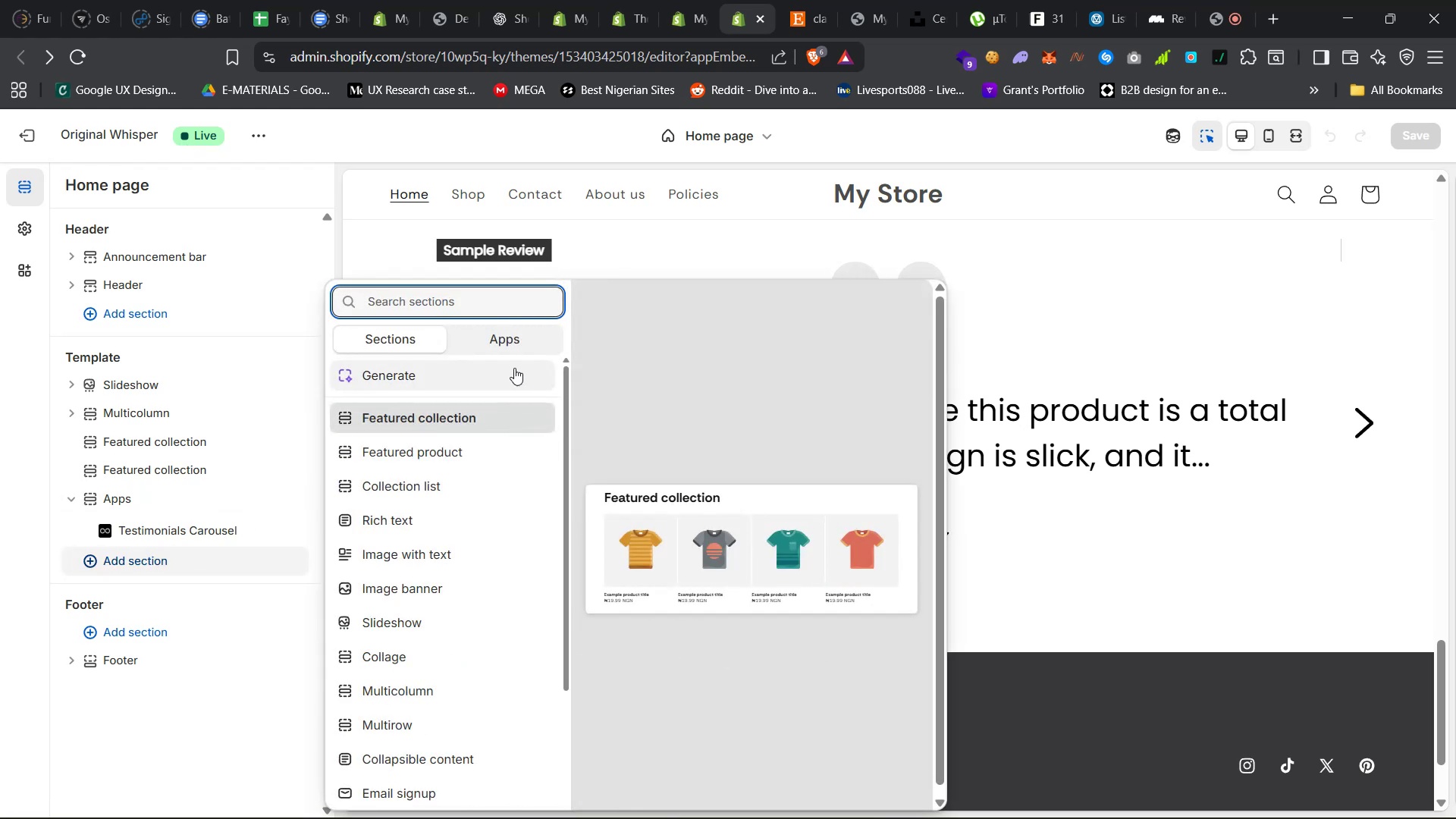 
left_click([516, 341])
 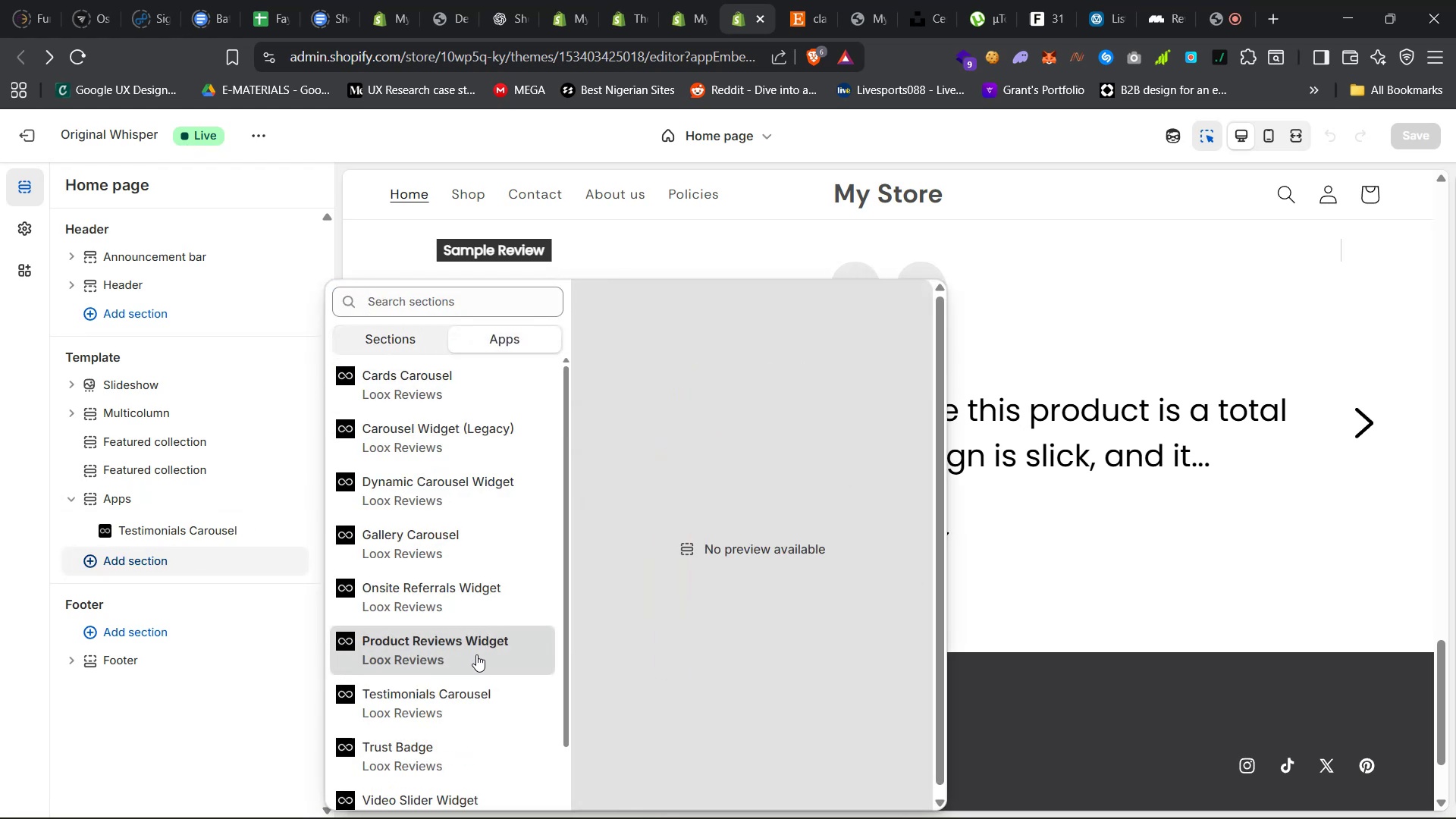 
scroll: coordinate [470, 642], scroll_direction: down, amount: 5.0
 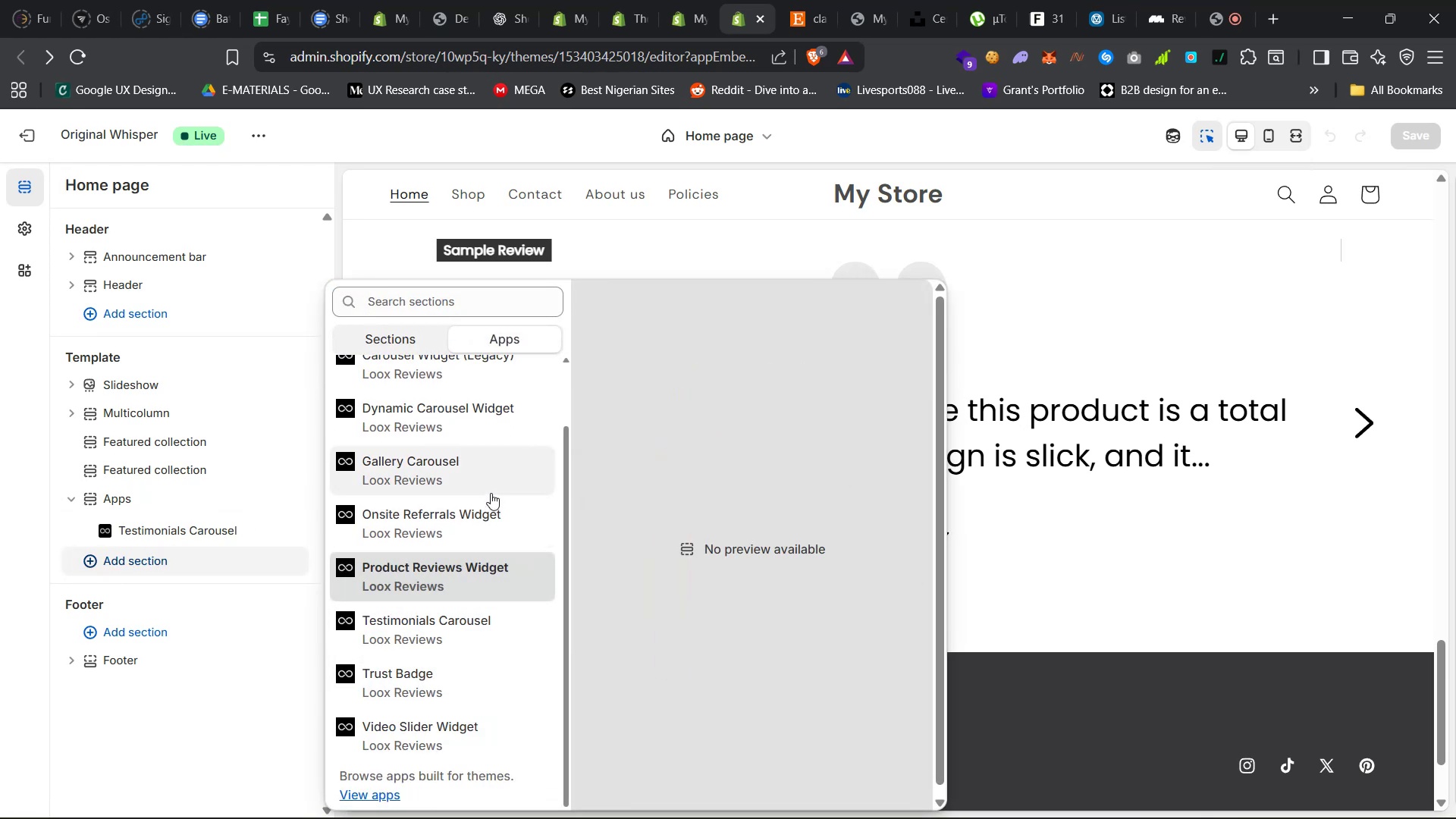 
wait(5.78)
 